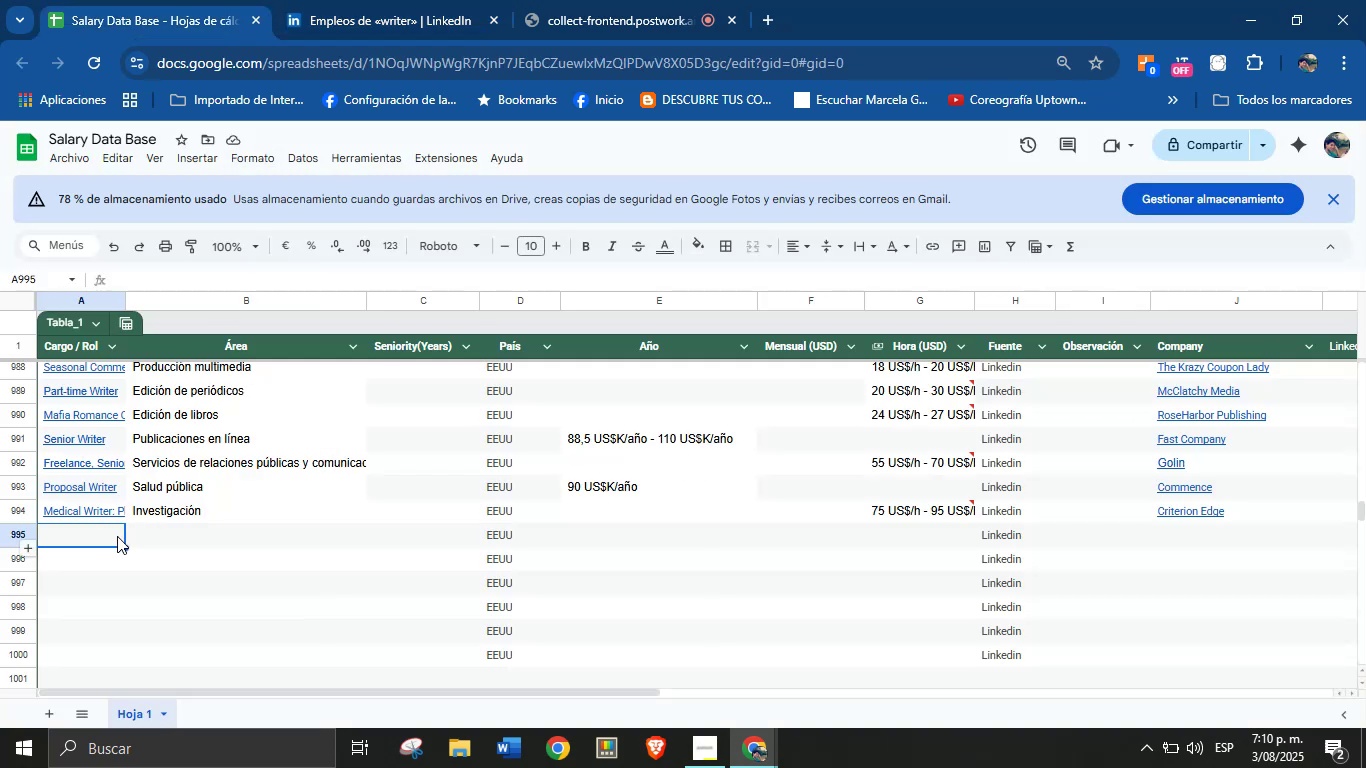 
left_click([98, 536])
 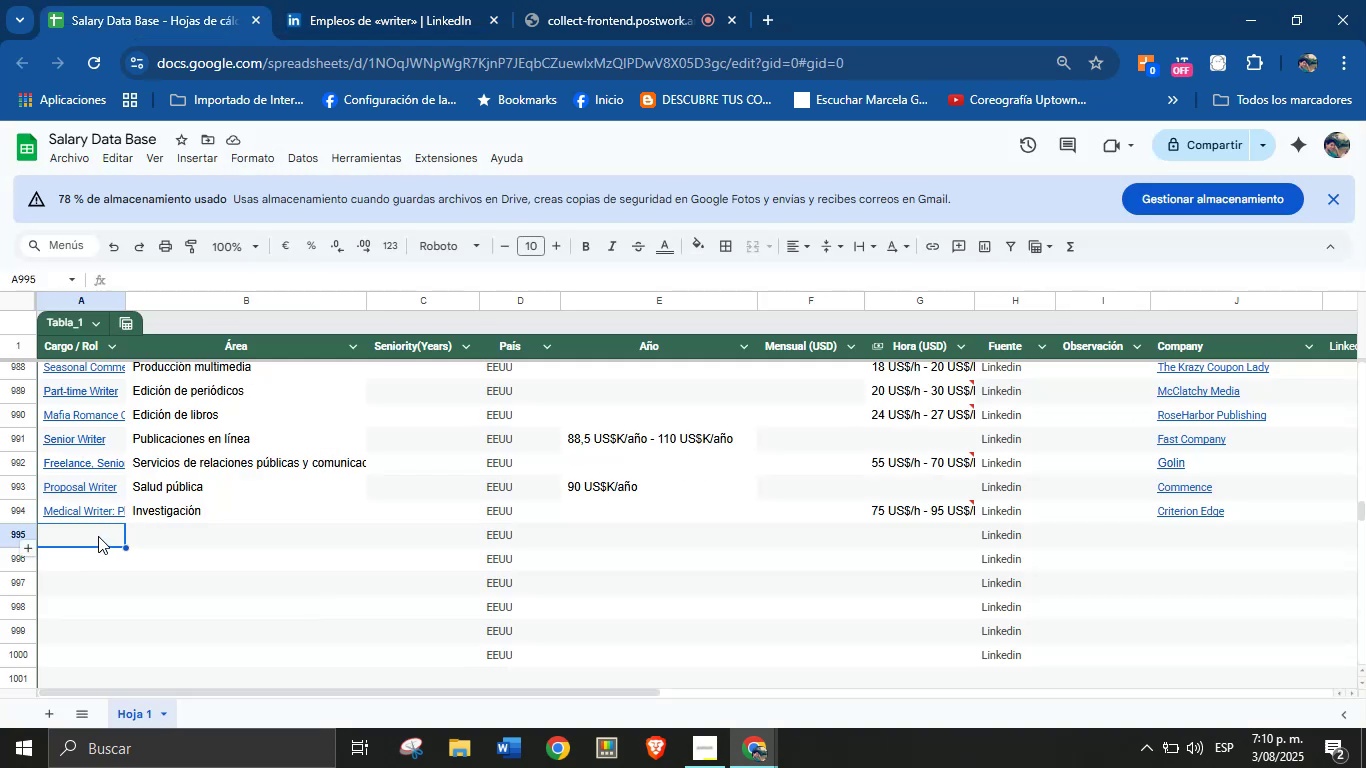 
key(Control+V)
 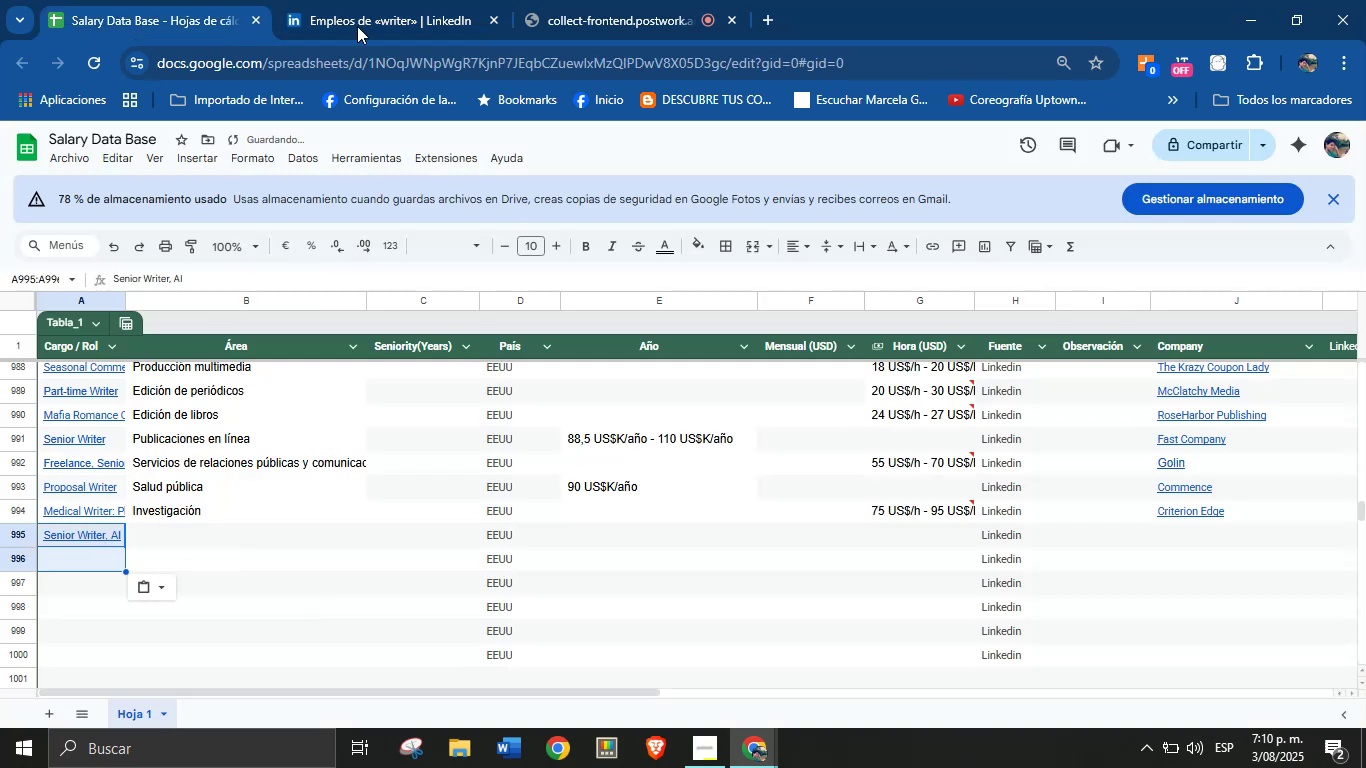 
left_click([374, 0])
 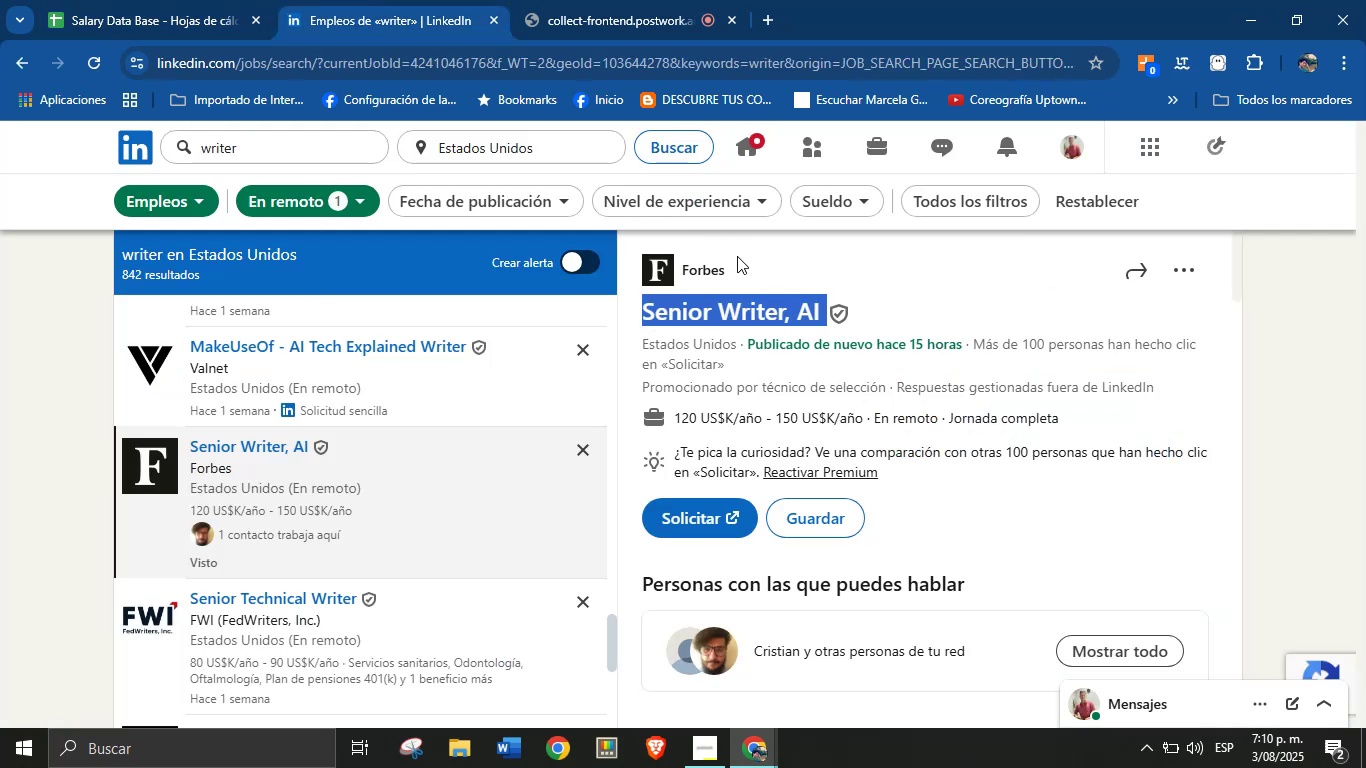 
left_click_drag(start_coordinate=[737, 259], to_coordinate=[684, 274])
 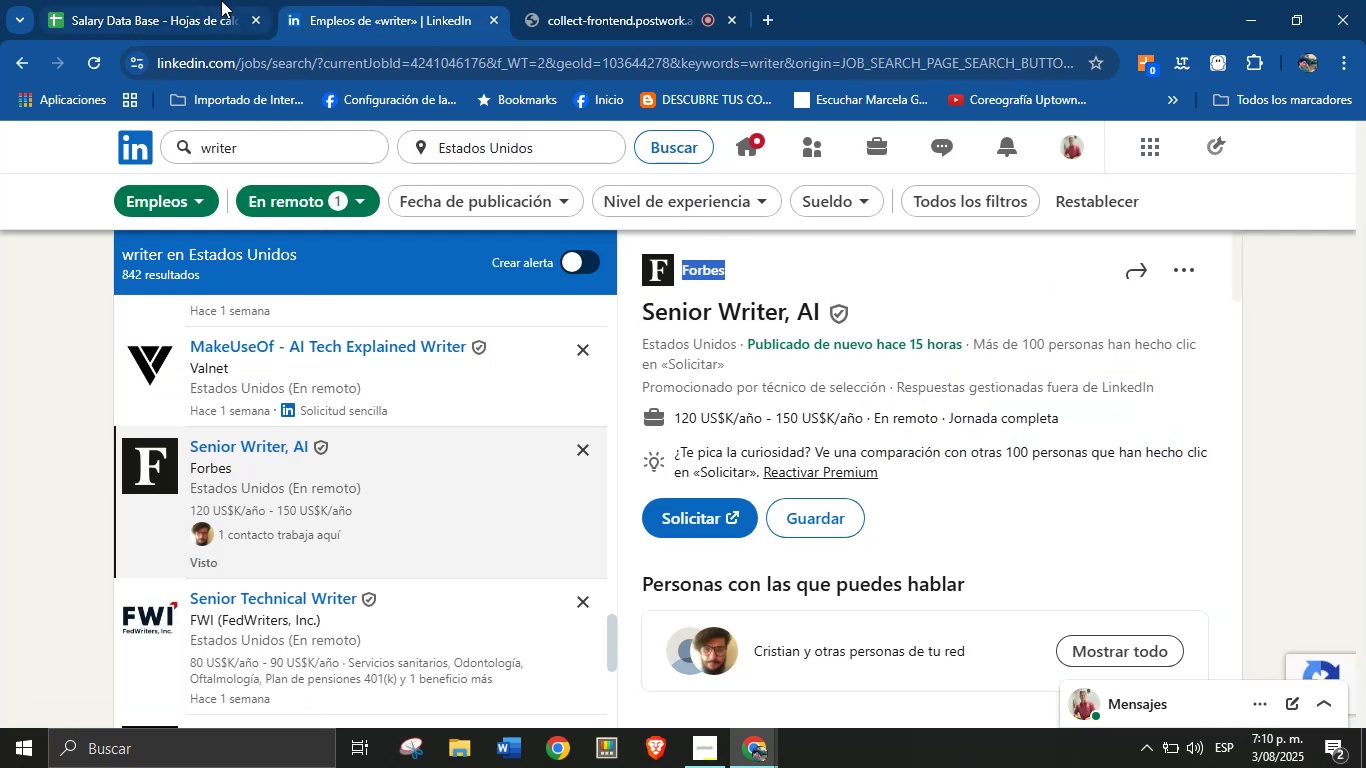 
key(Control+C)
 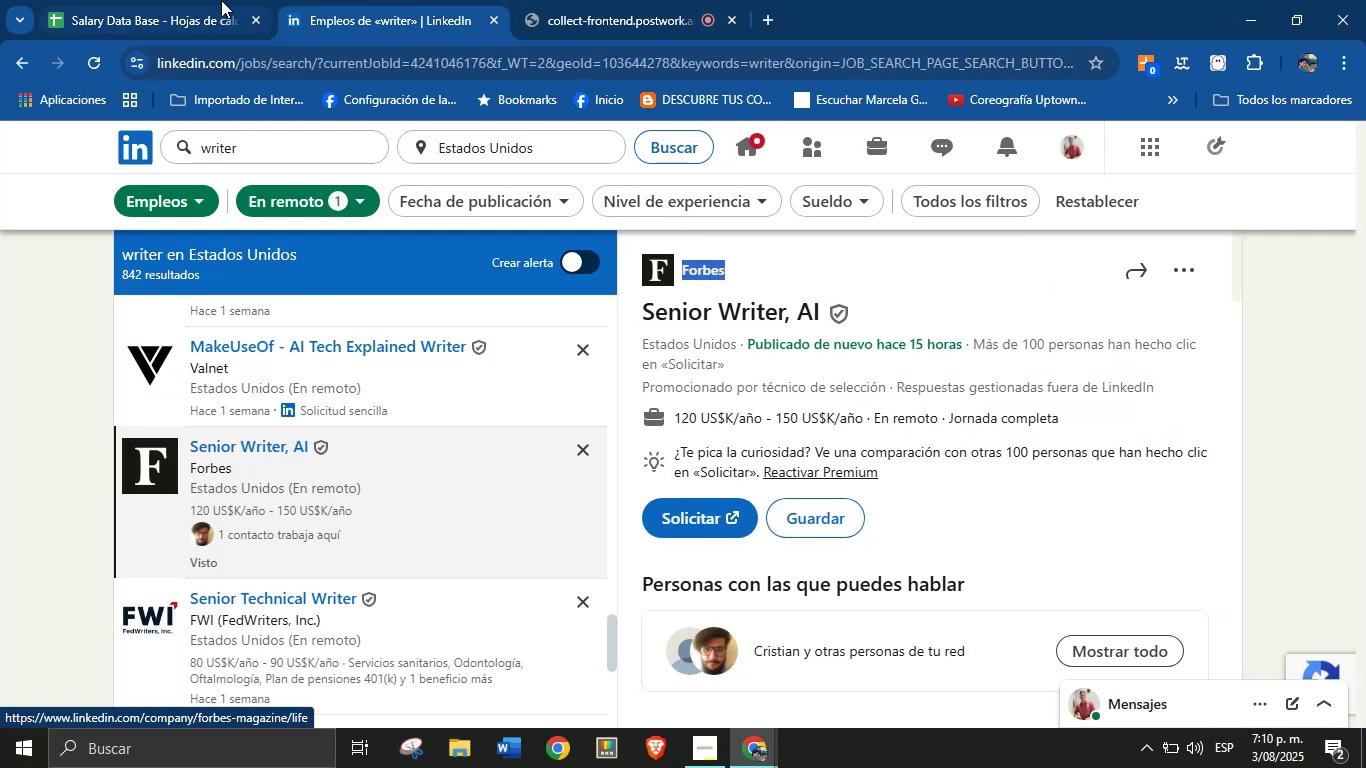 
left_click([221, 0])
 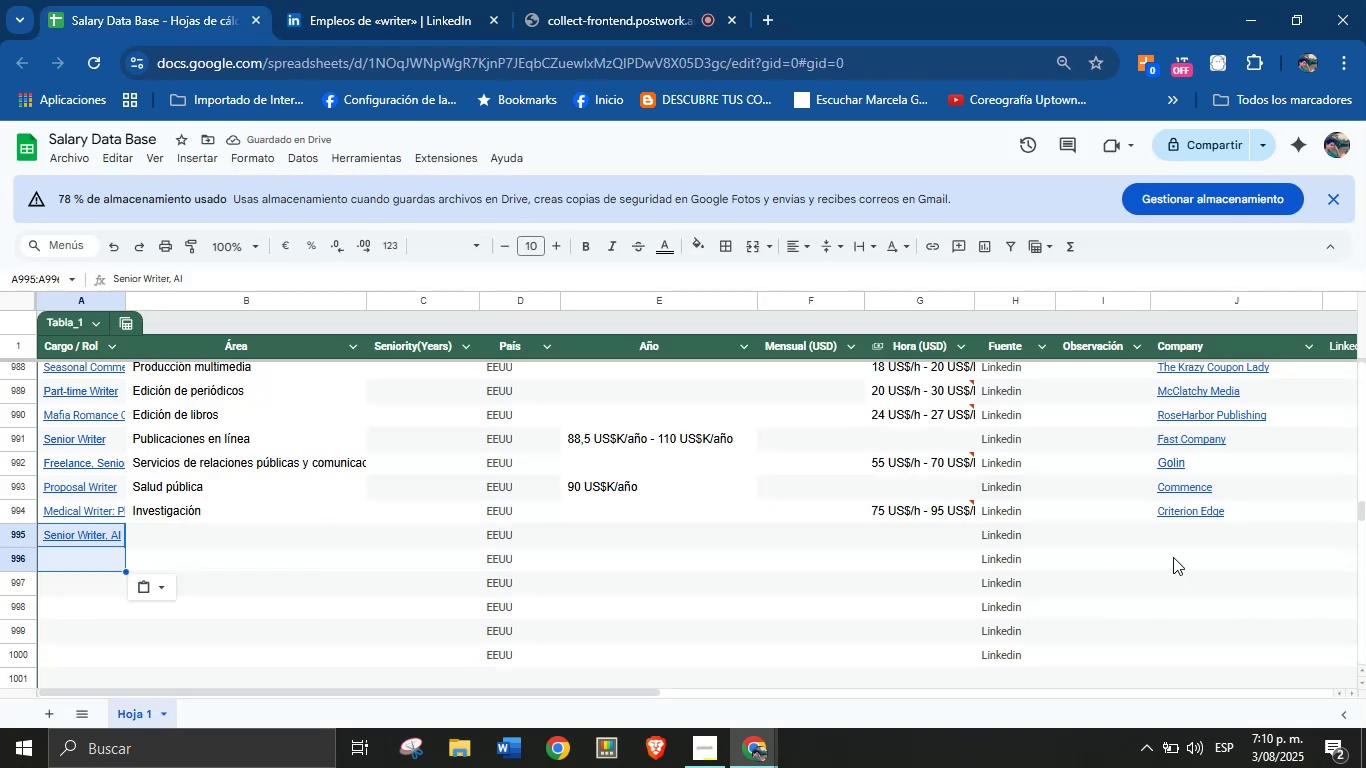 
left_click([1179, 531])
 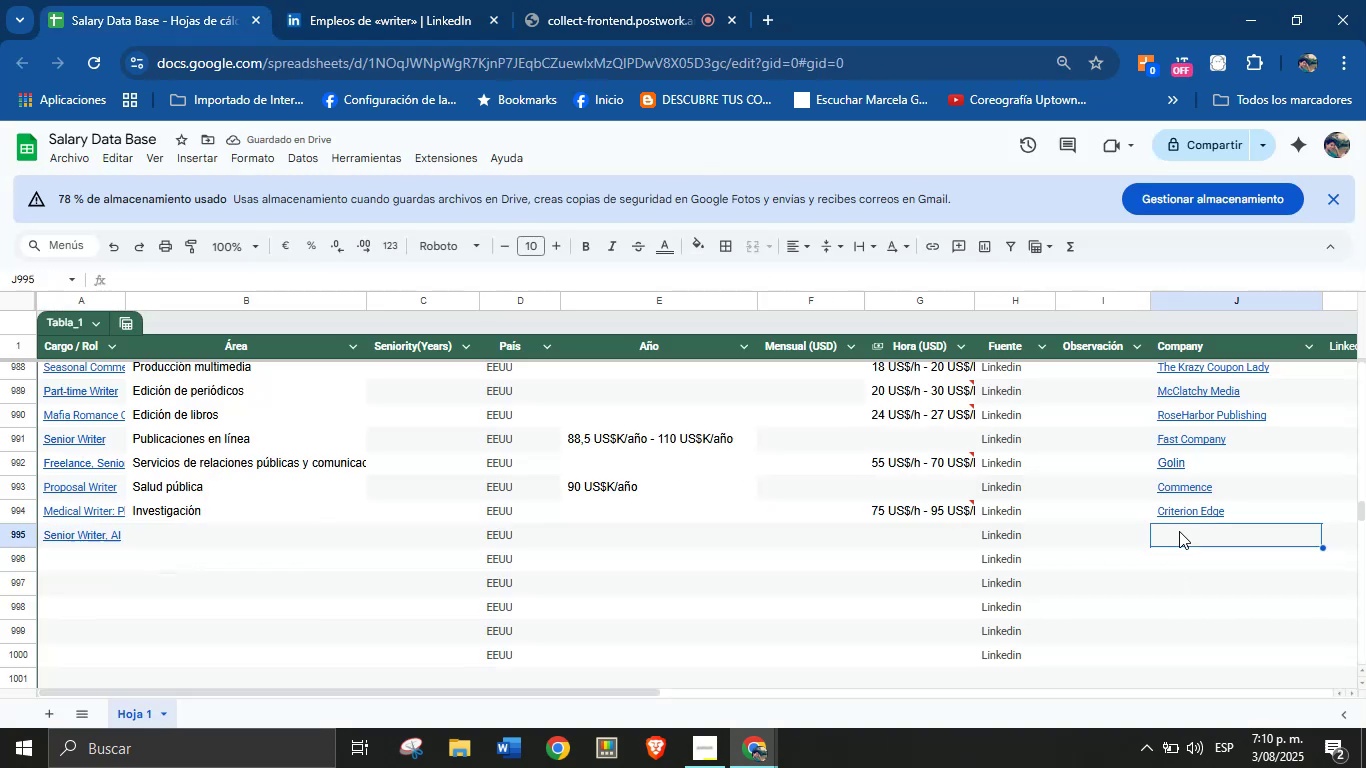 
key(Control+V)
 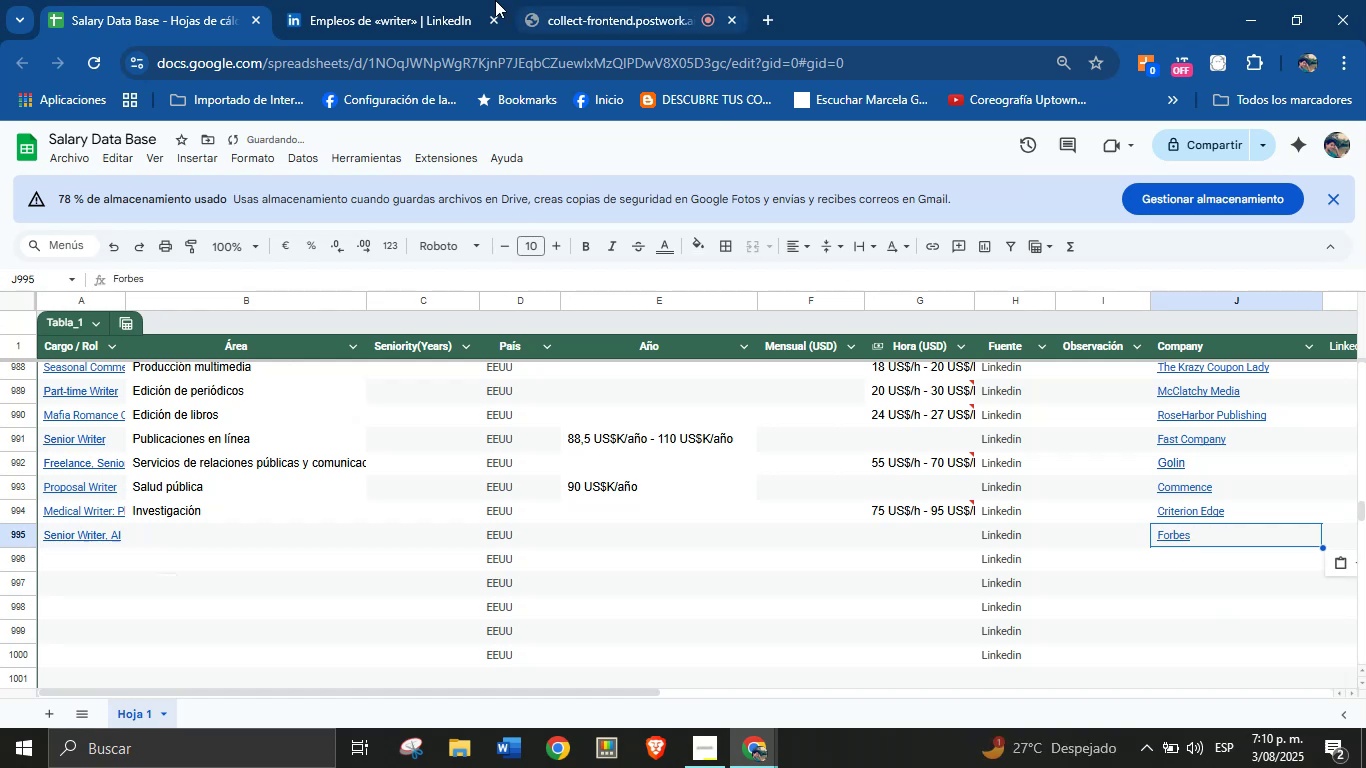 
left_click([431, 0])
 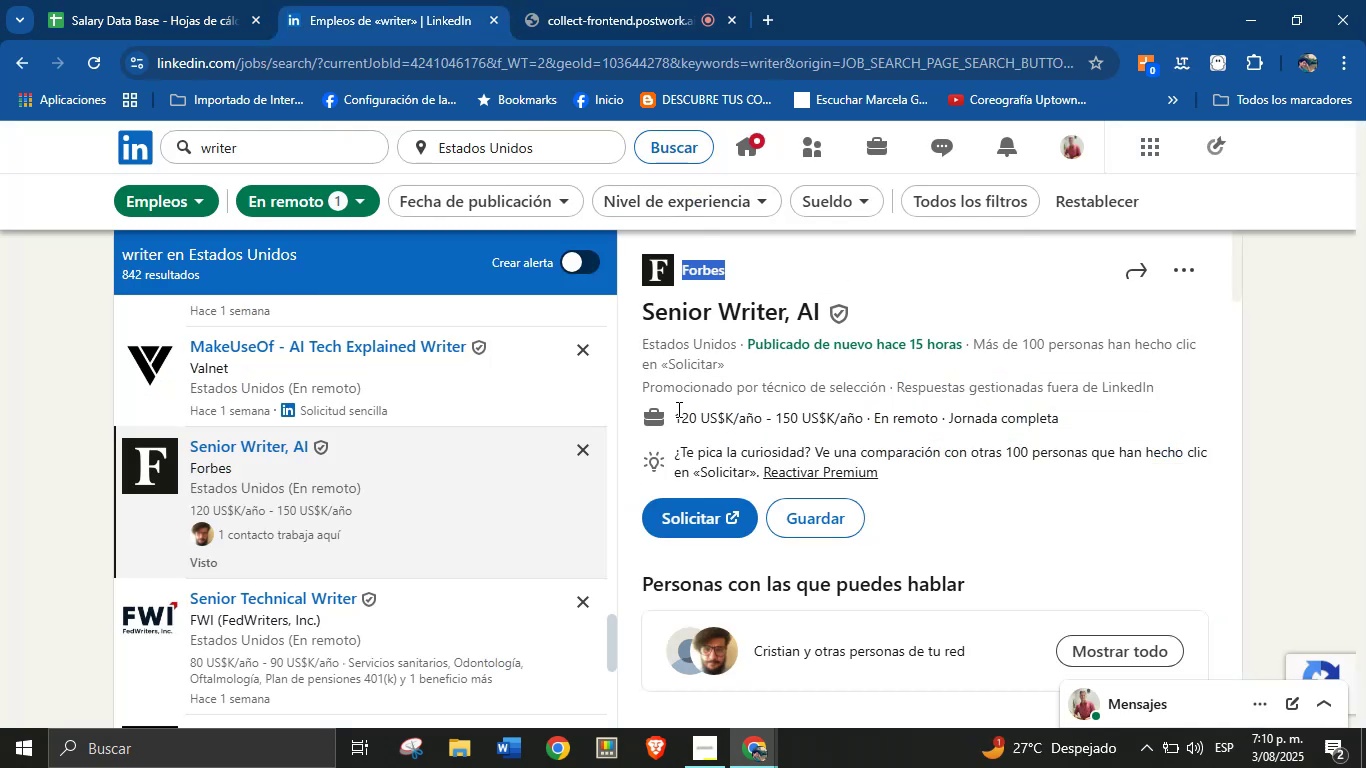 
left_click_drag(start_coordinate=[677, 411], to_coordinate=[877, 424])
 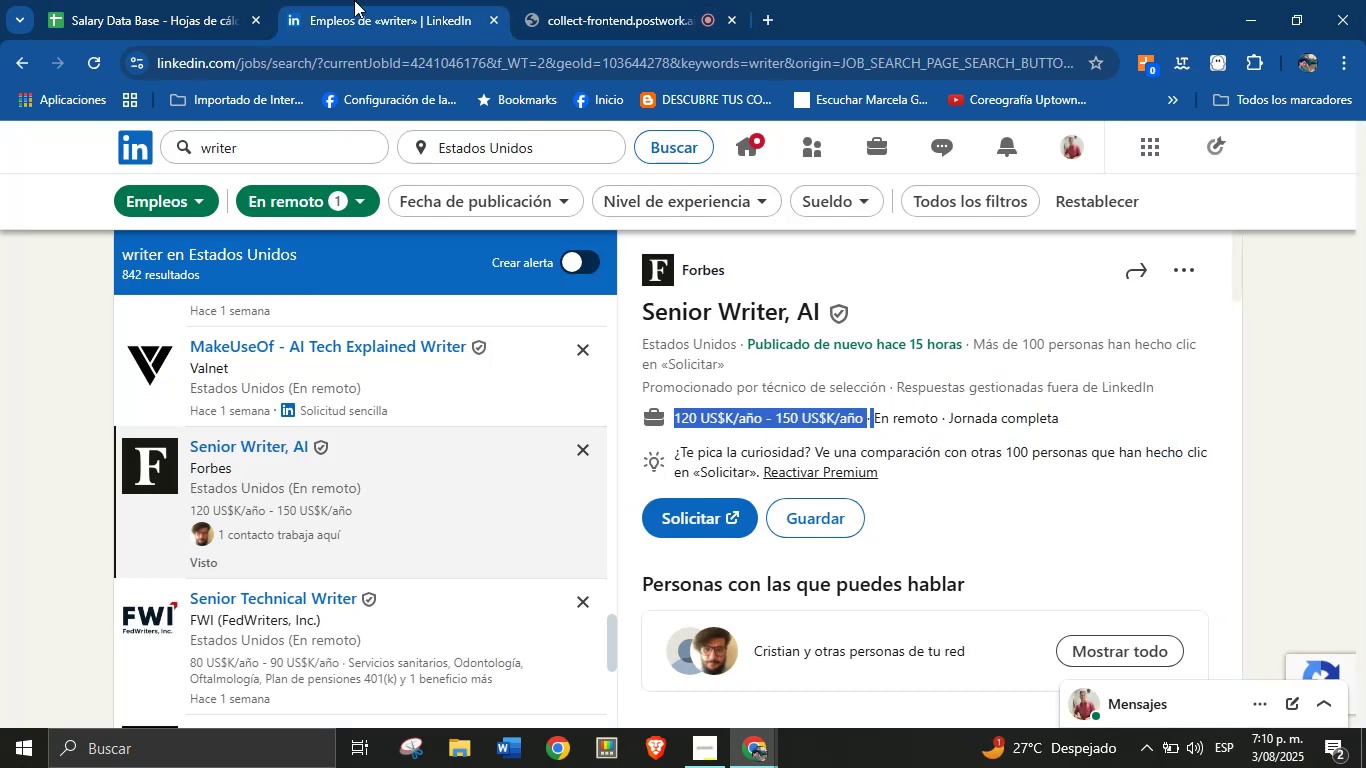 
key(Control+C)
 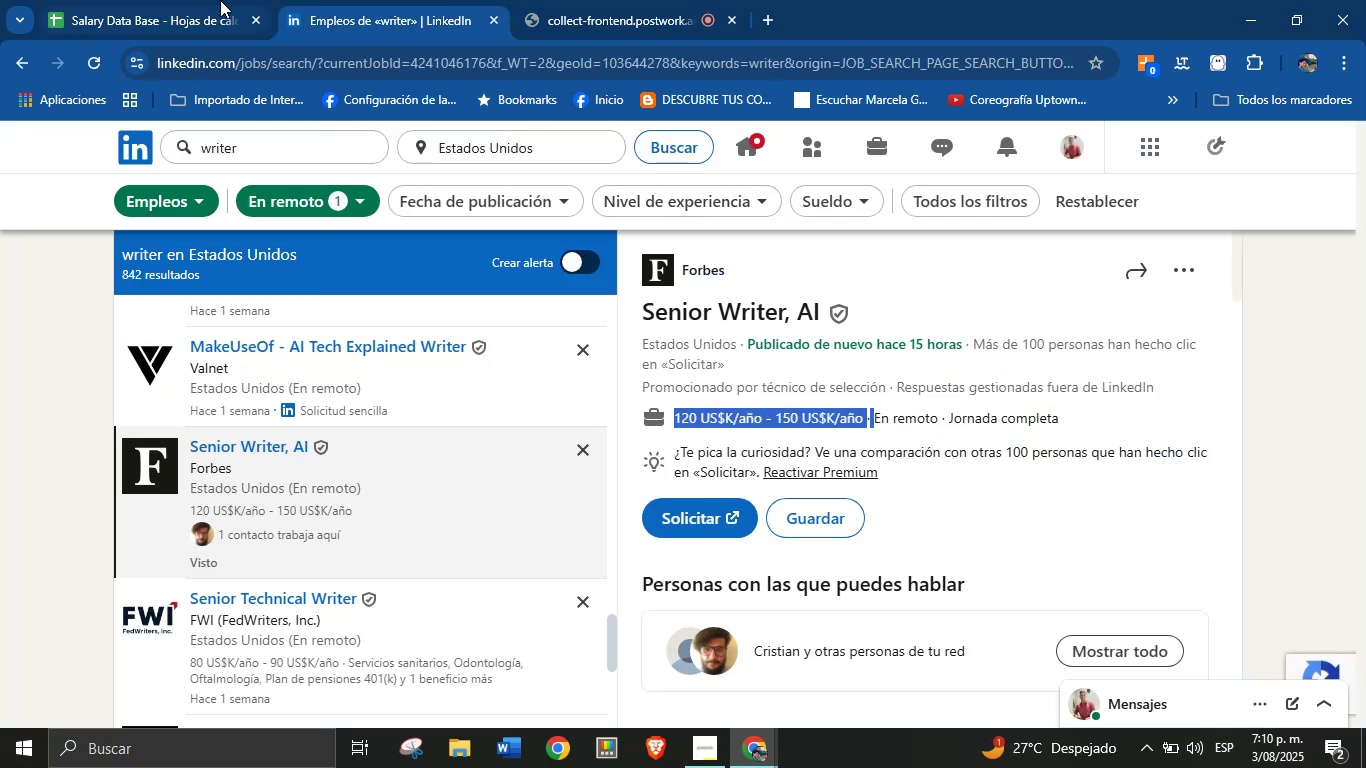 
left_click([220, 0])
 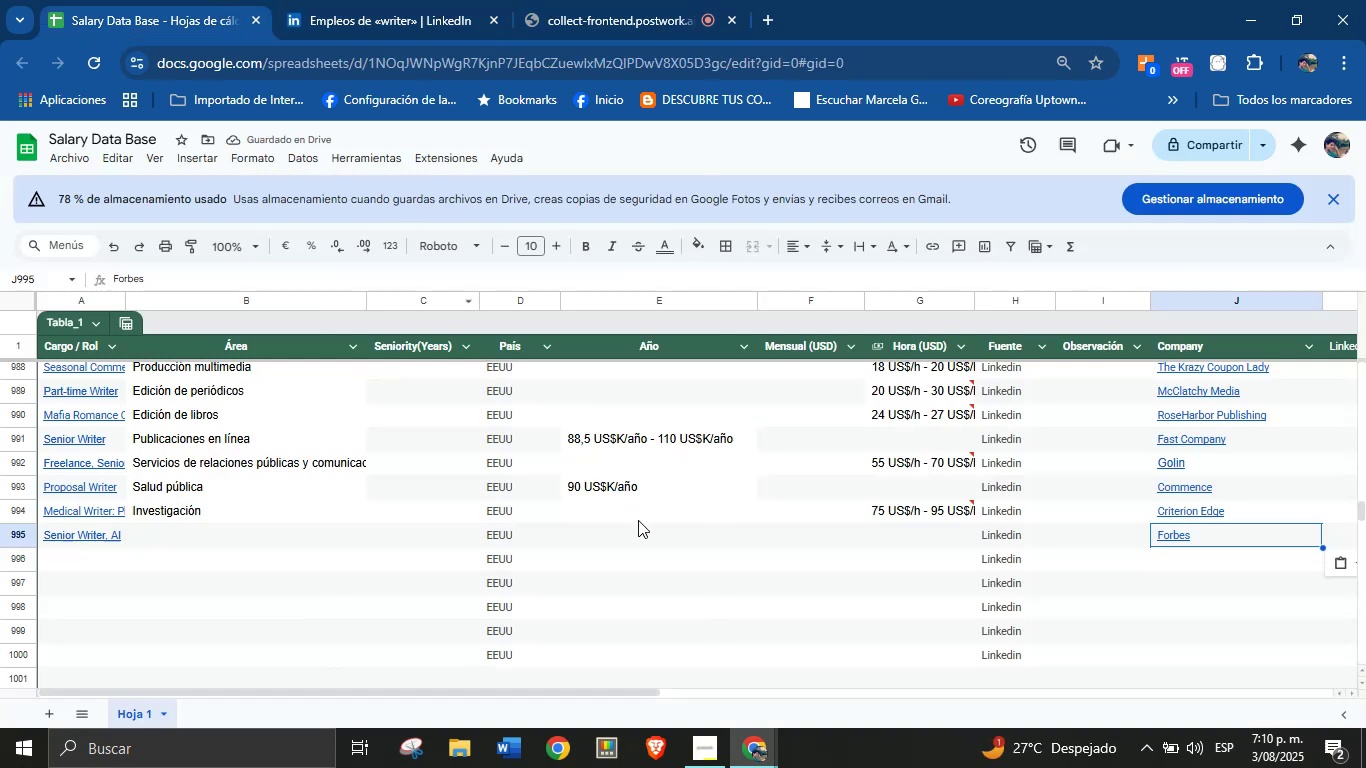 
left_click([634, 526])
 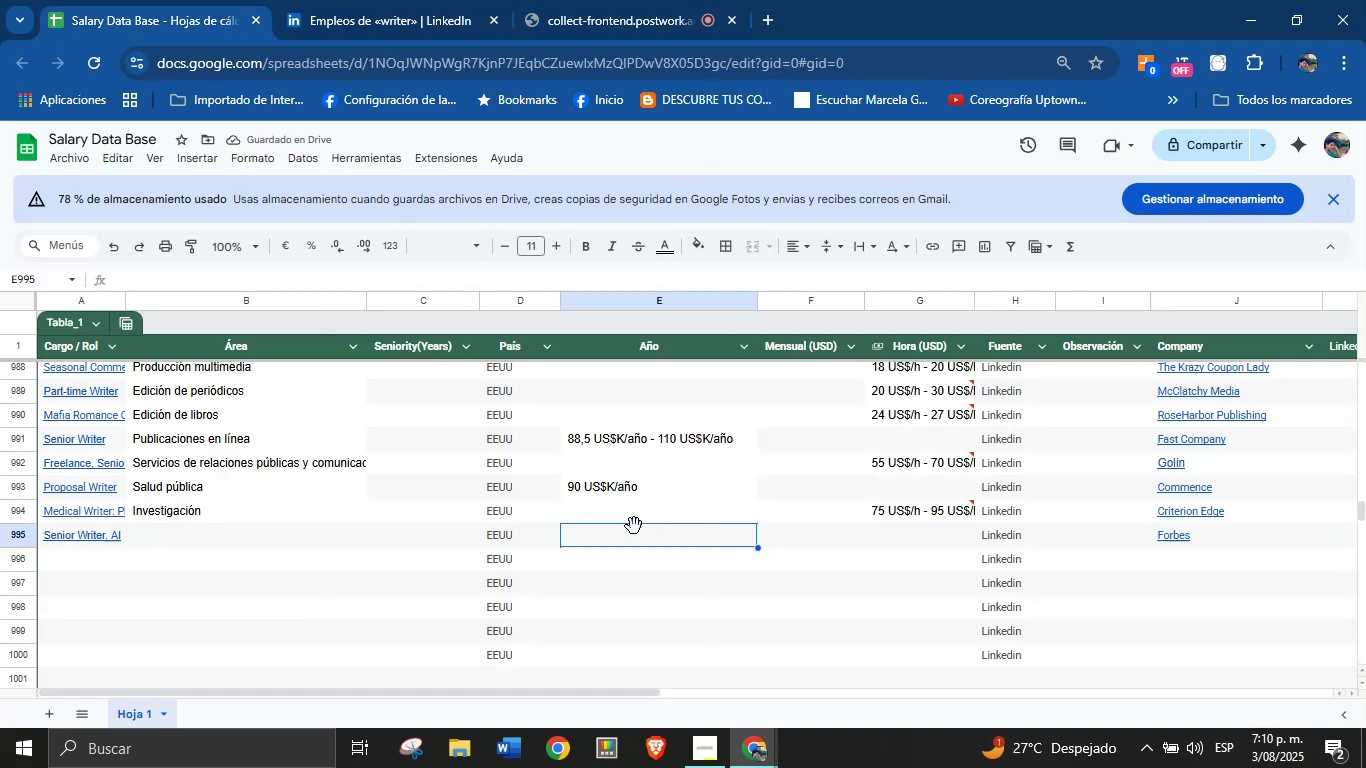 
hold_key(key=ControlLeft, duration=0.97)
 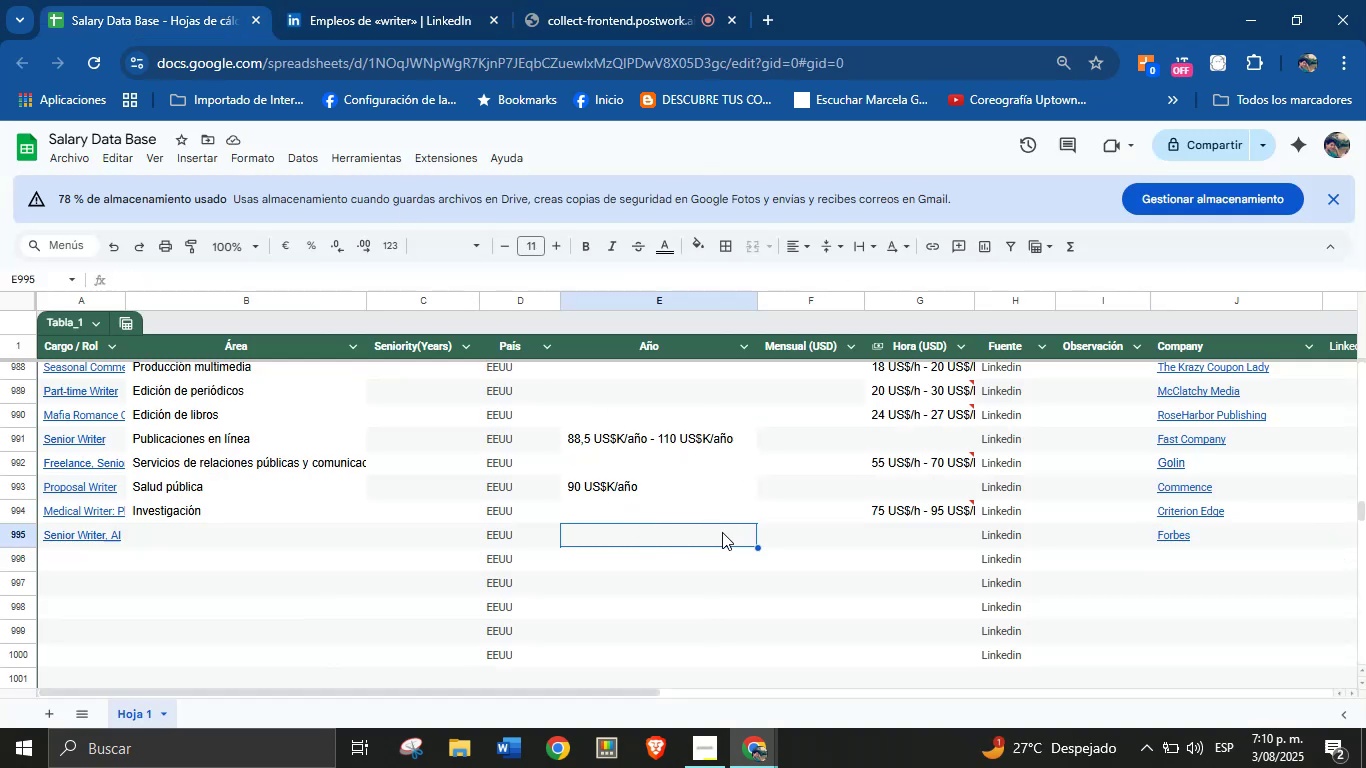 
key(Control+V)
 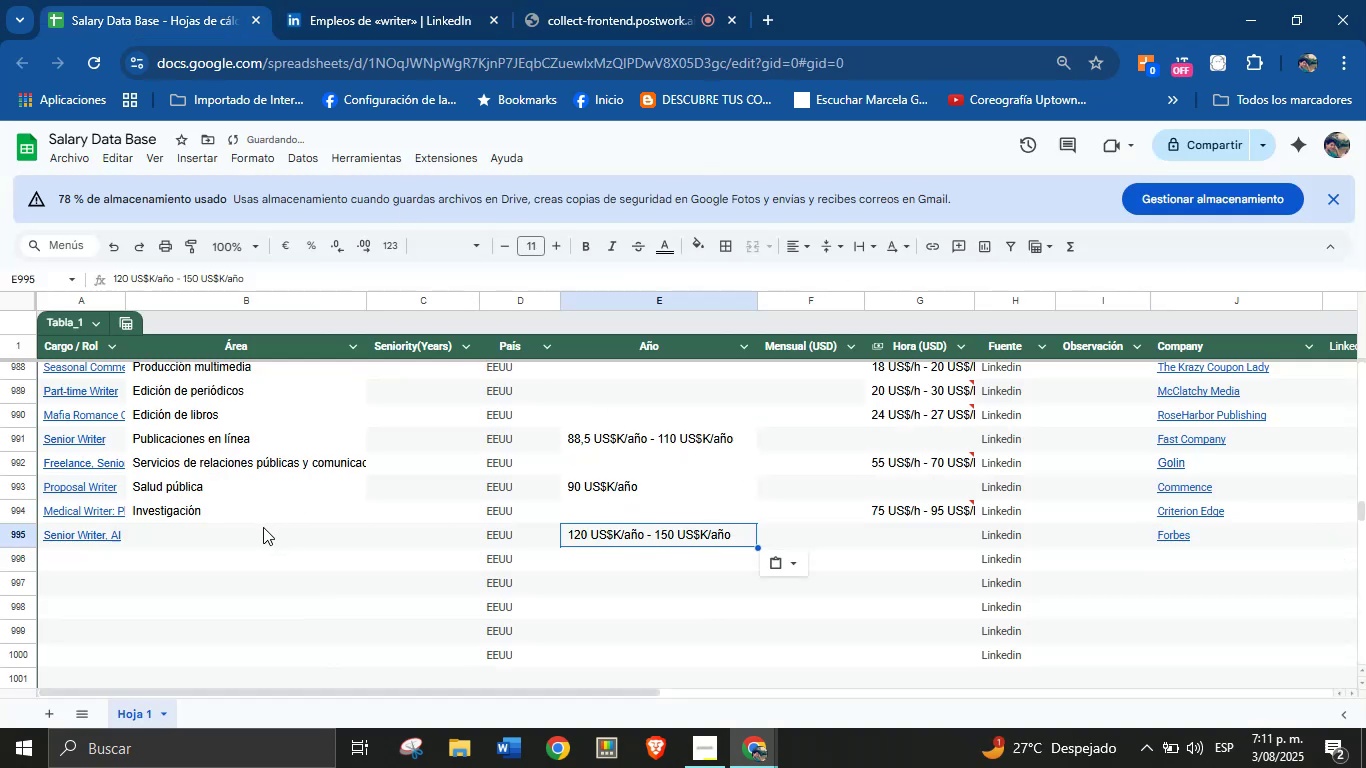 
left_click([260, 532])
 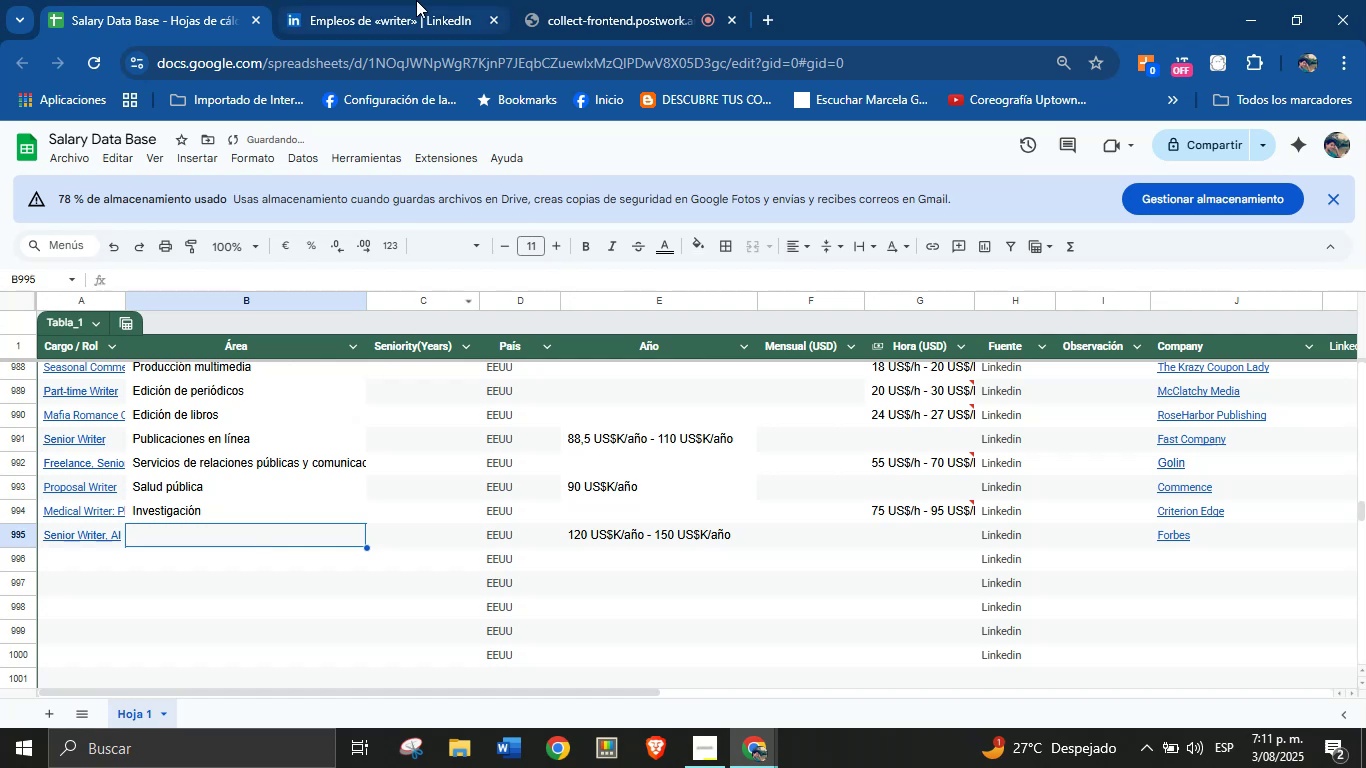 
left_click([416, 0])
 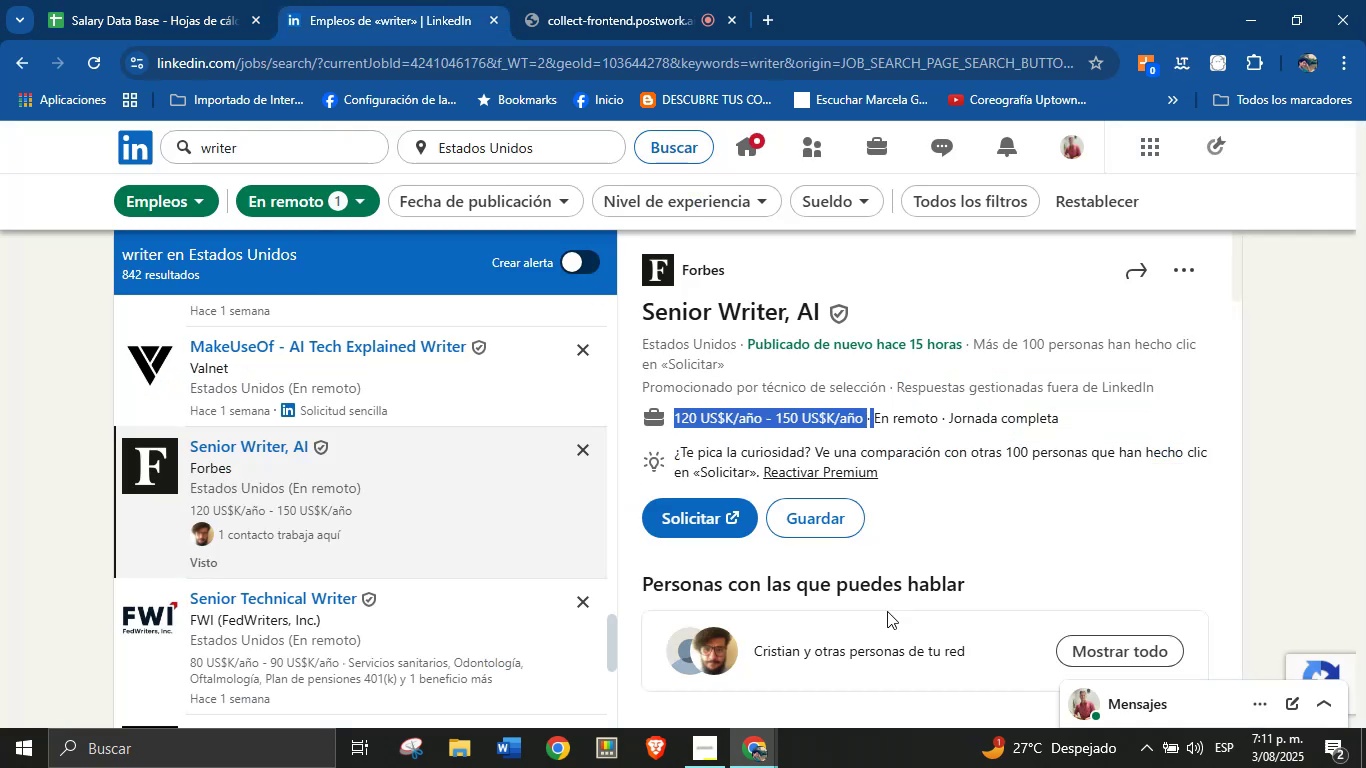 
scroll: coordinate [829, 633], scroll_direction: down, amount: 26.0
 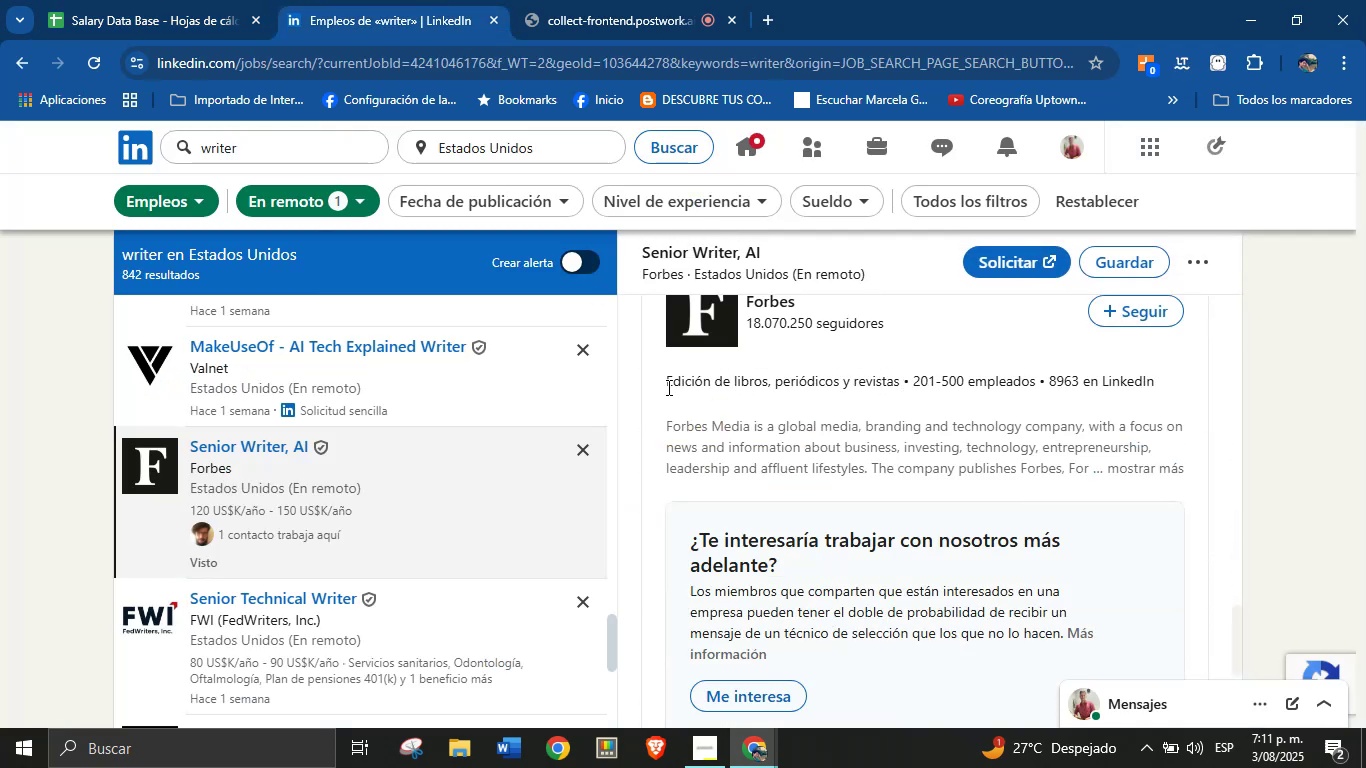 
left_click_drag(start_coordinate=[667, 387], to_coordinate=[901, 389])
 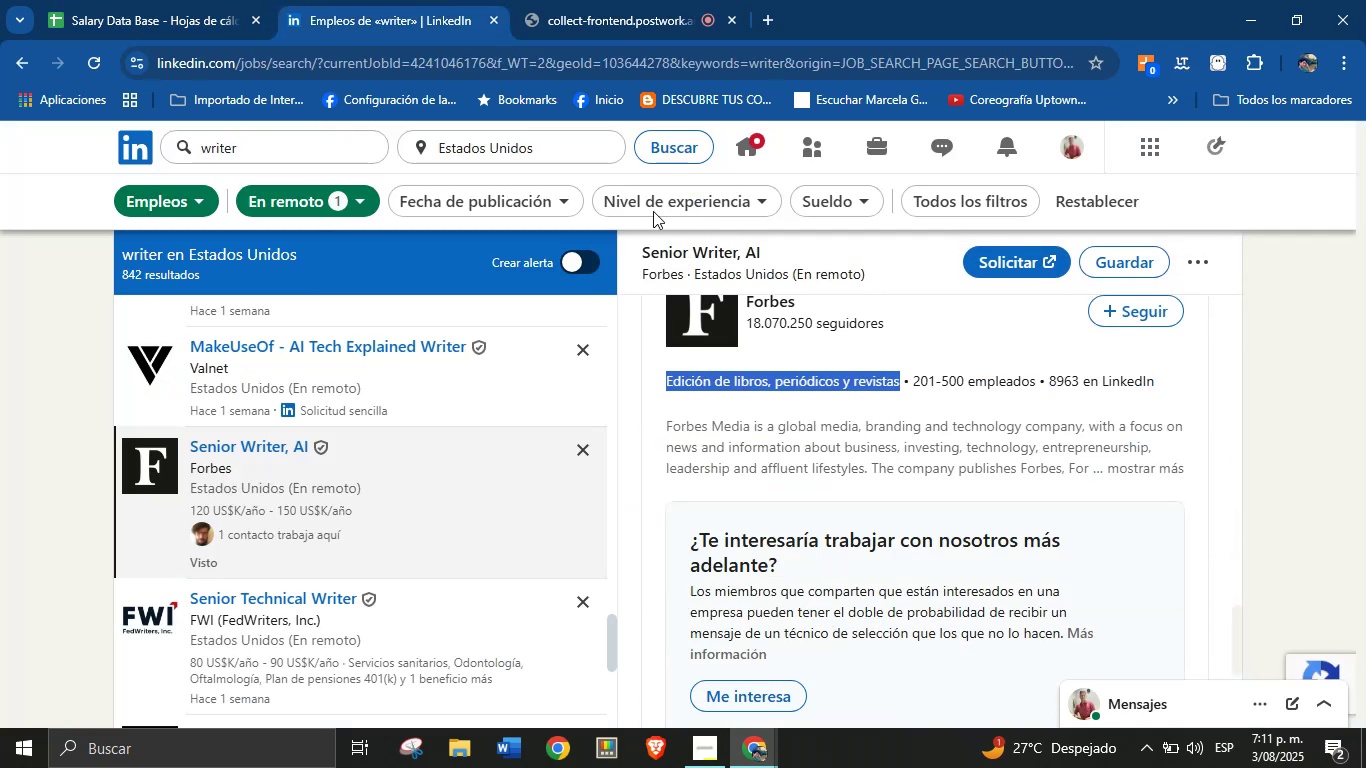 
key(Control+C)
 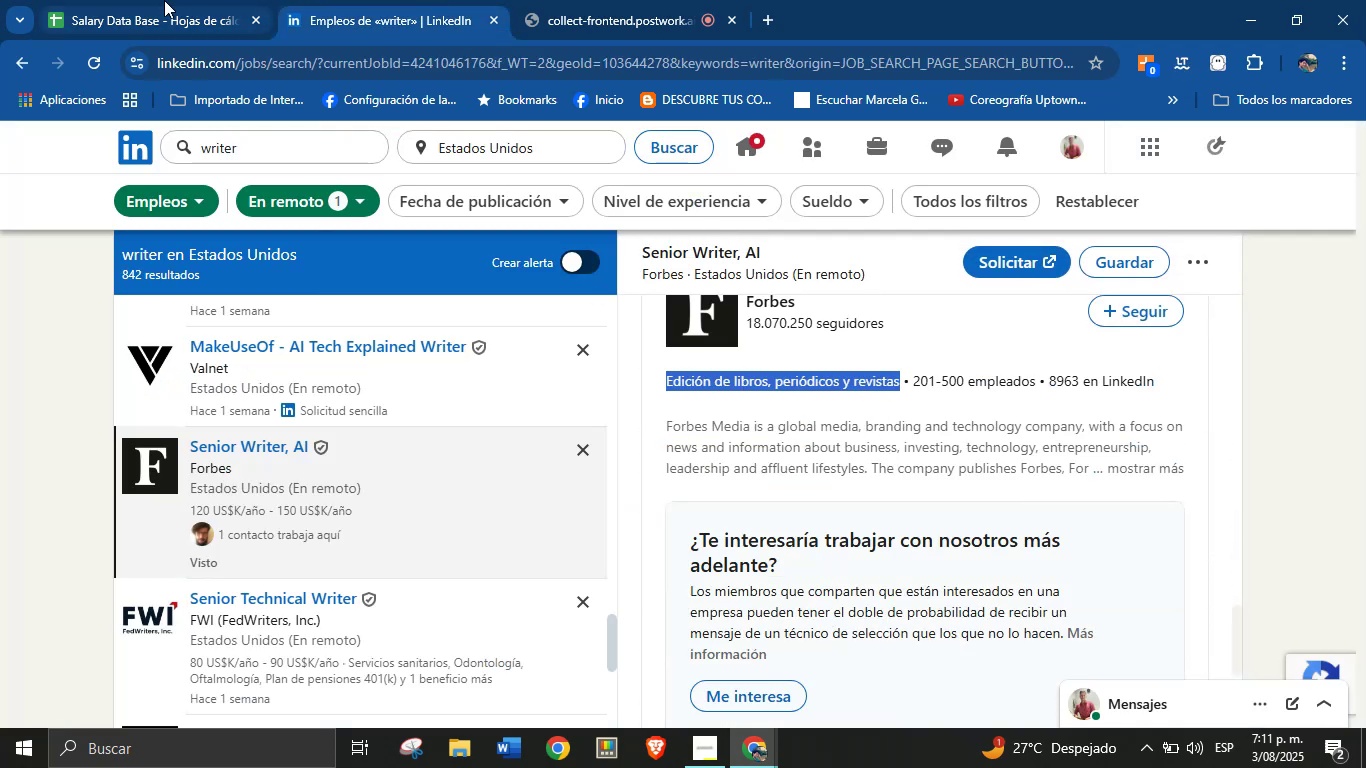 
left_click([164, 0])
 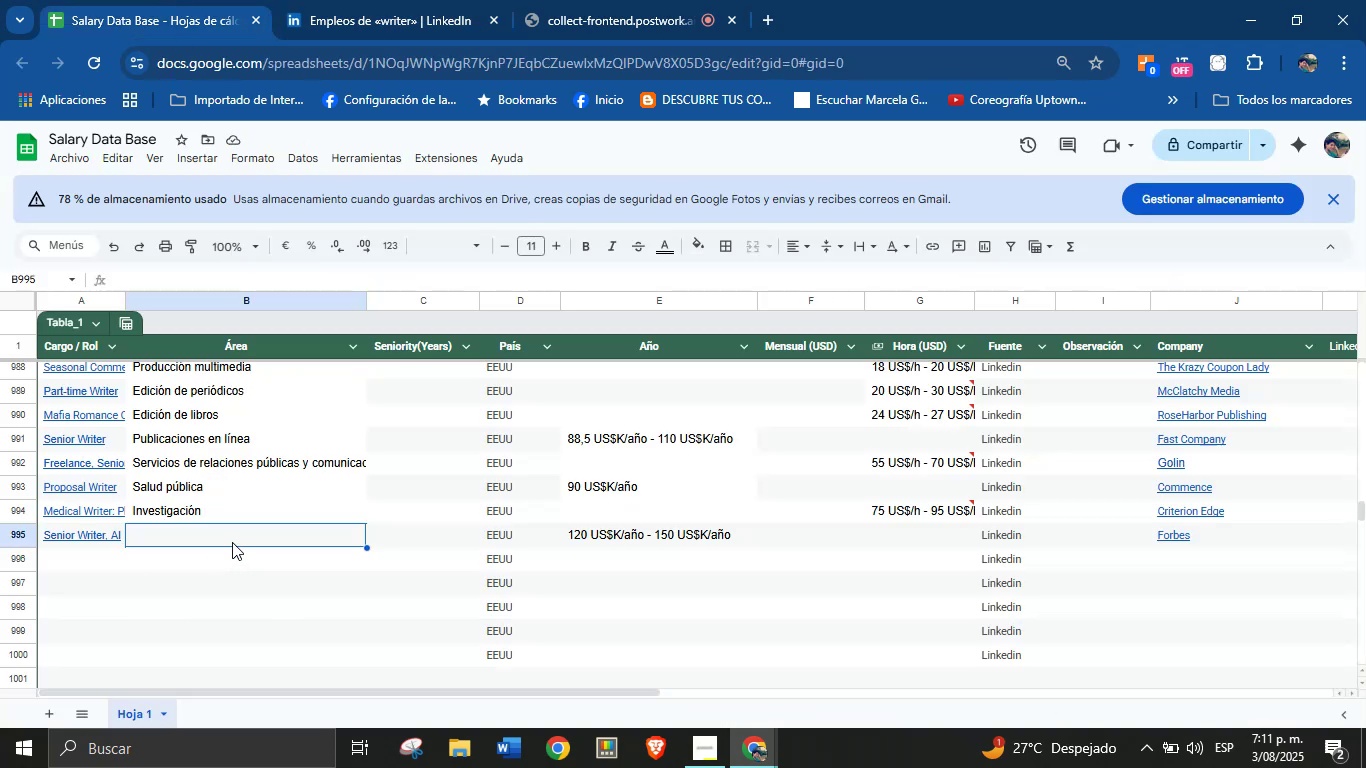 
key(Control+V)
 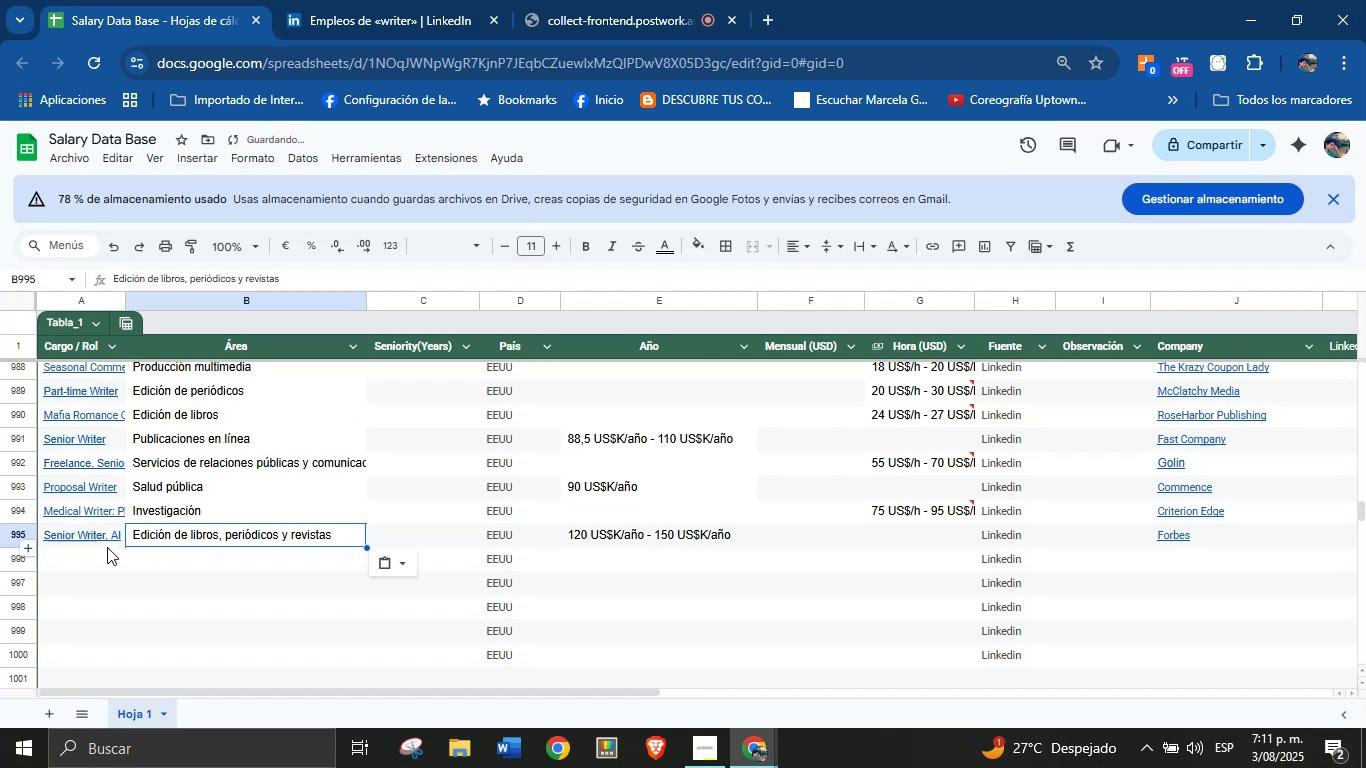 
left_click([107, 547])
 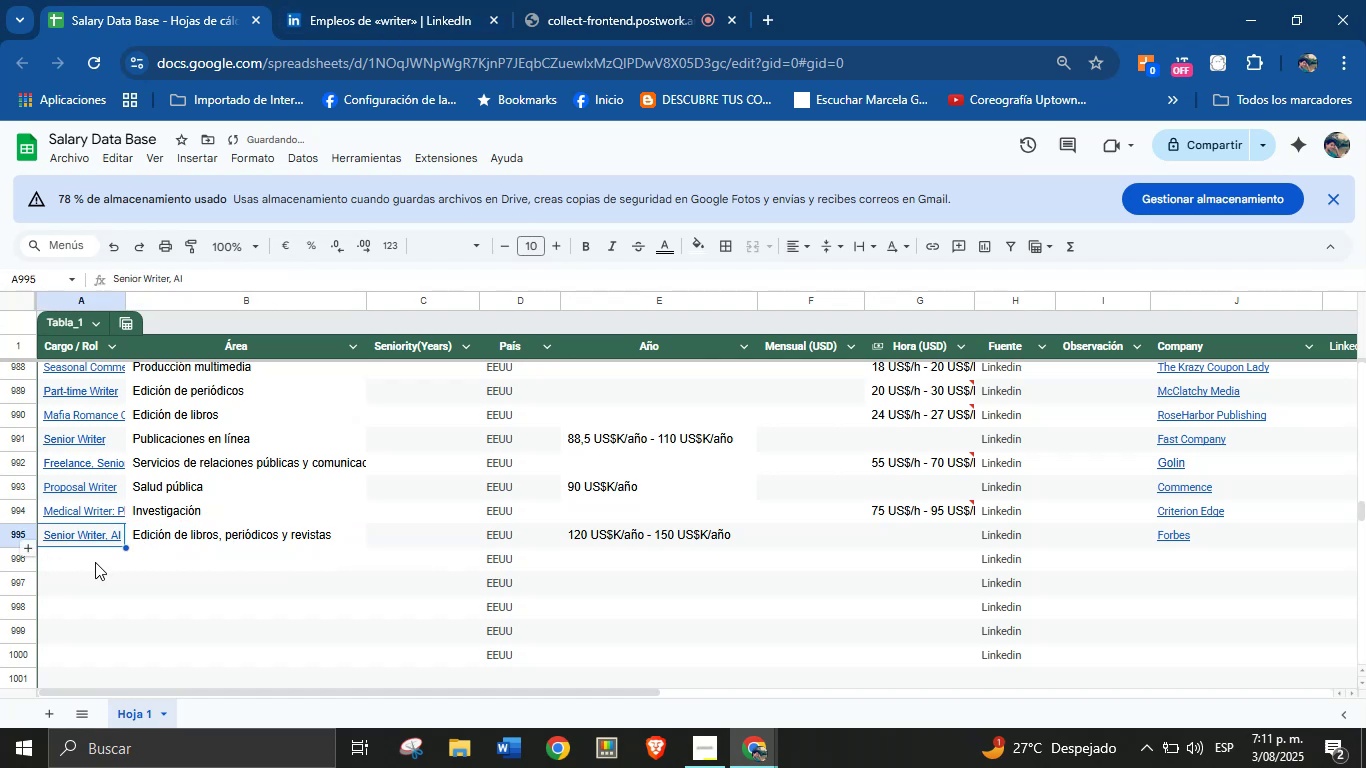 
left_click([93, 563])
 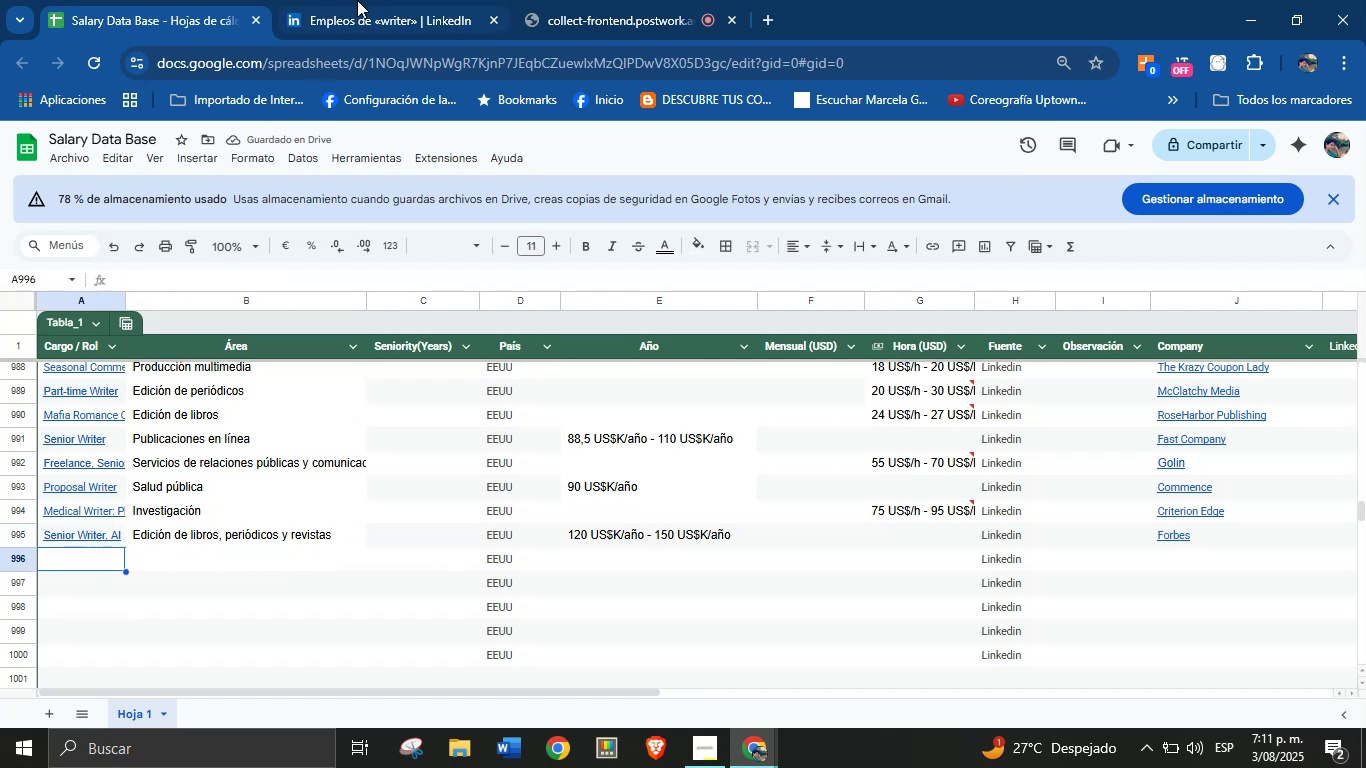 
left_click([356, 0])
 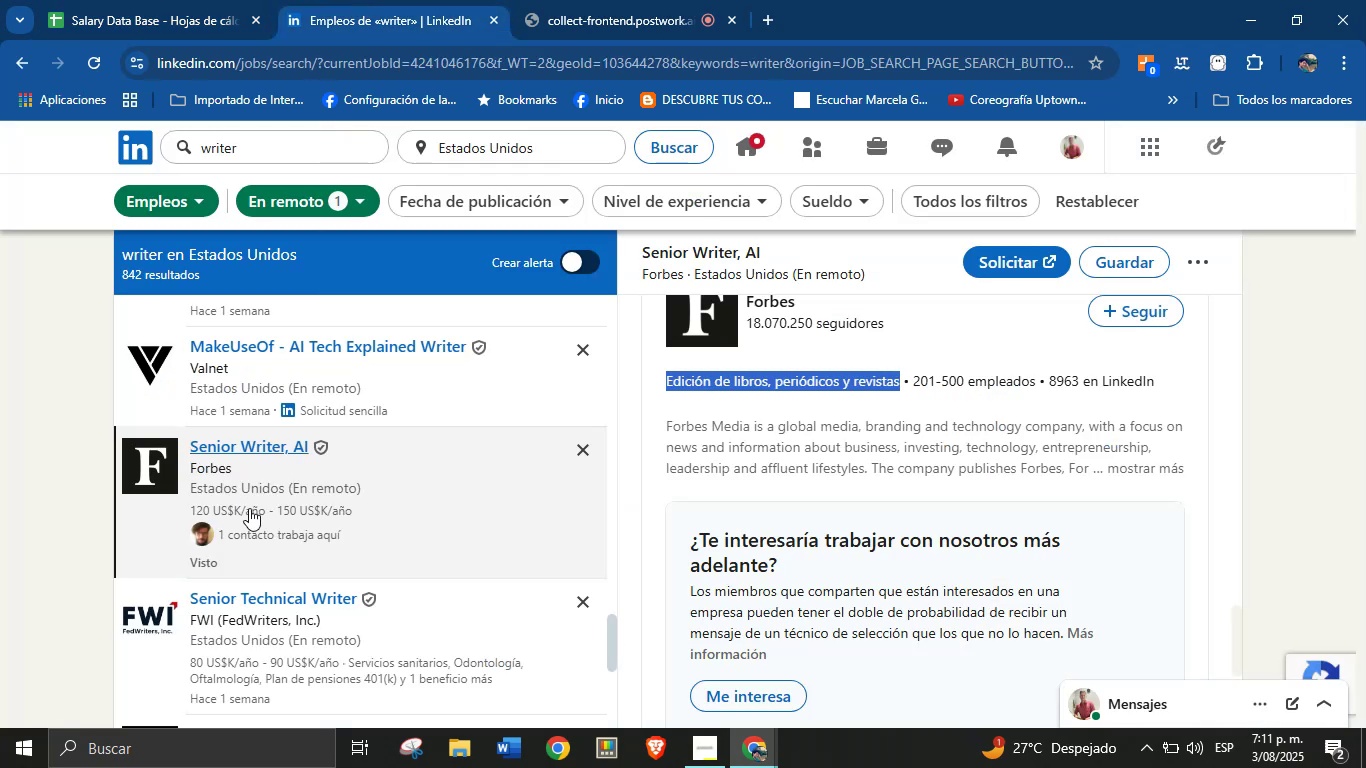 
scroll: coordinate [250, 509], scroll_direction: down, amount: 2.0
 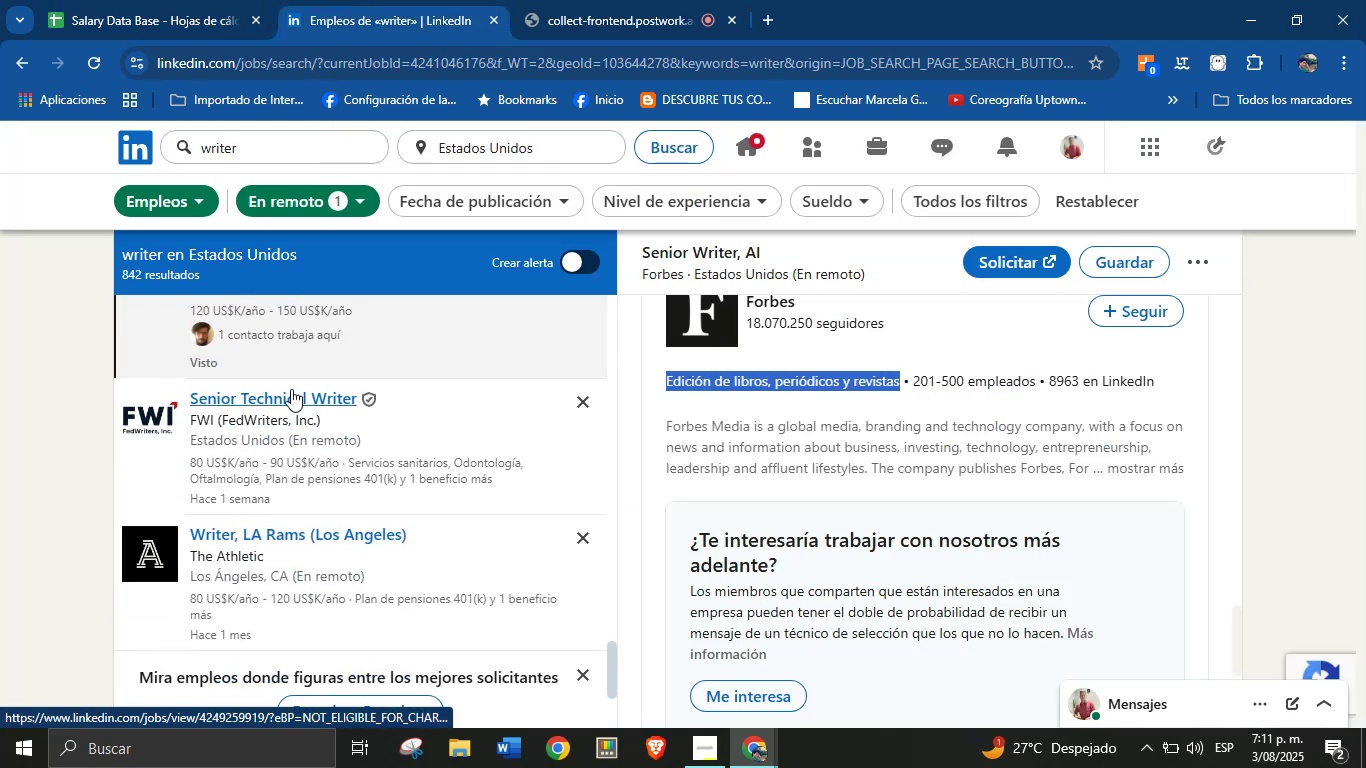 
left_click([291, 389])
 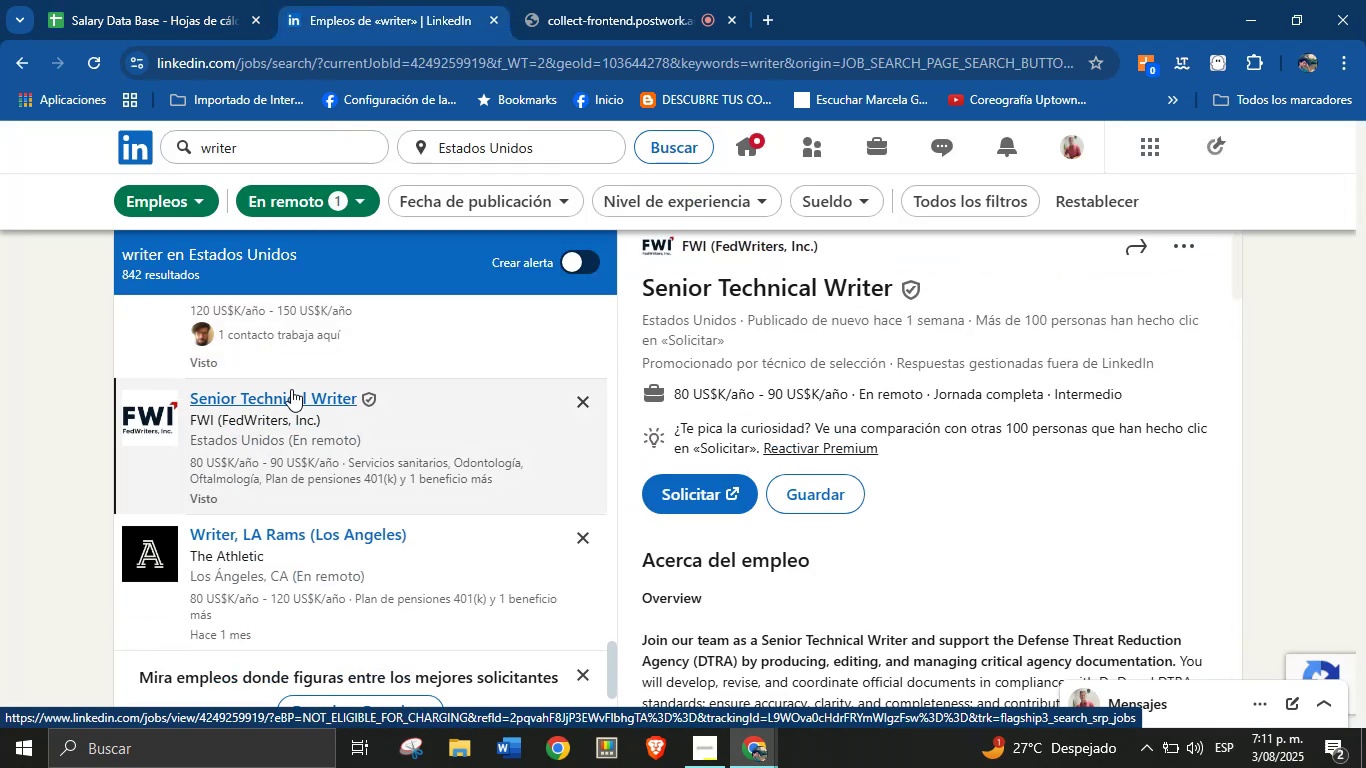 
scroll: coordinate [789, 438], scroll_direction: up, amount: 2.0
 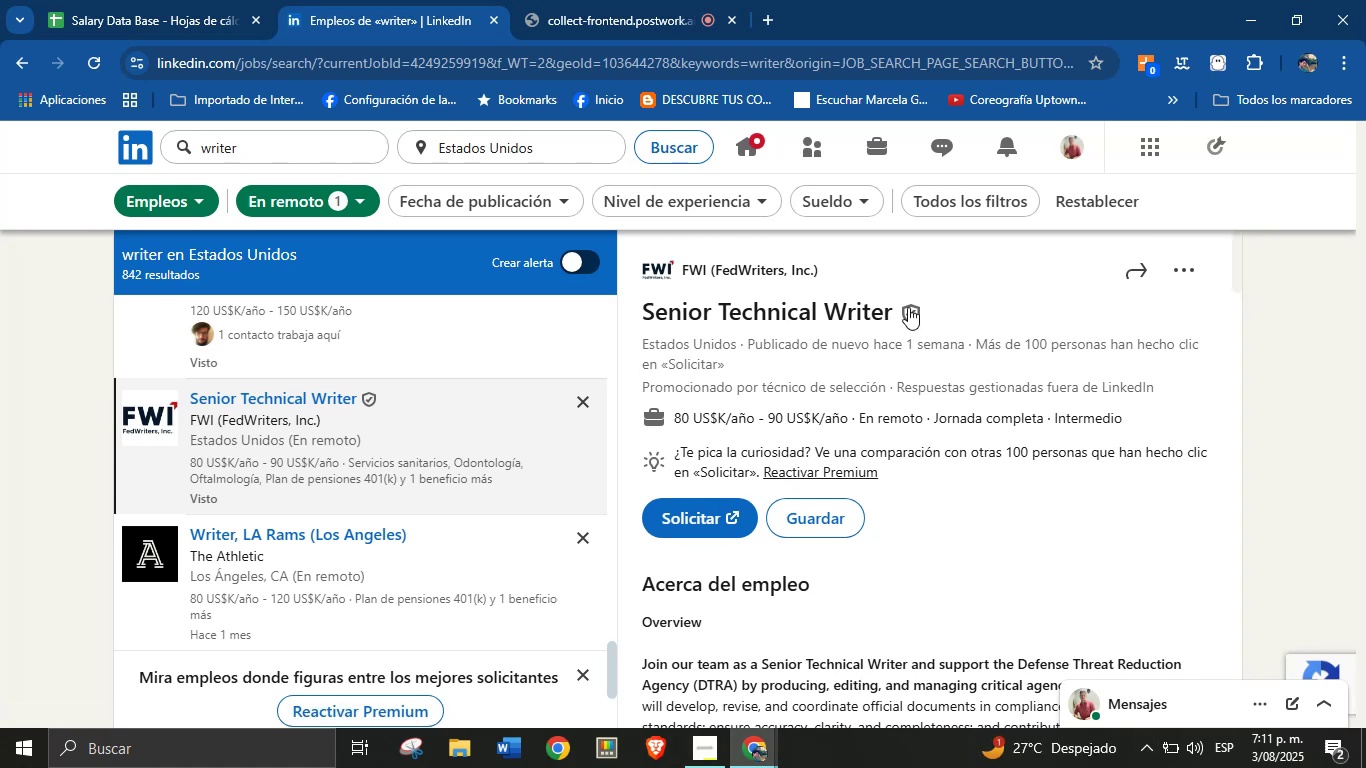 
left_click_drag(start_coordinate=[950, 305], to_coordinate=[646, 314])
 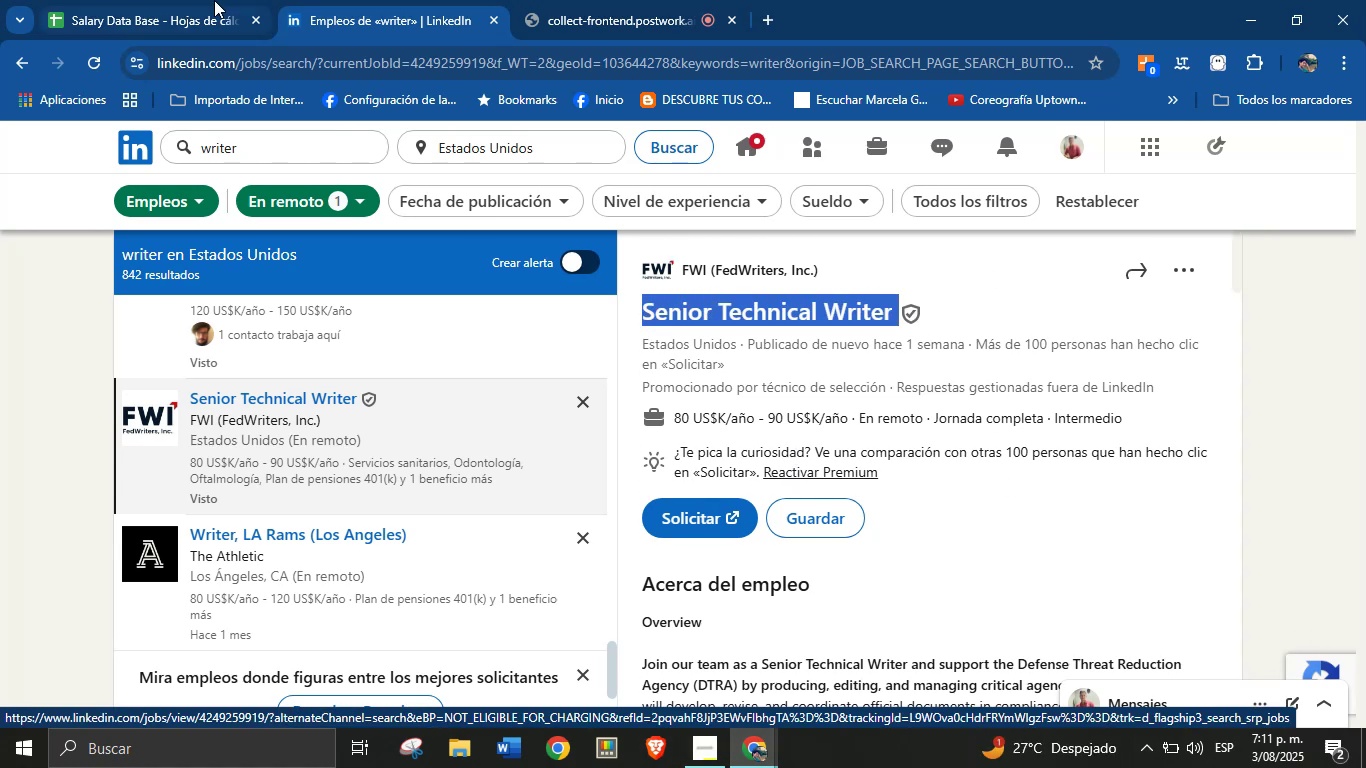 
key(Control+C)
 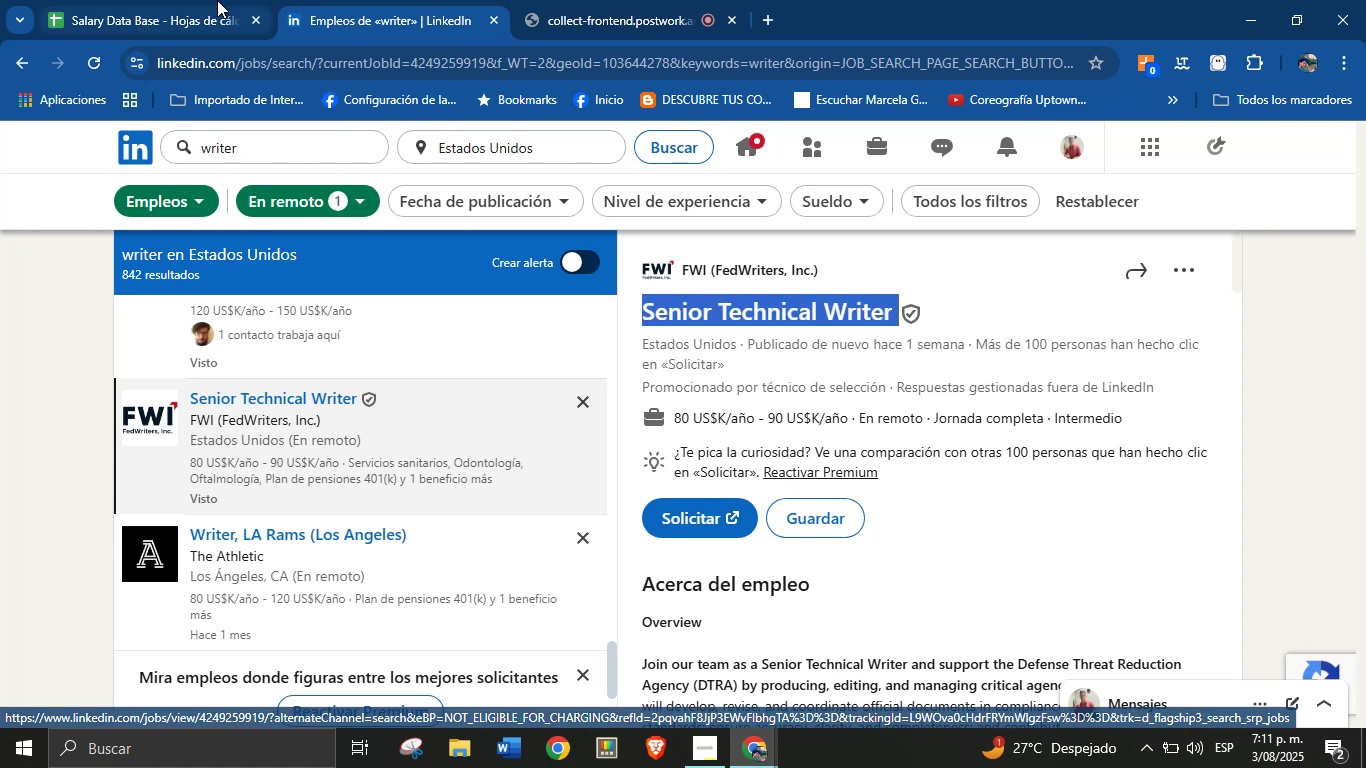 
left_click([218, 0])
 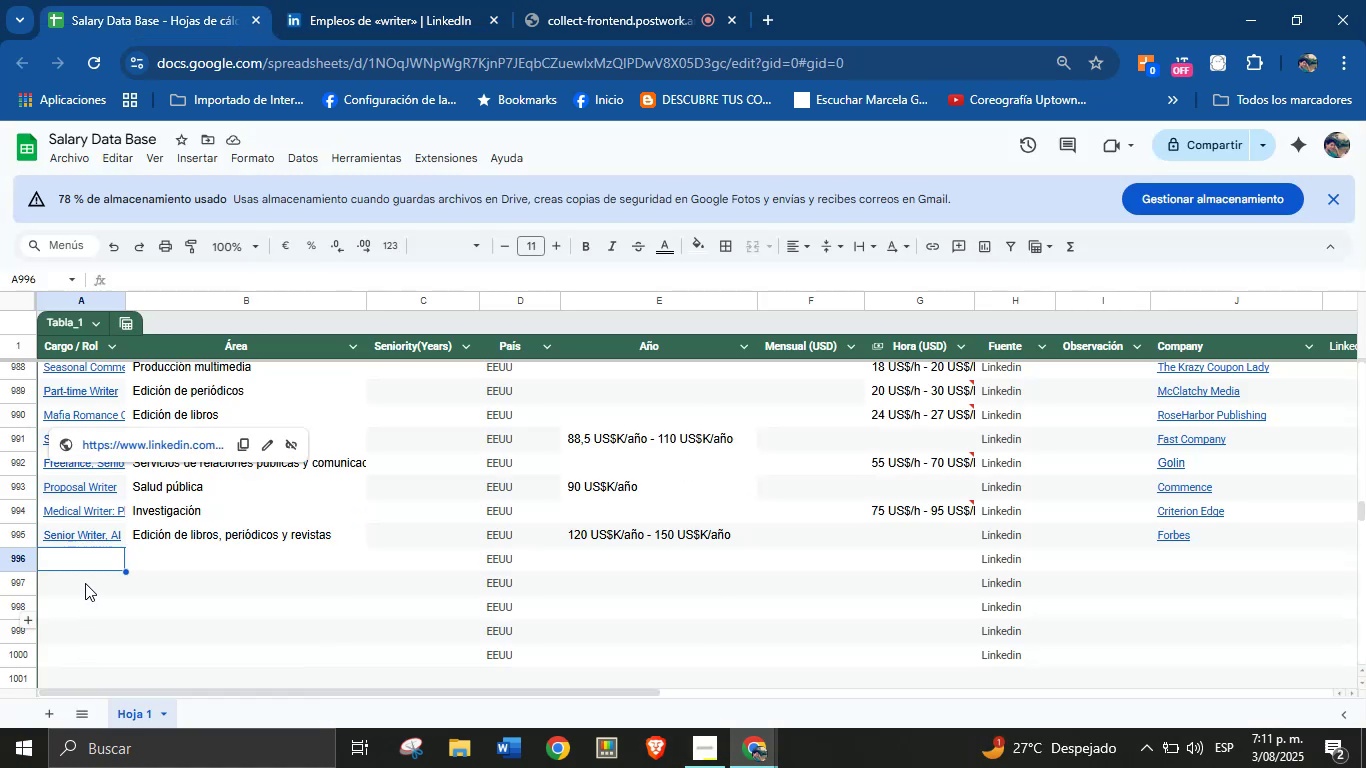 
left_click([93, 559])
 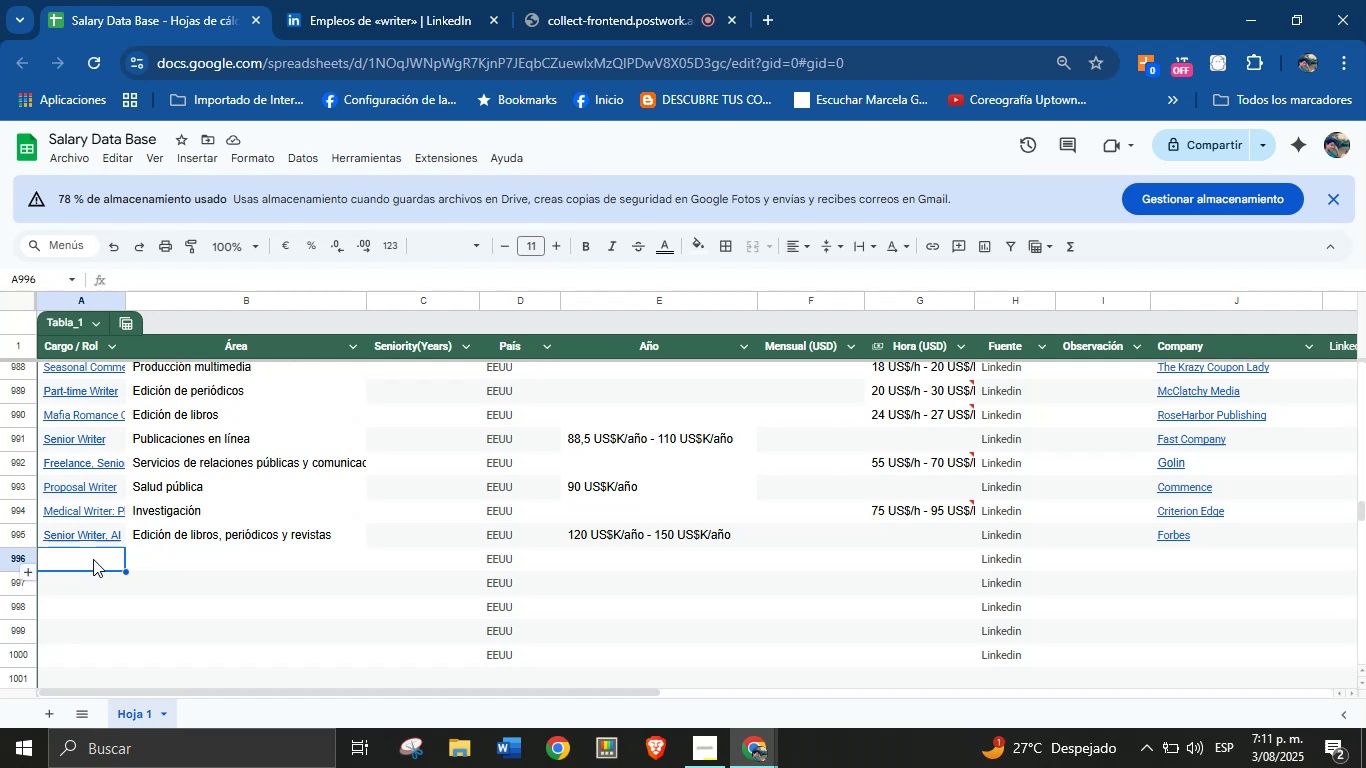 
key(Control+V)
 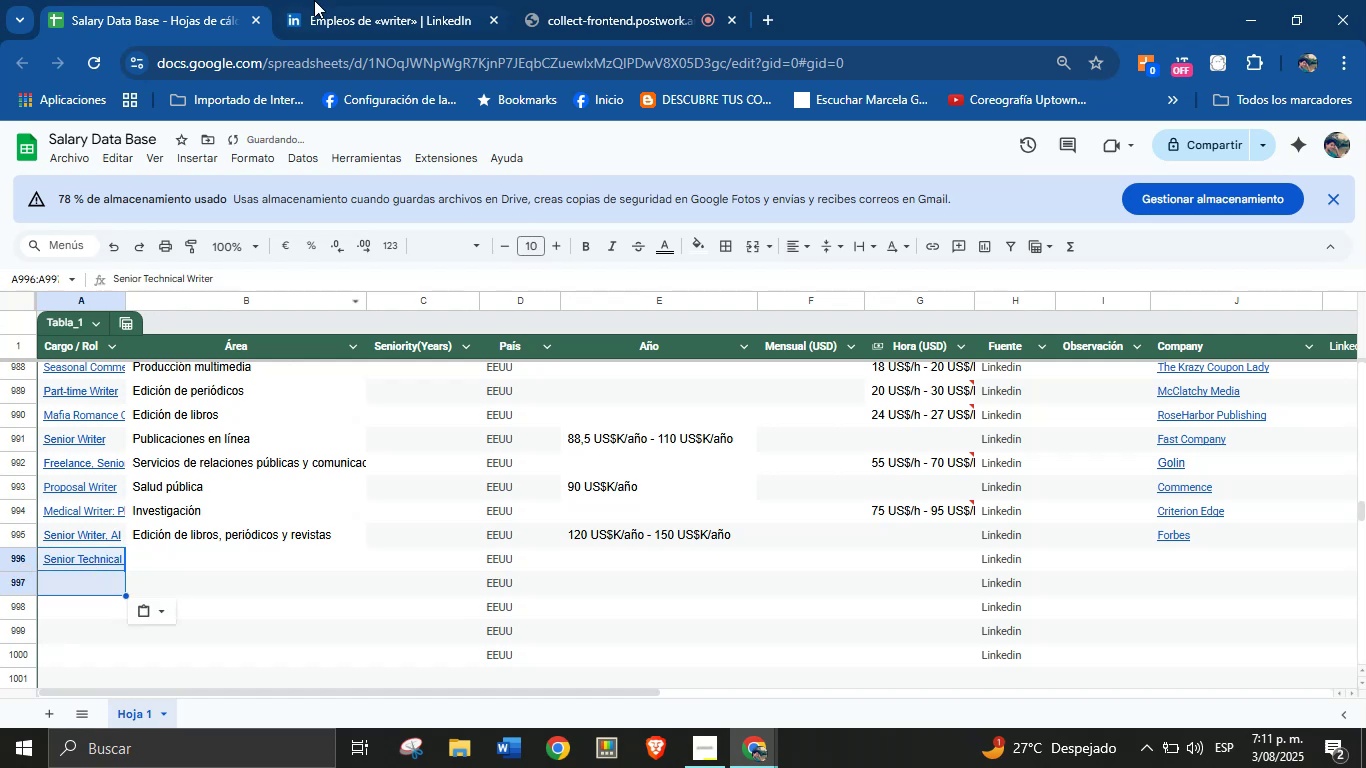 
left_click([314, 0])
 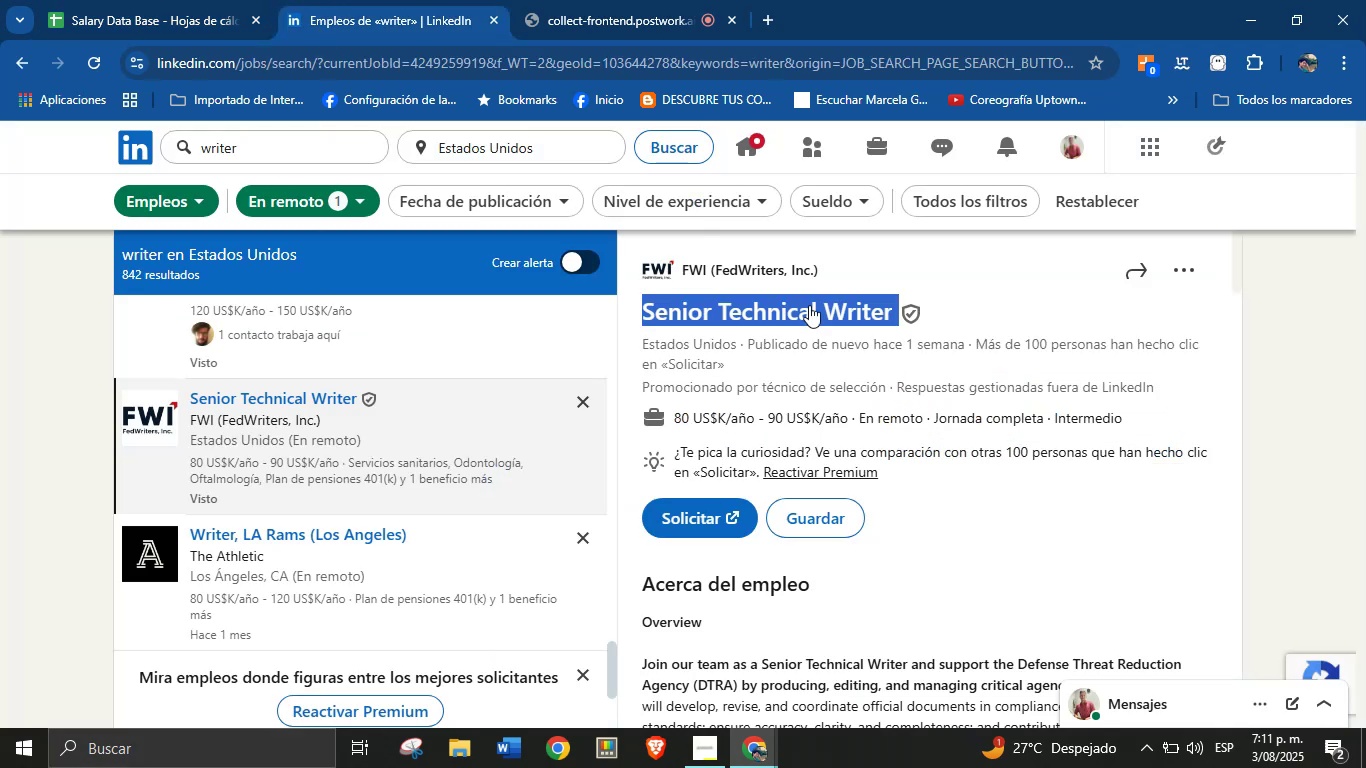 
left_click_drag(start_coordinate=[840, 269], to_coordinate=[687, 271])
 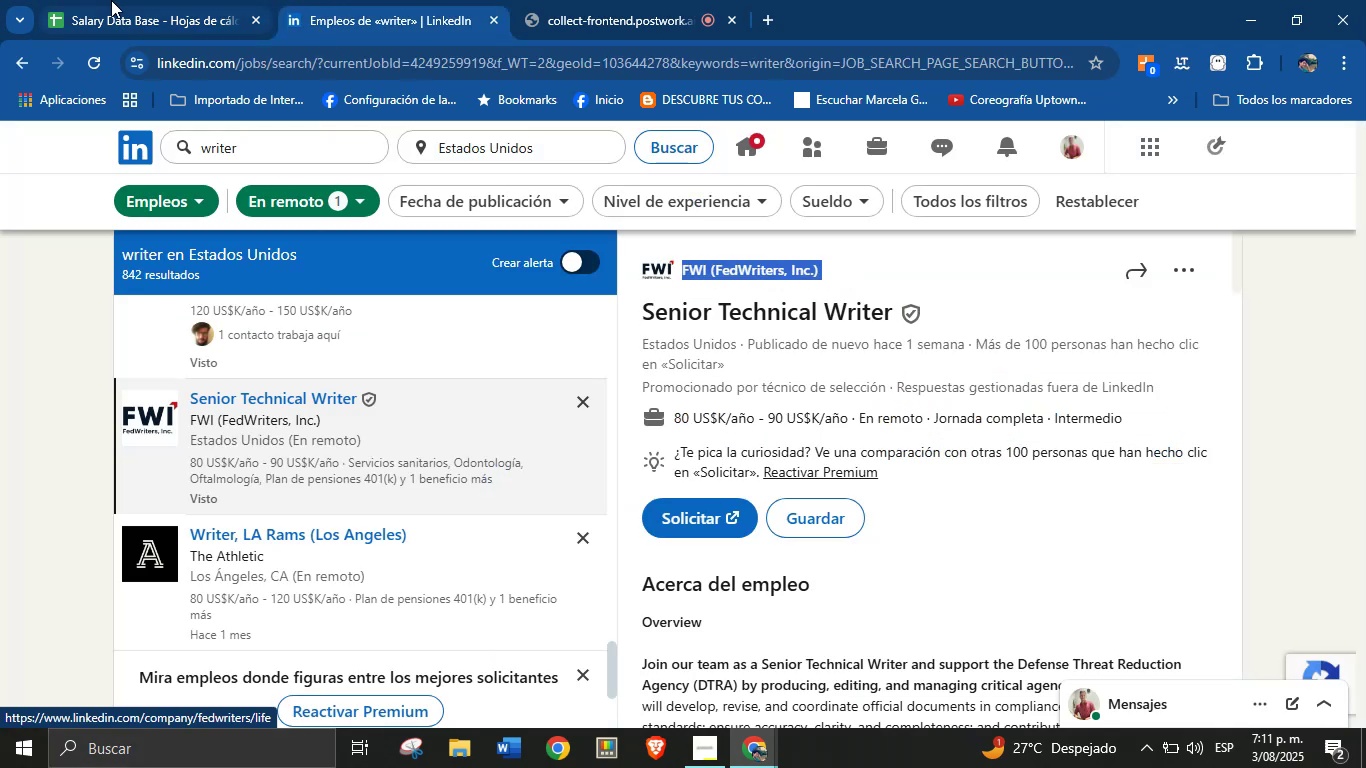 
key(Control+C)
 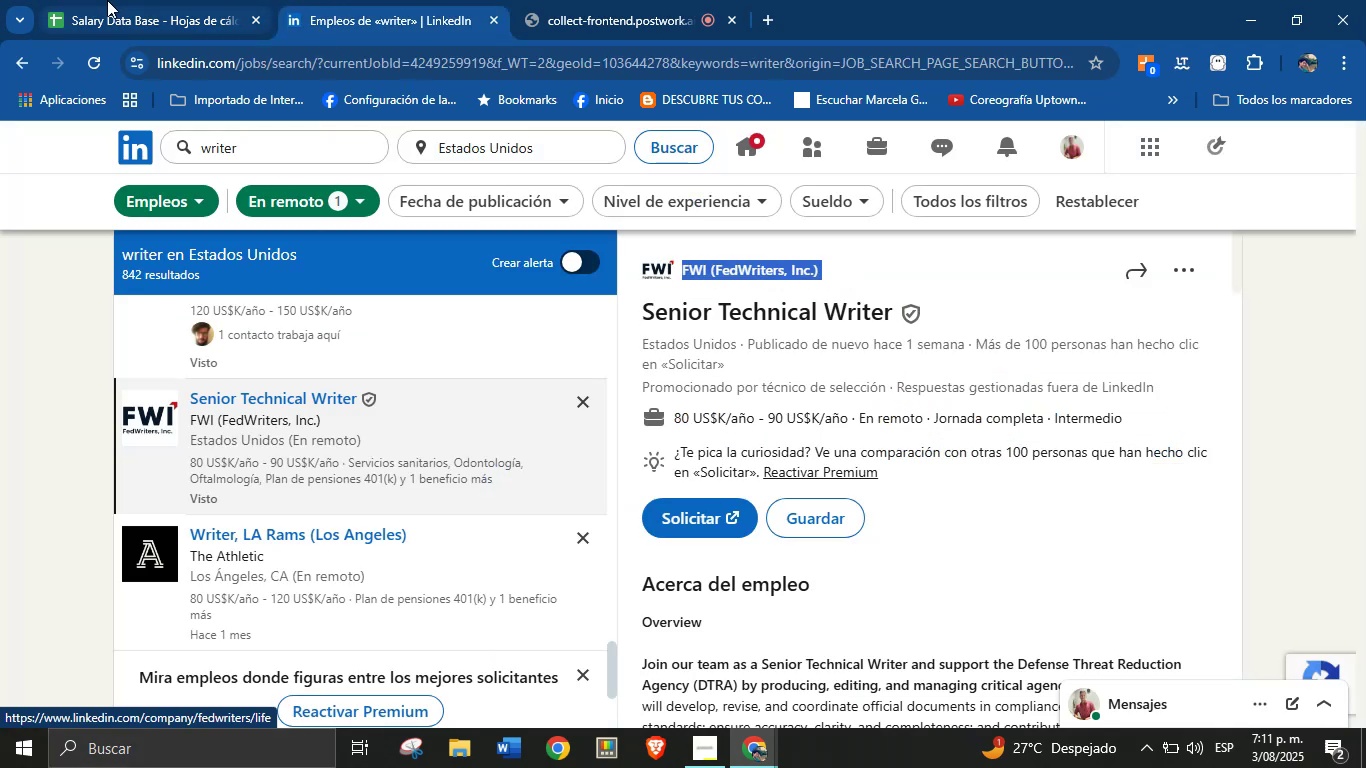 
left_click([106, 0])
 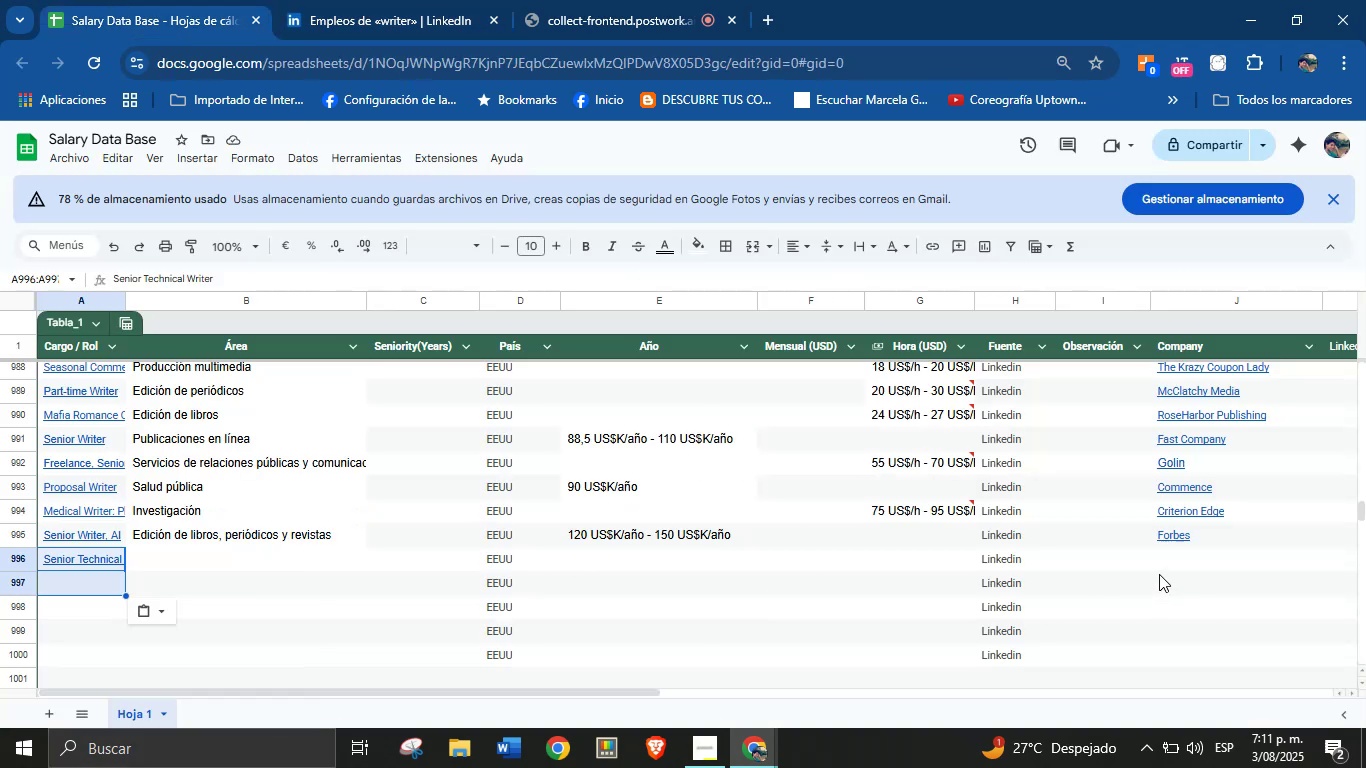 
key(Control+V)
 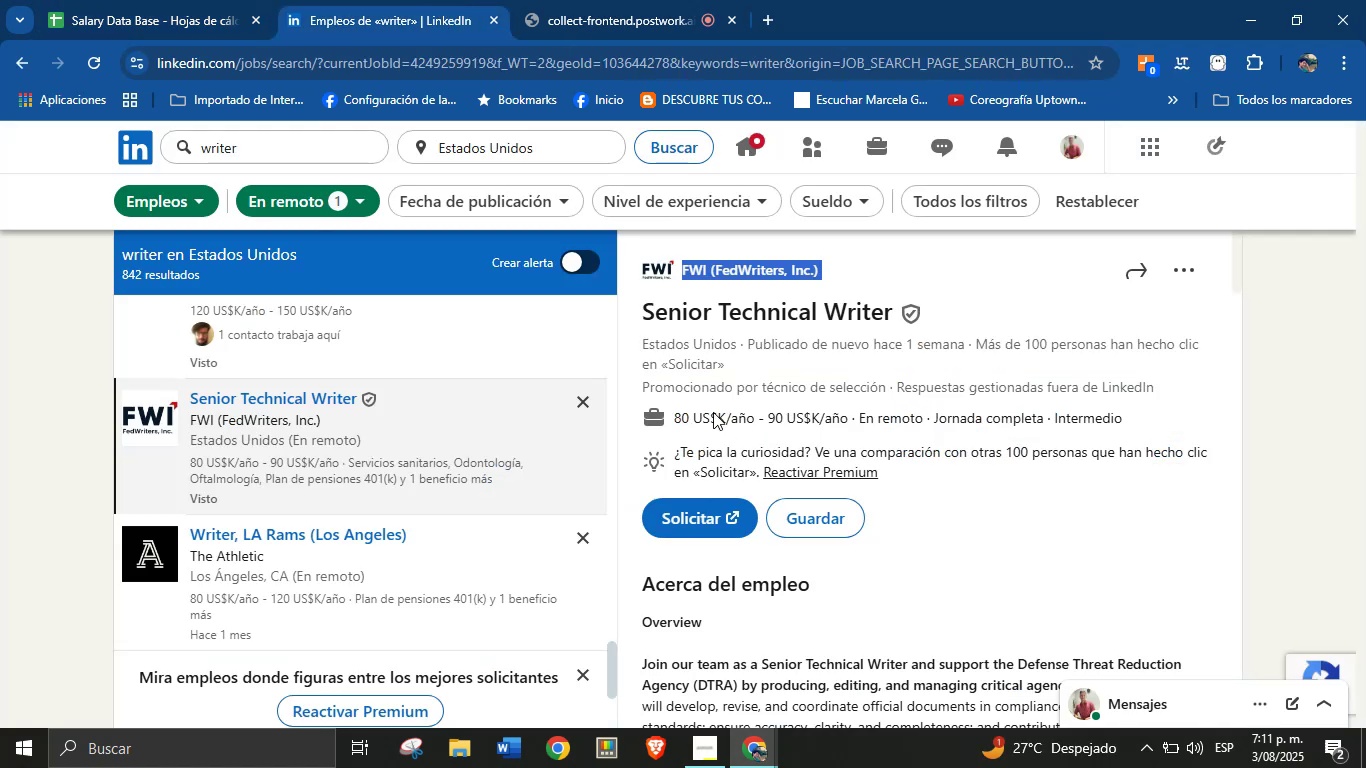 
left_click_drag(start_coordinate=[671, 419], to_coordinate=[845, 421])
 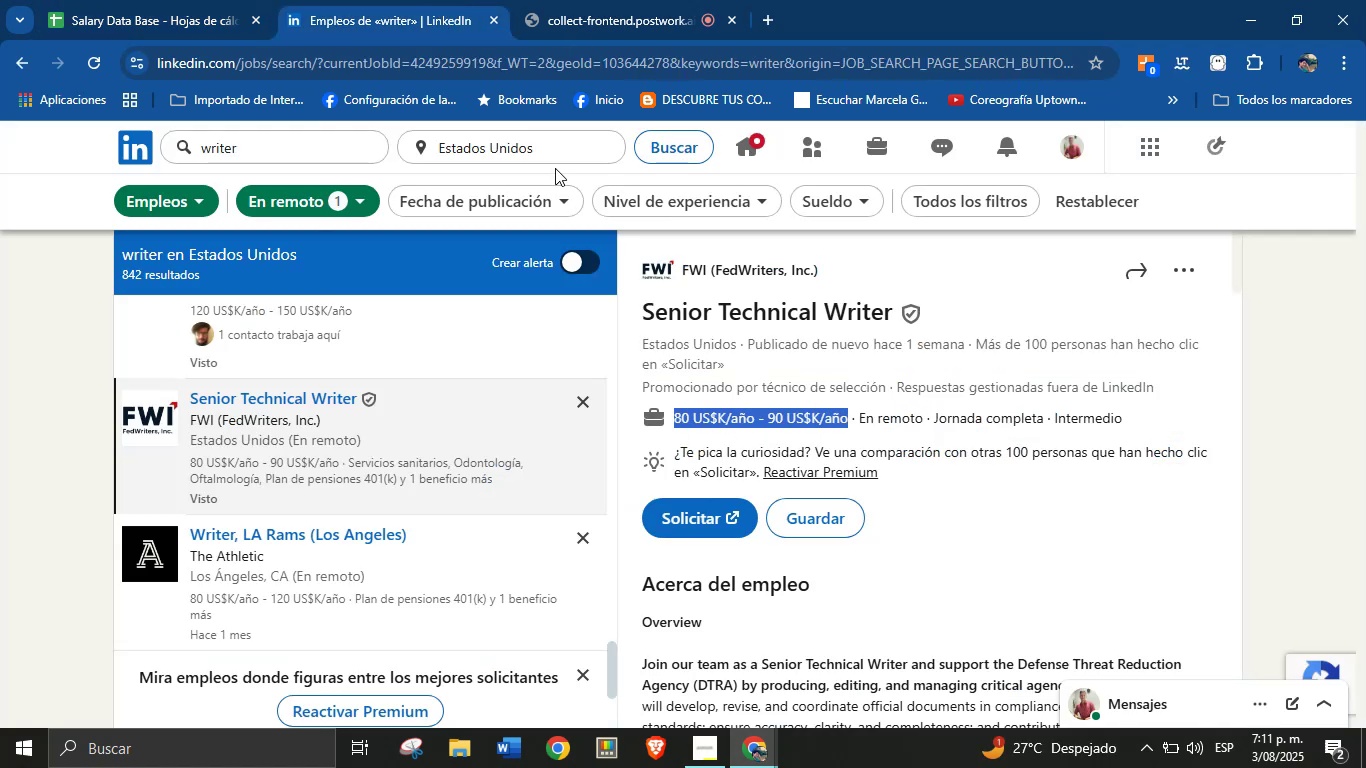 
key(Control+C)
 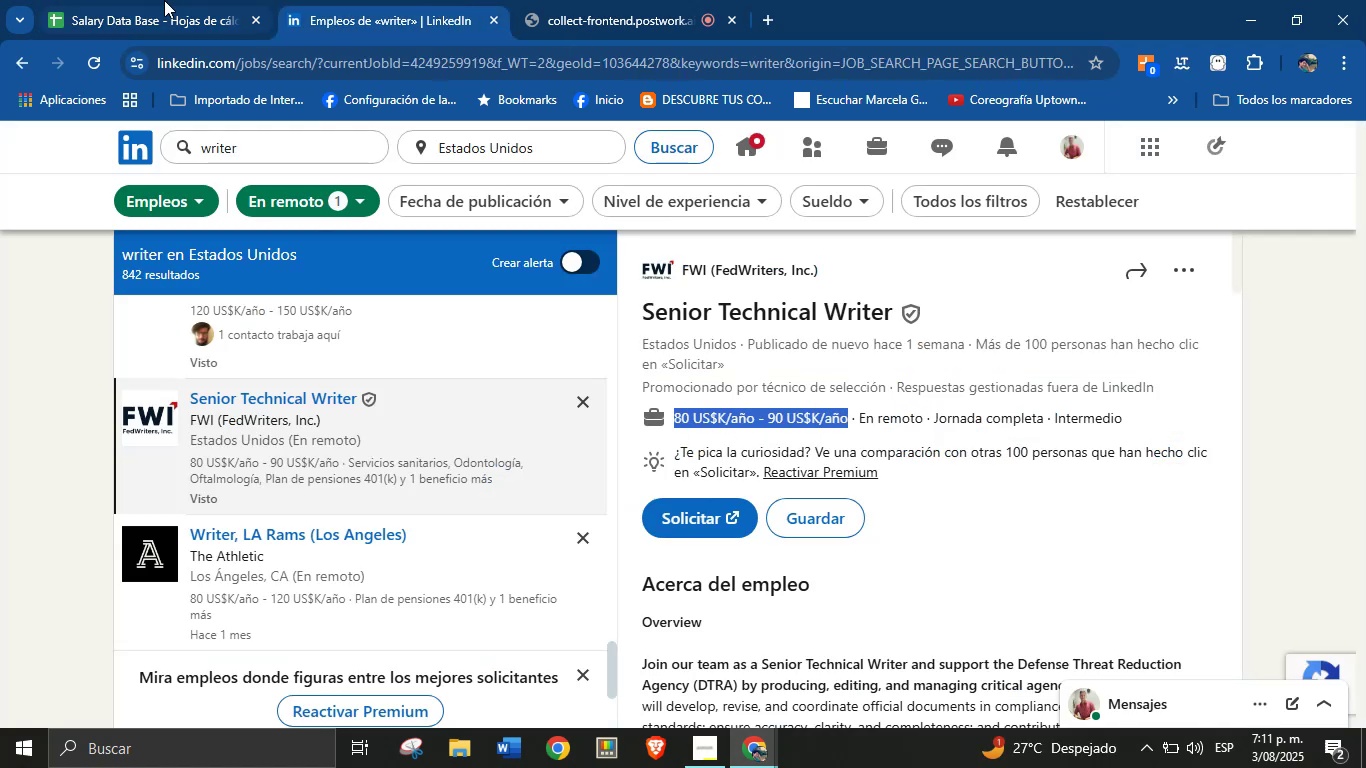 
left_click([164, 0])
 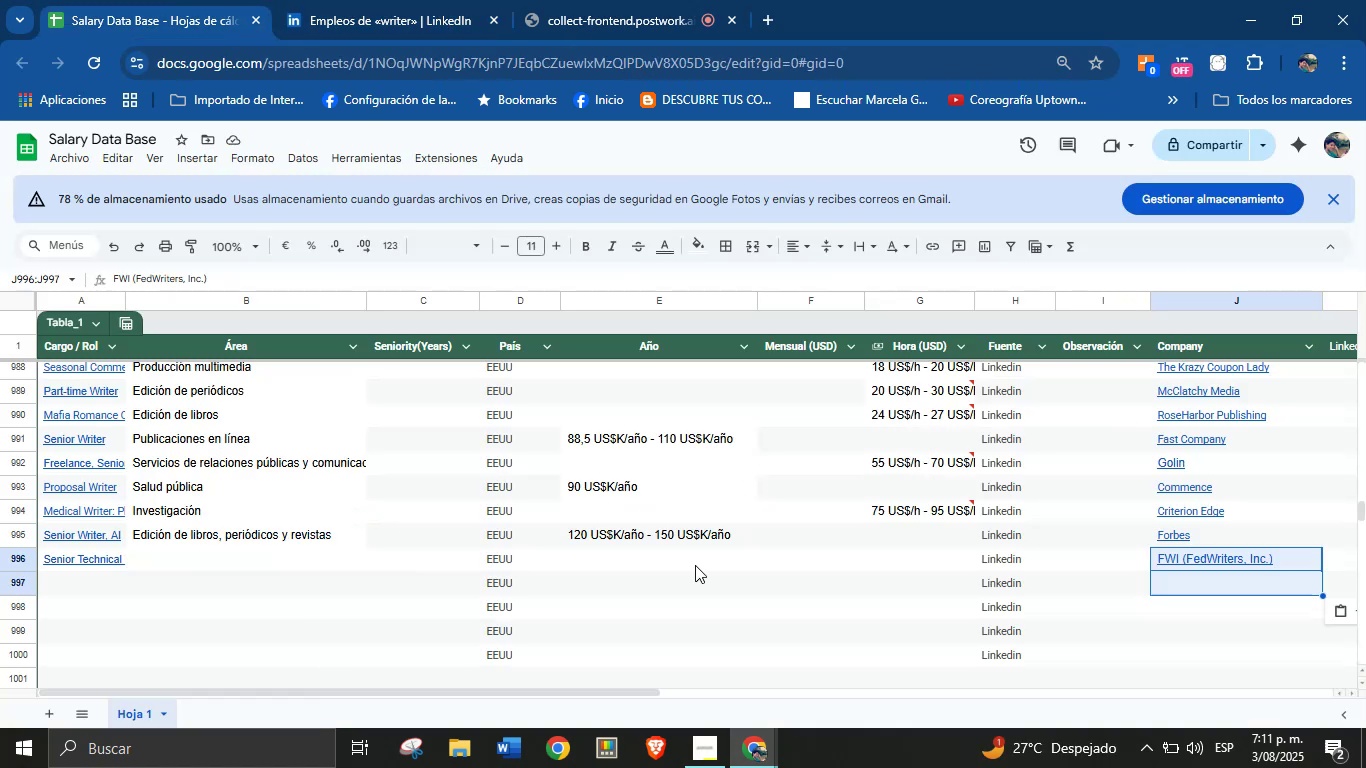 
left_click([695, 565])
 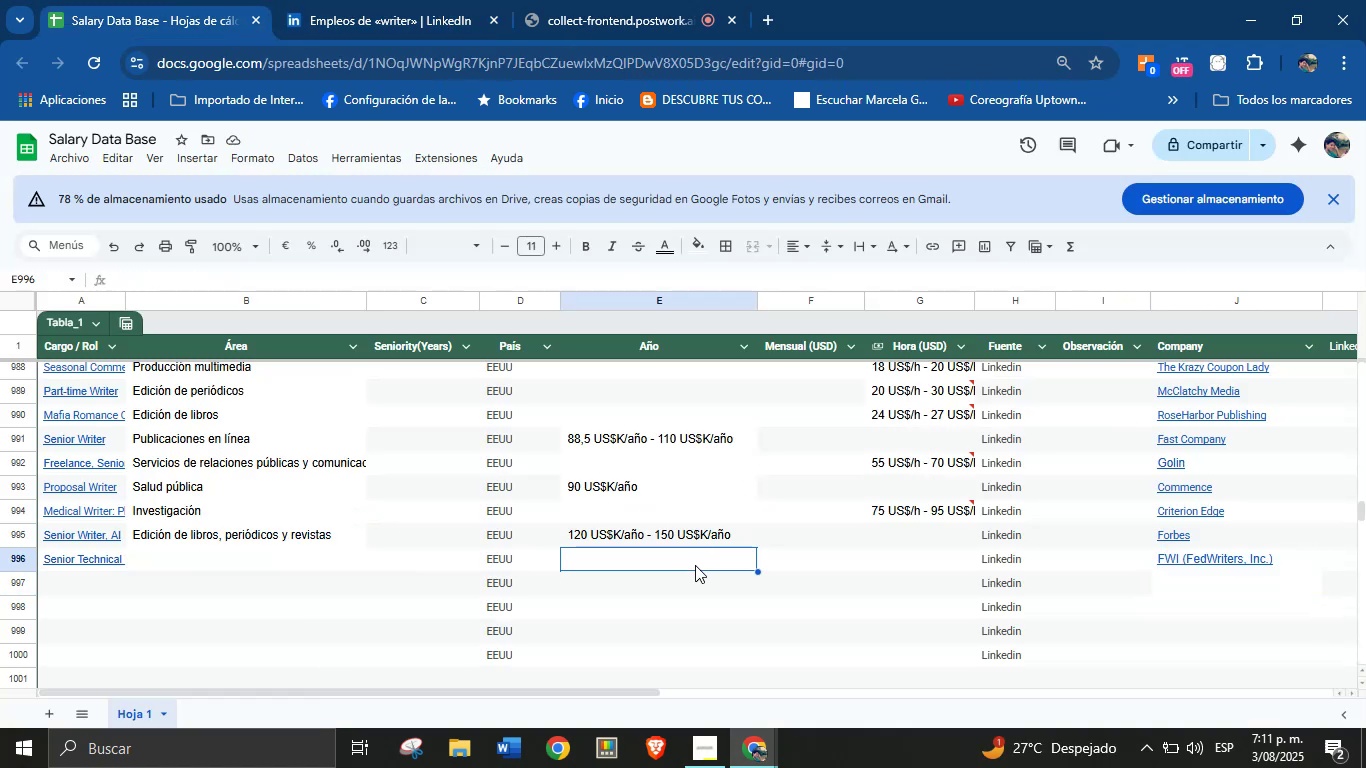 
key(Control+V)
 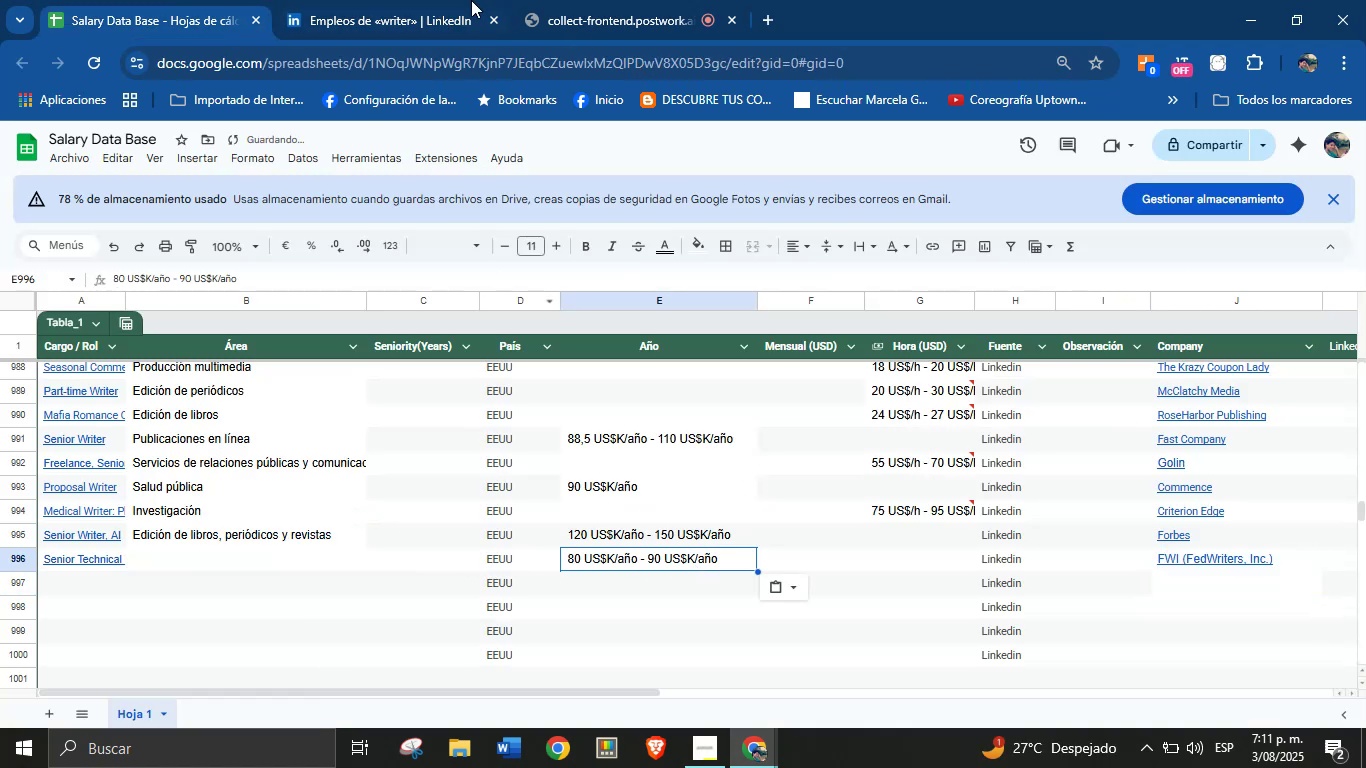 
left_click([464, 0])
 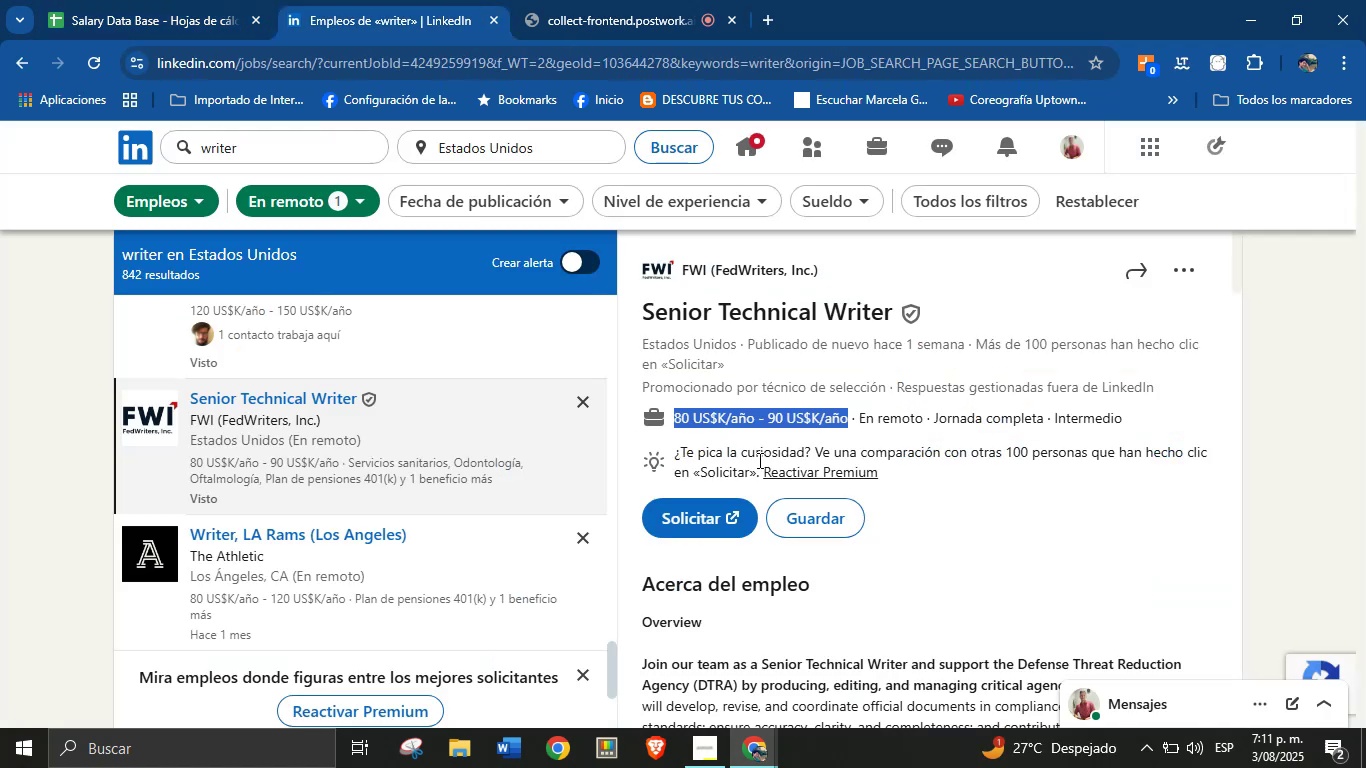 
scroll: coordinate [772, 468], scroll_direction: down, amount: 31.0
 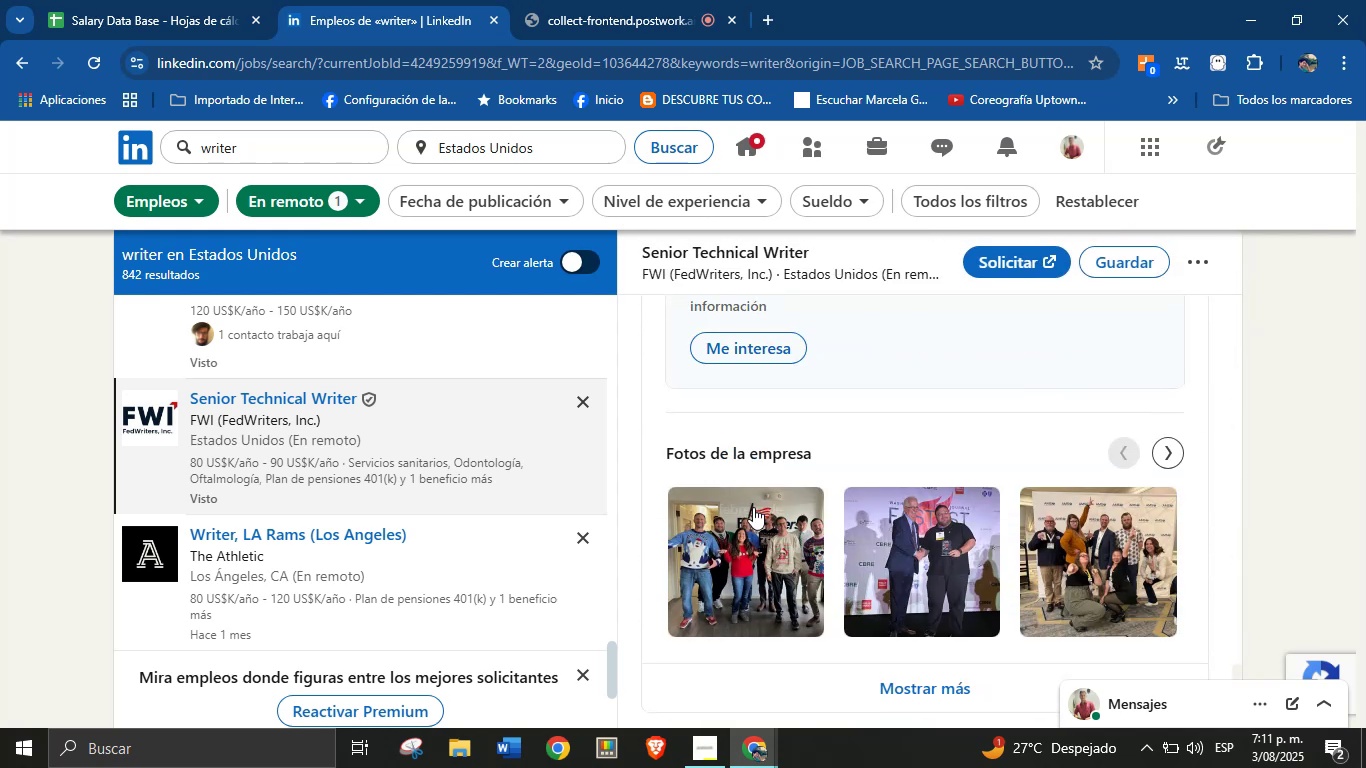 
scroll: coordinate [753, 507], scroll_direction: up, amount: 6.0
 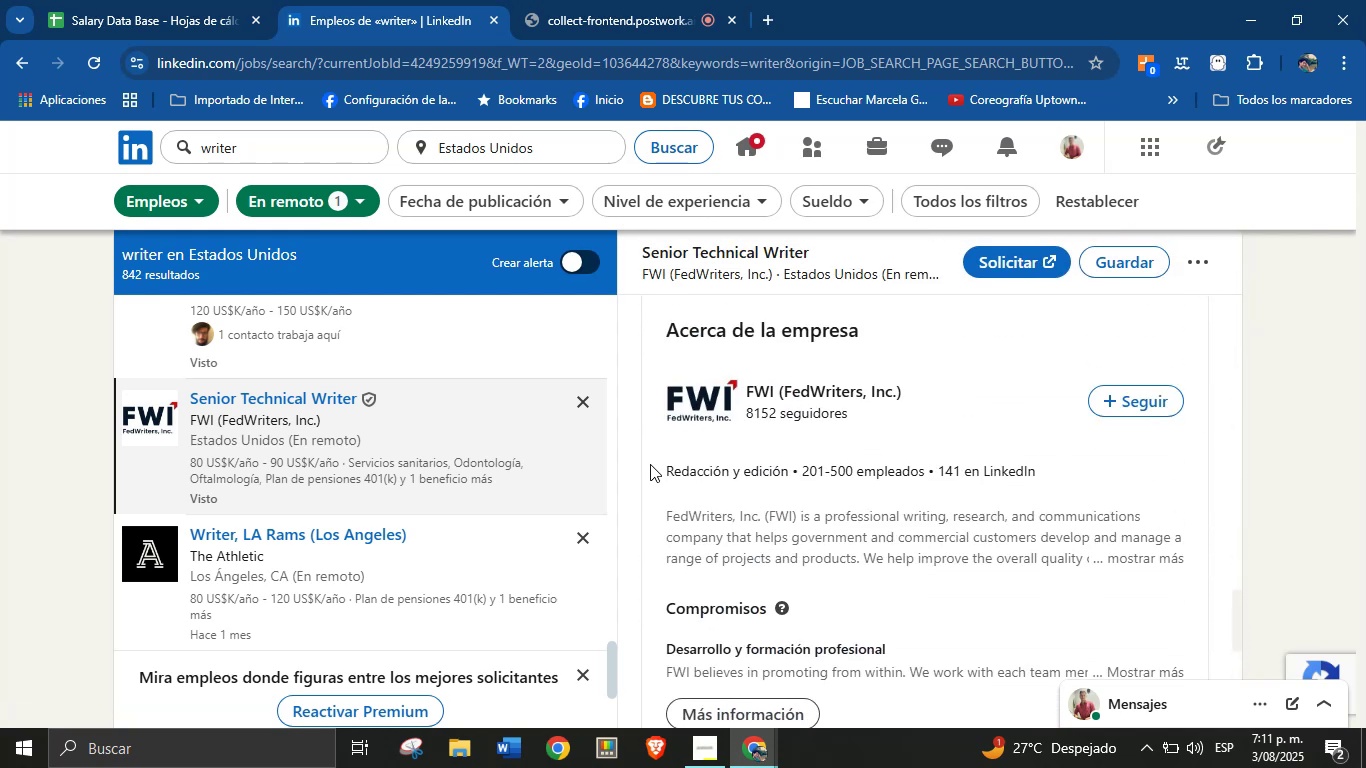 
left_click_drag(start_coordinate=[661, 472], to_coordinate=[786, 476])
 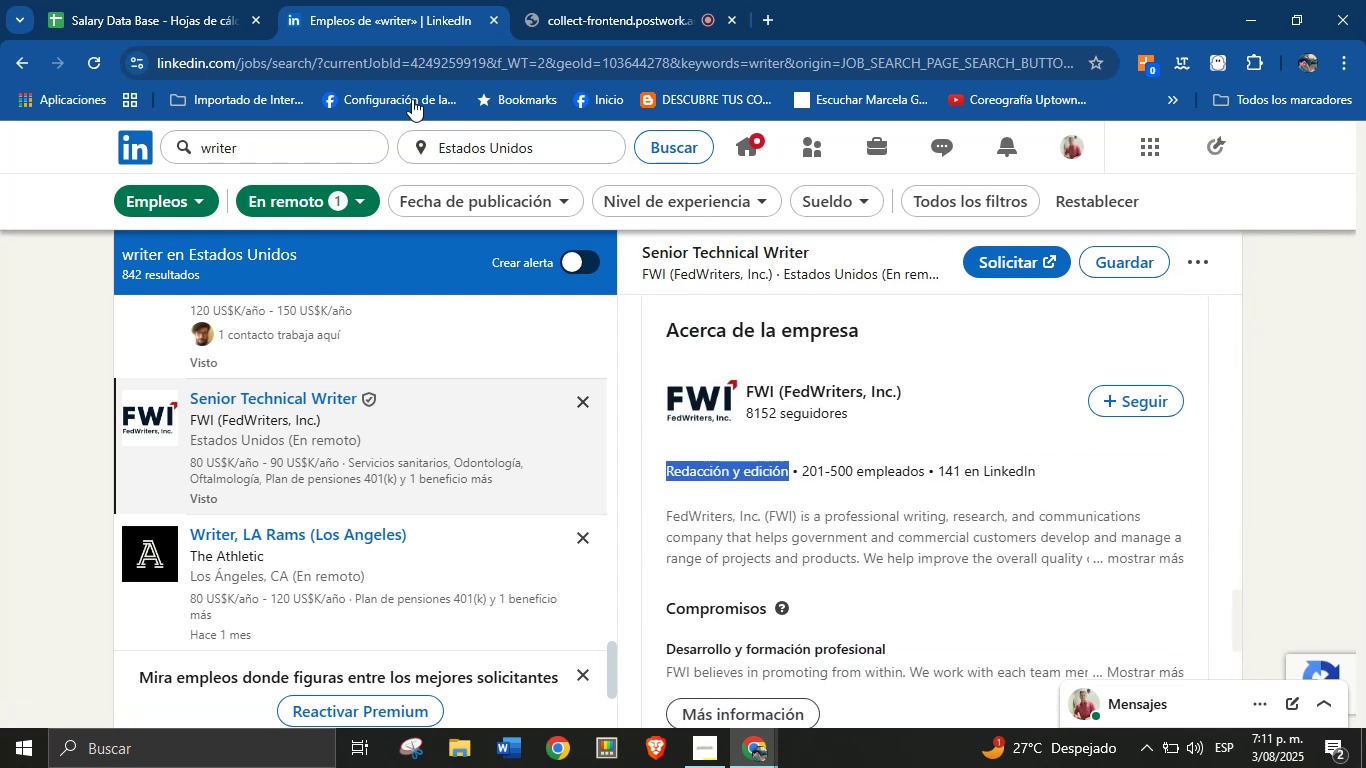 
key(Control+C)
 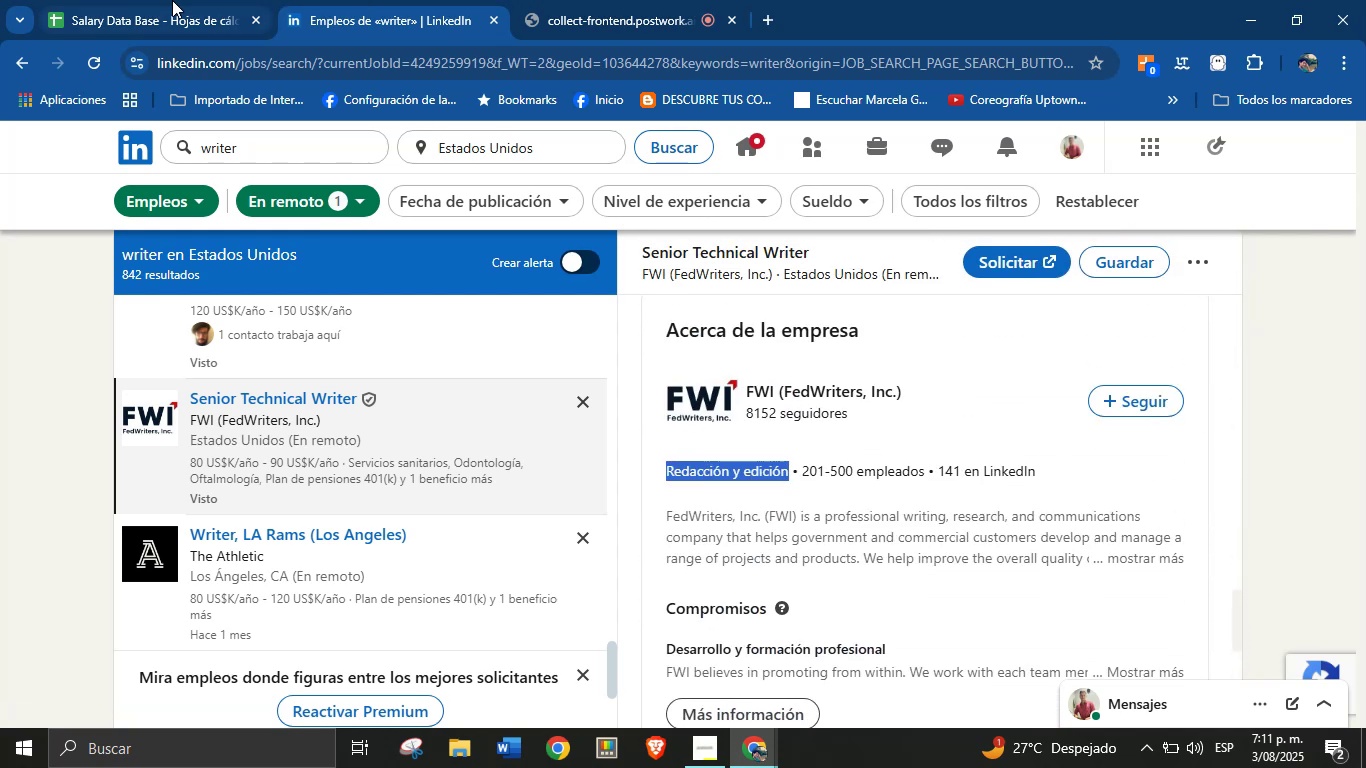 
left_click([172, 0])
 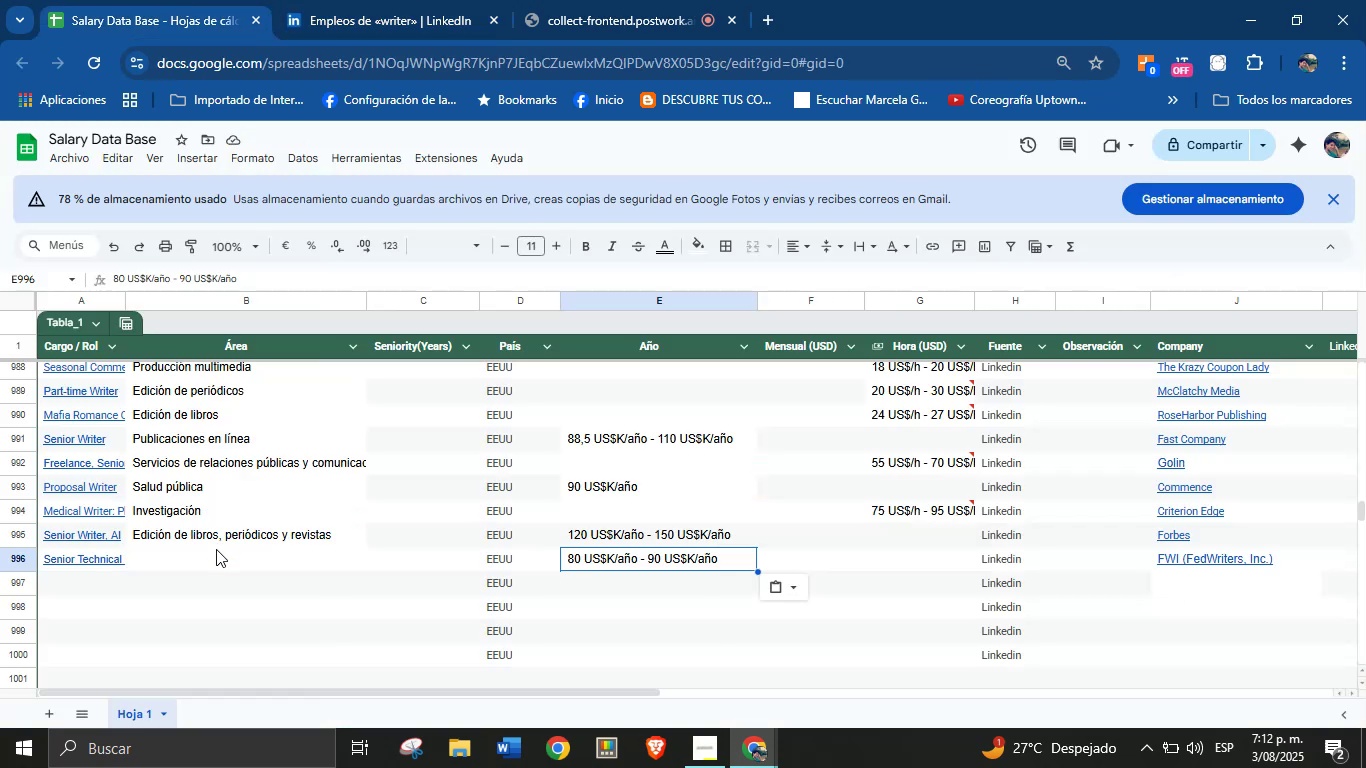 
left_click([216, 549])
 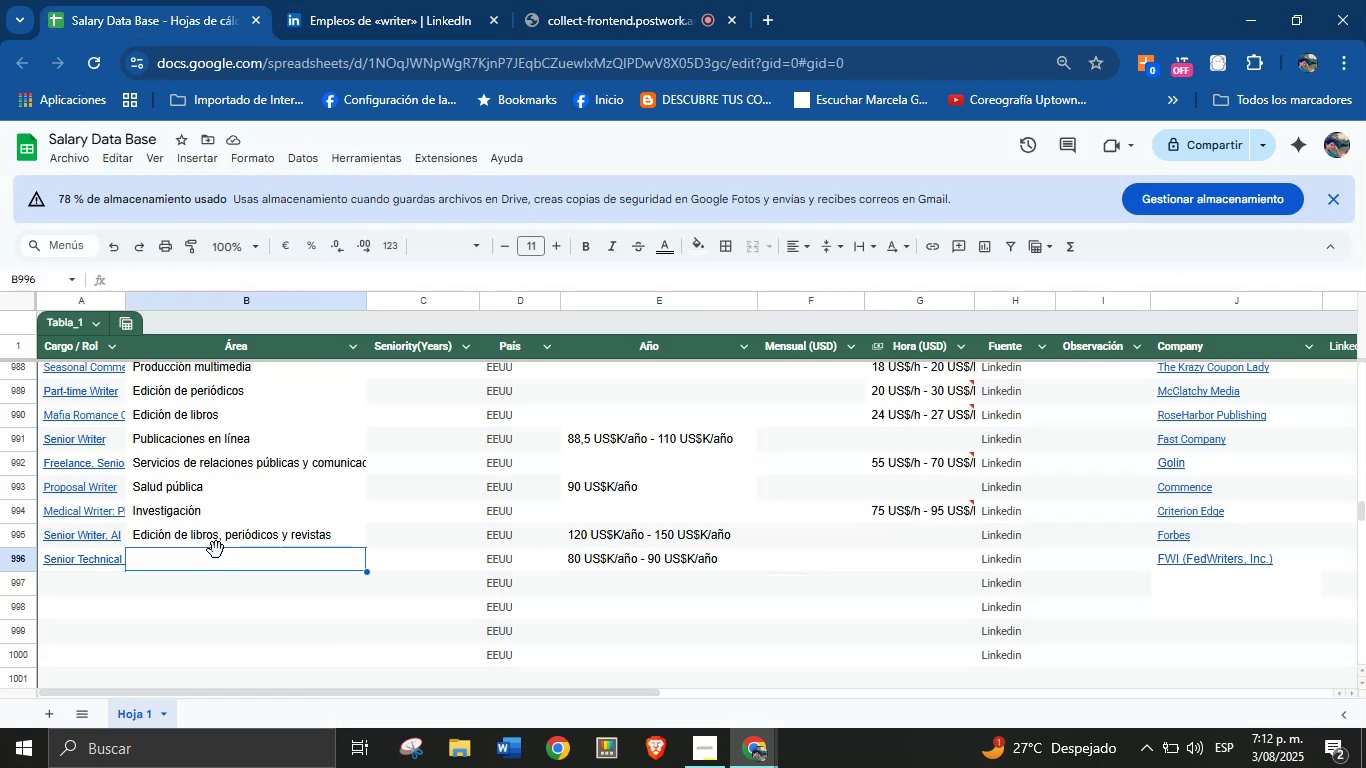 
key(Control+V)
 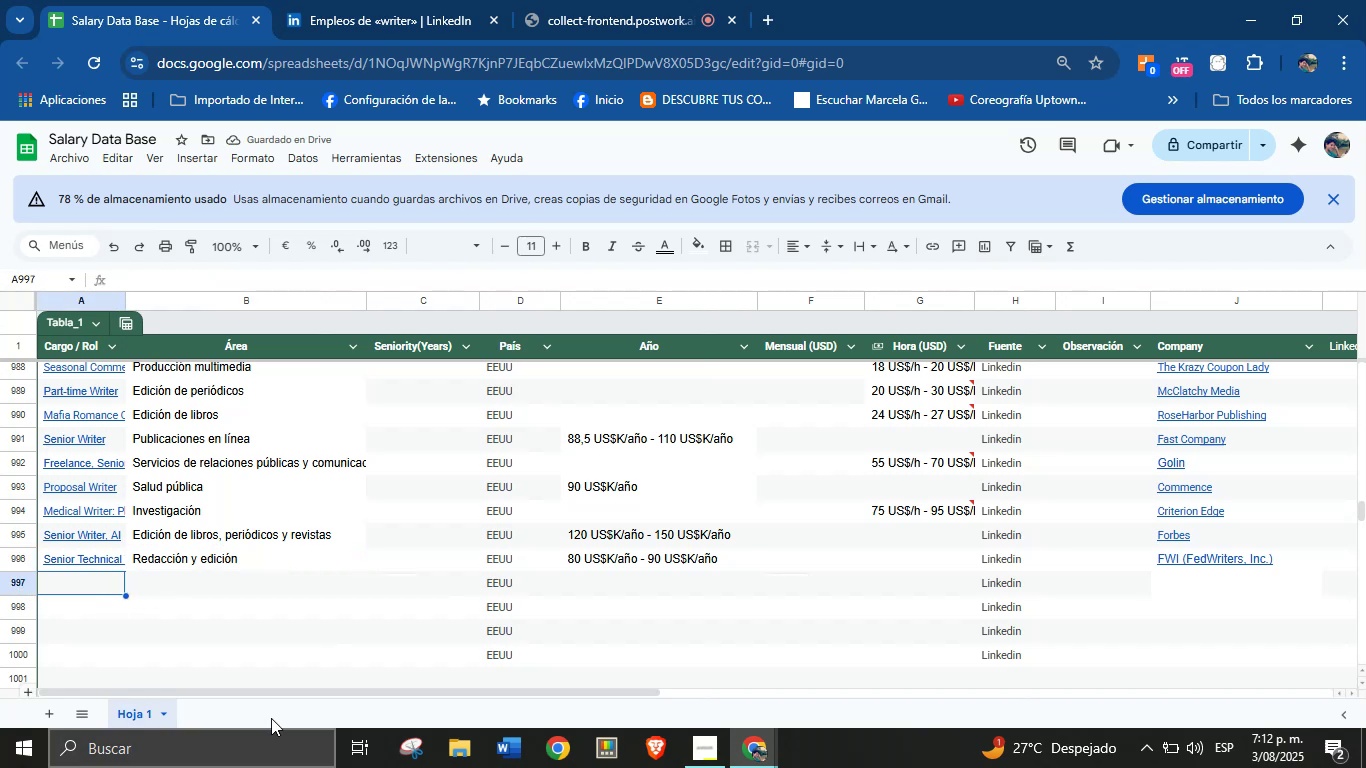 
left_click([299, 0])
 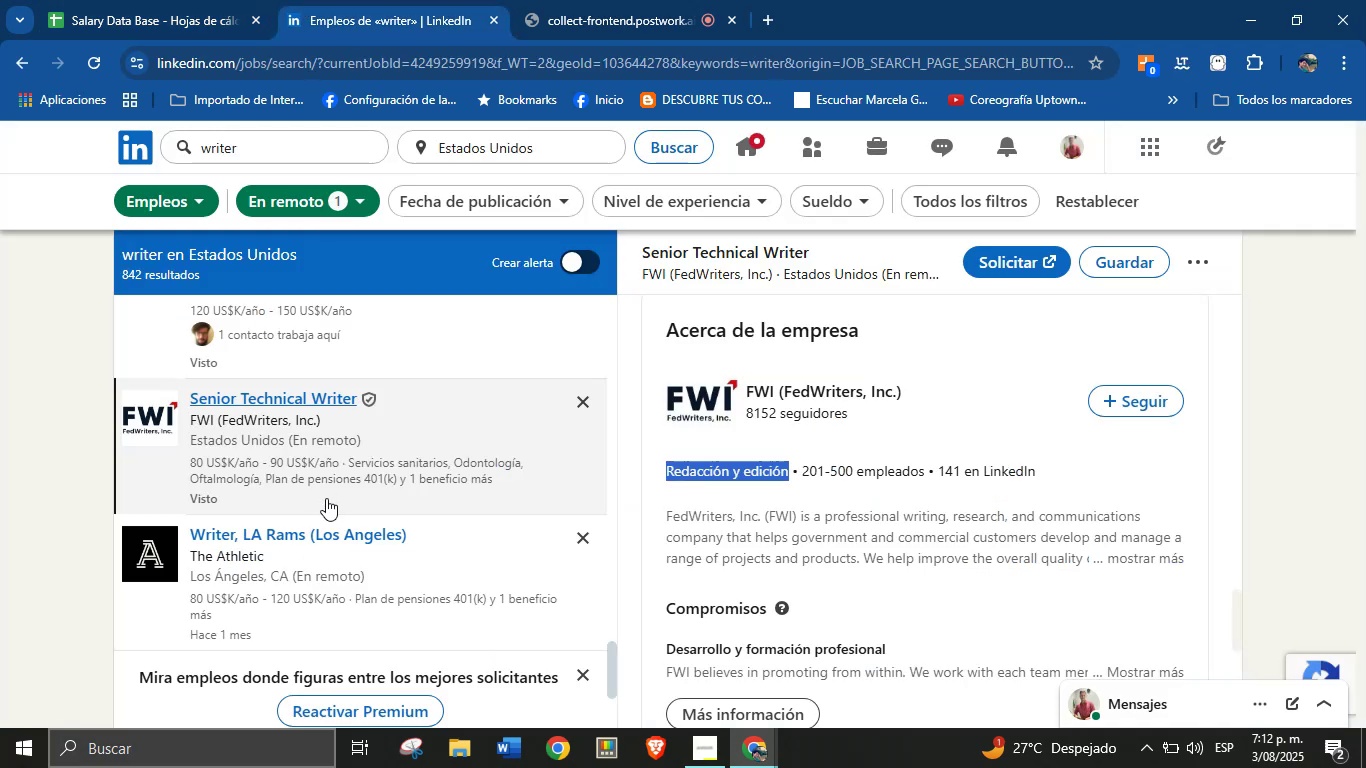 
scroll: coordinate [326, 501], scroll_direction: down, amount: 1.0
 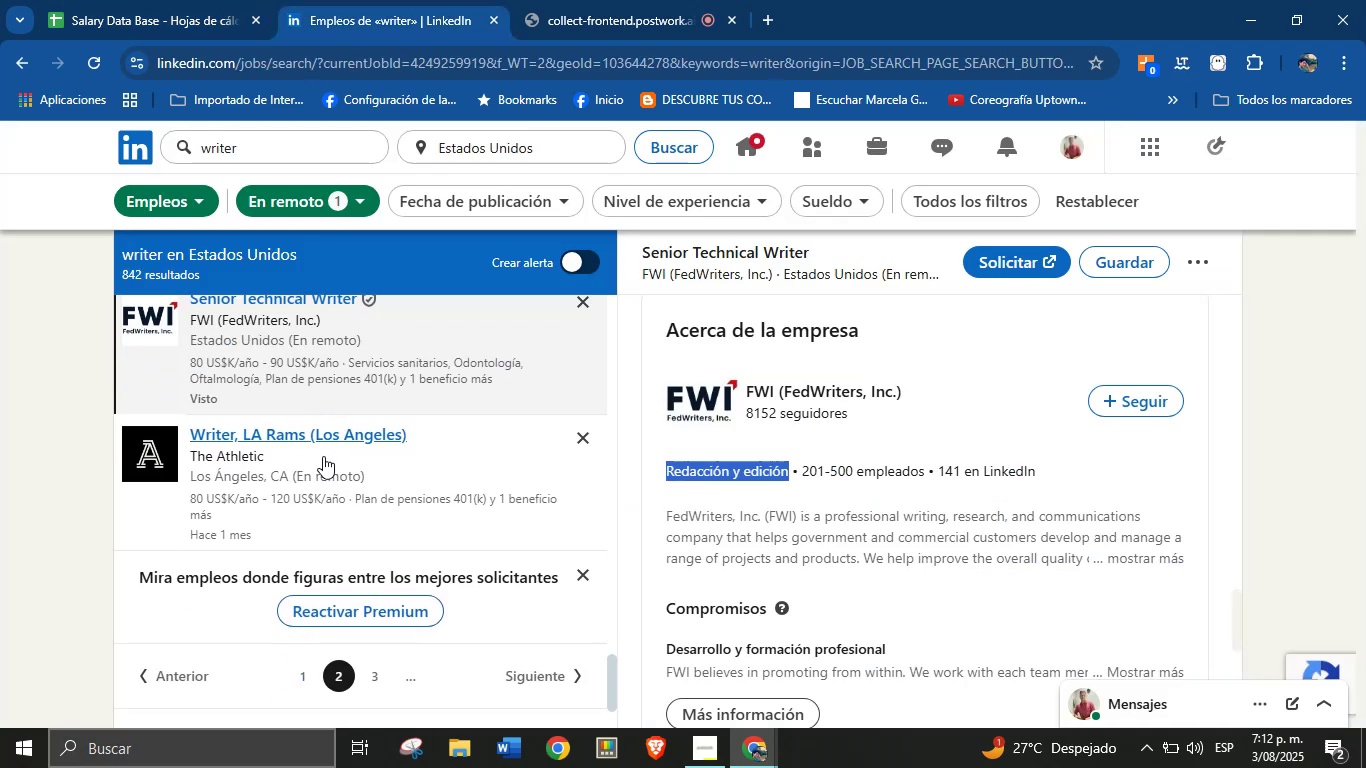 
left_click([323, 456])
 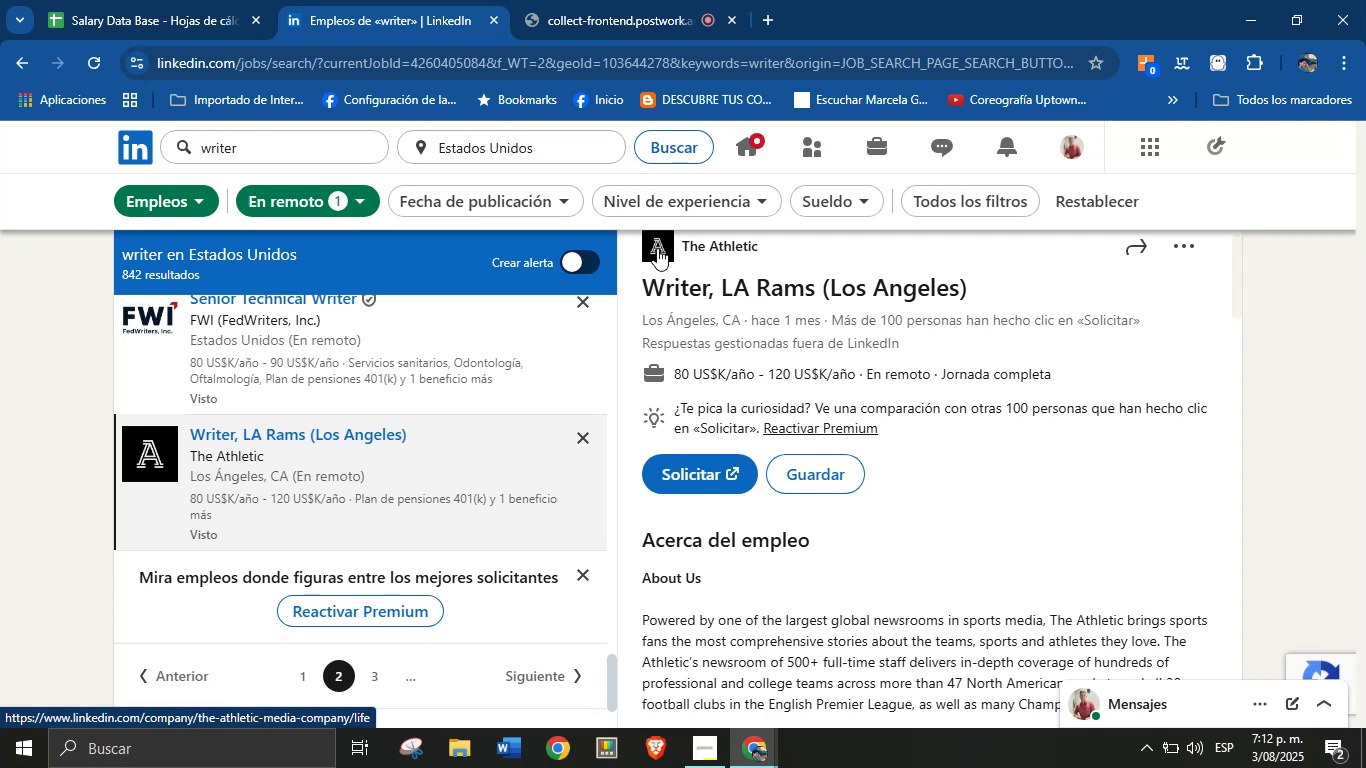 
wait(47.54)
 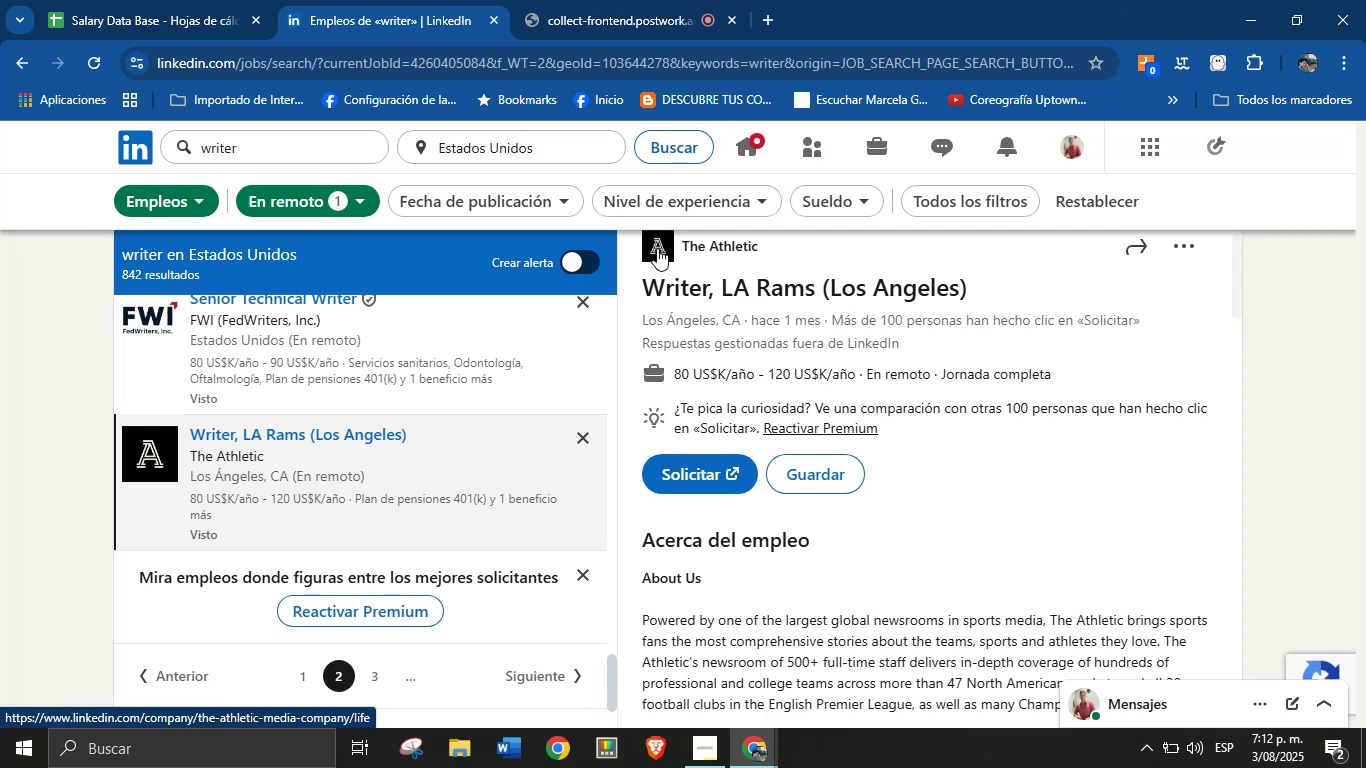 
left_click([487, 0])
 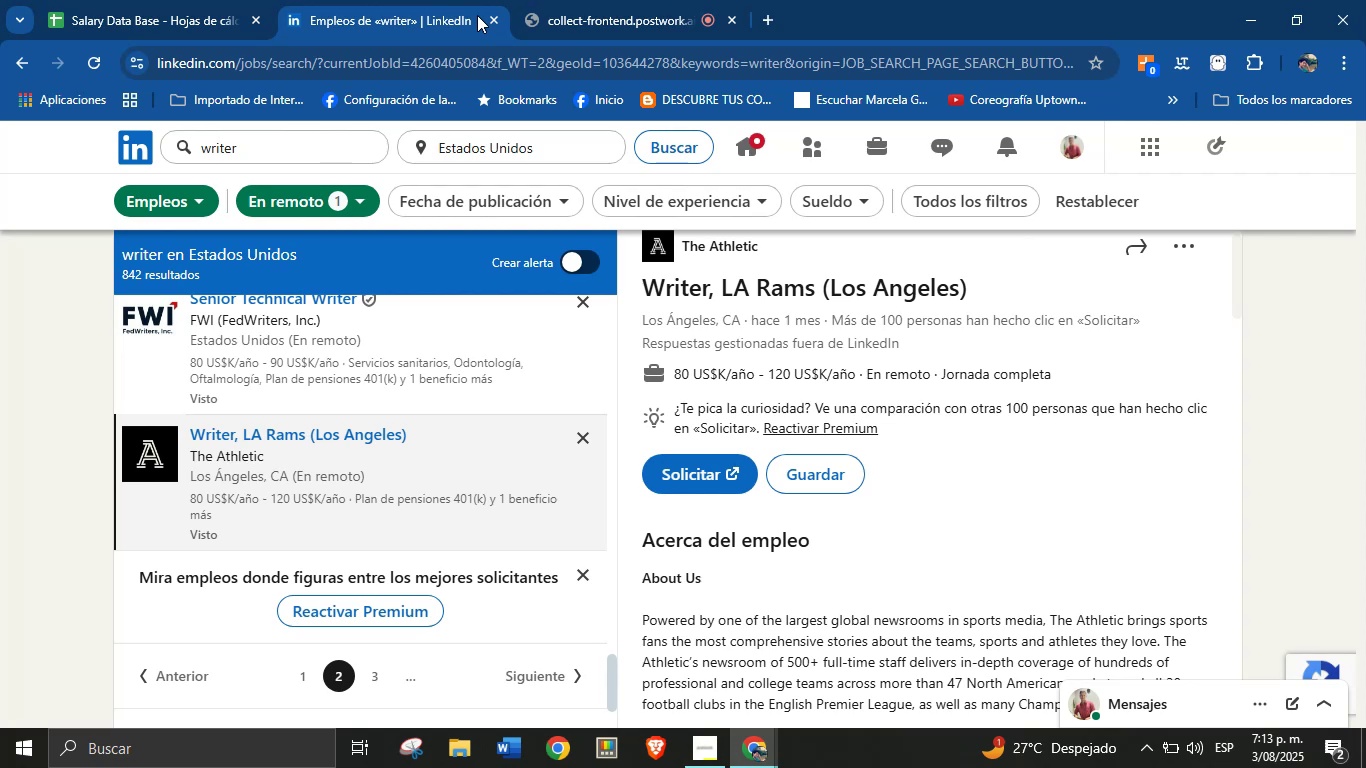 
wait(17.83)
 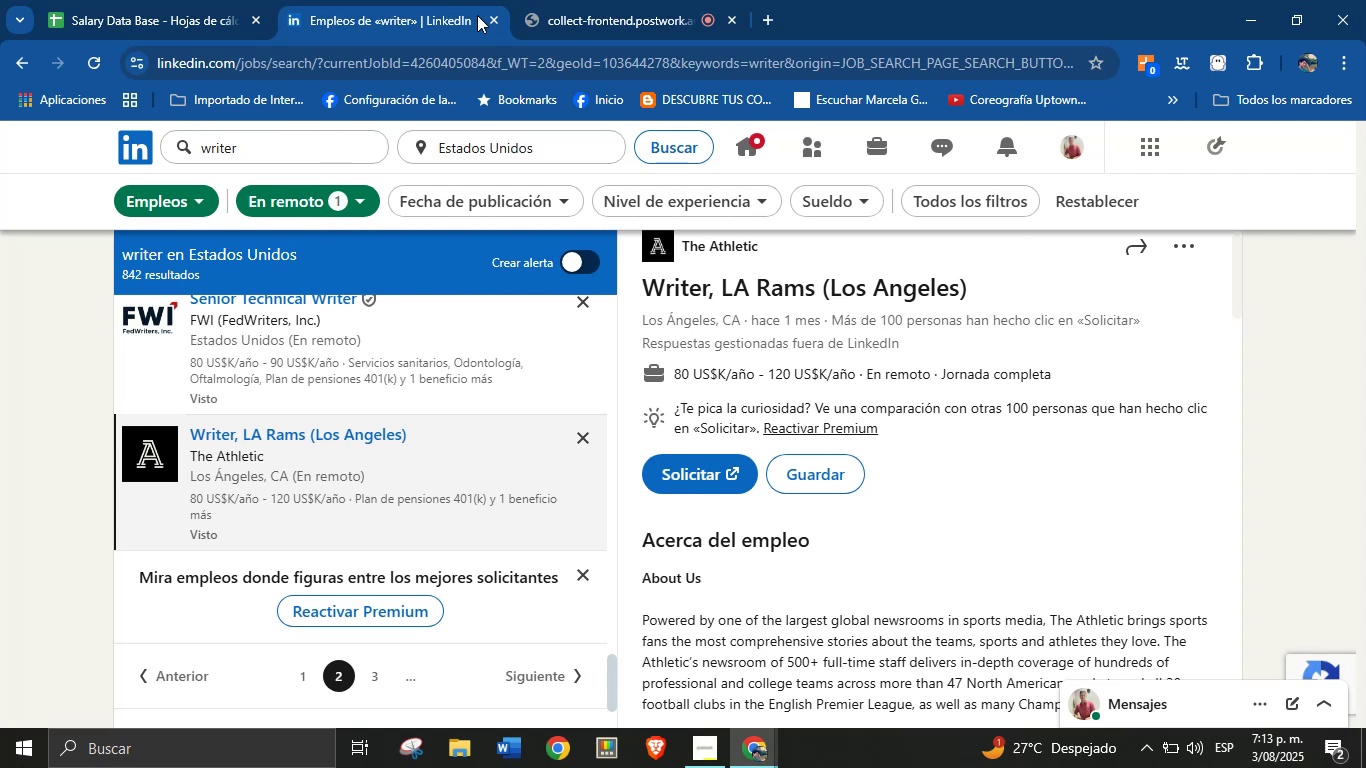 
left_click_drag(start_coordinate=[987, 278], to_coordinate=[650, 285])
 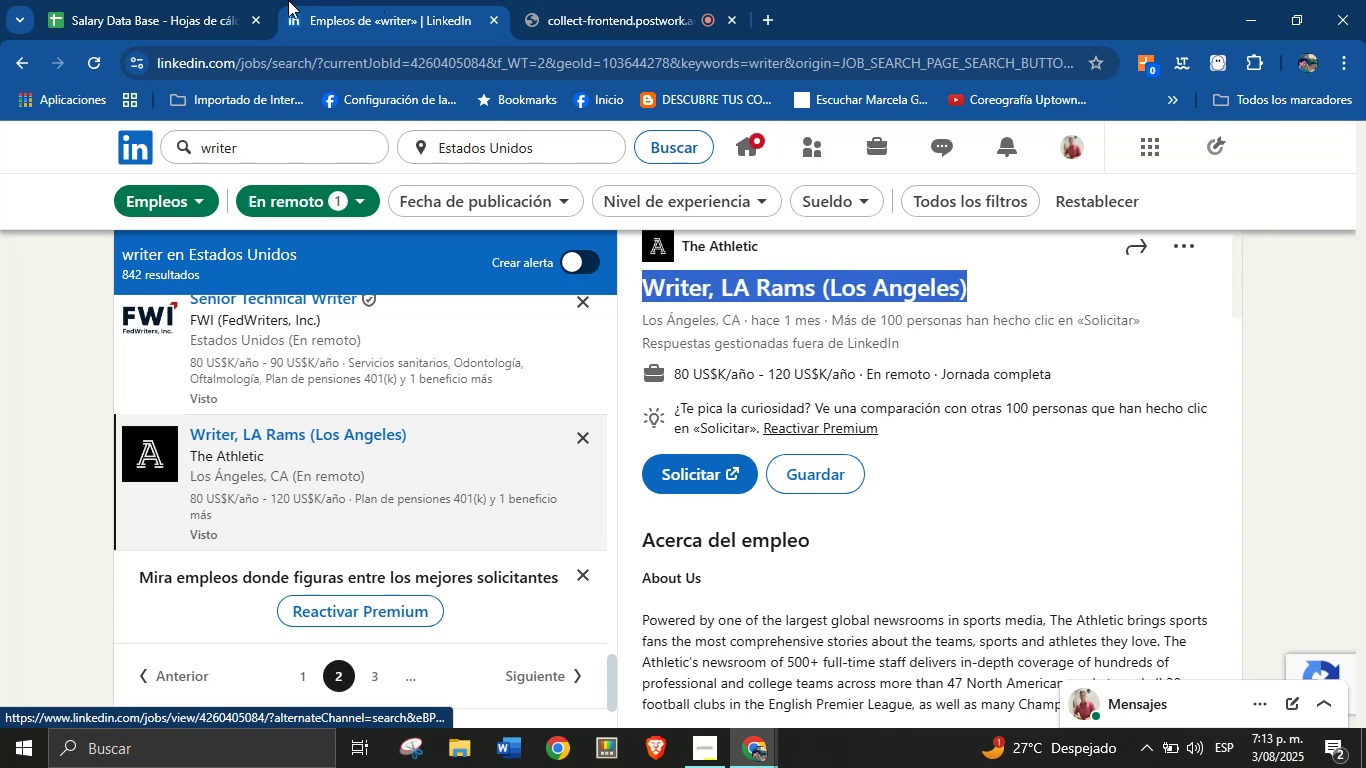 
key(Control+C)
 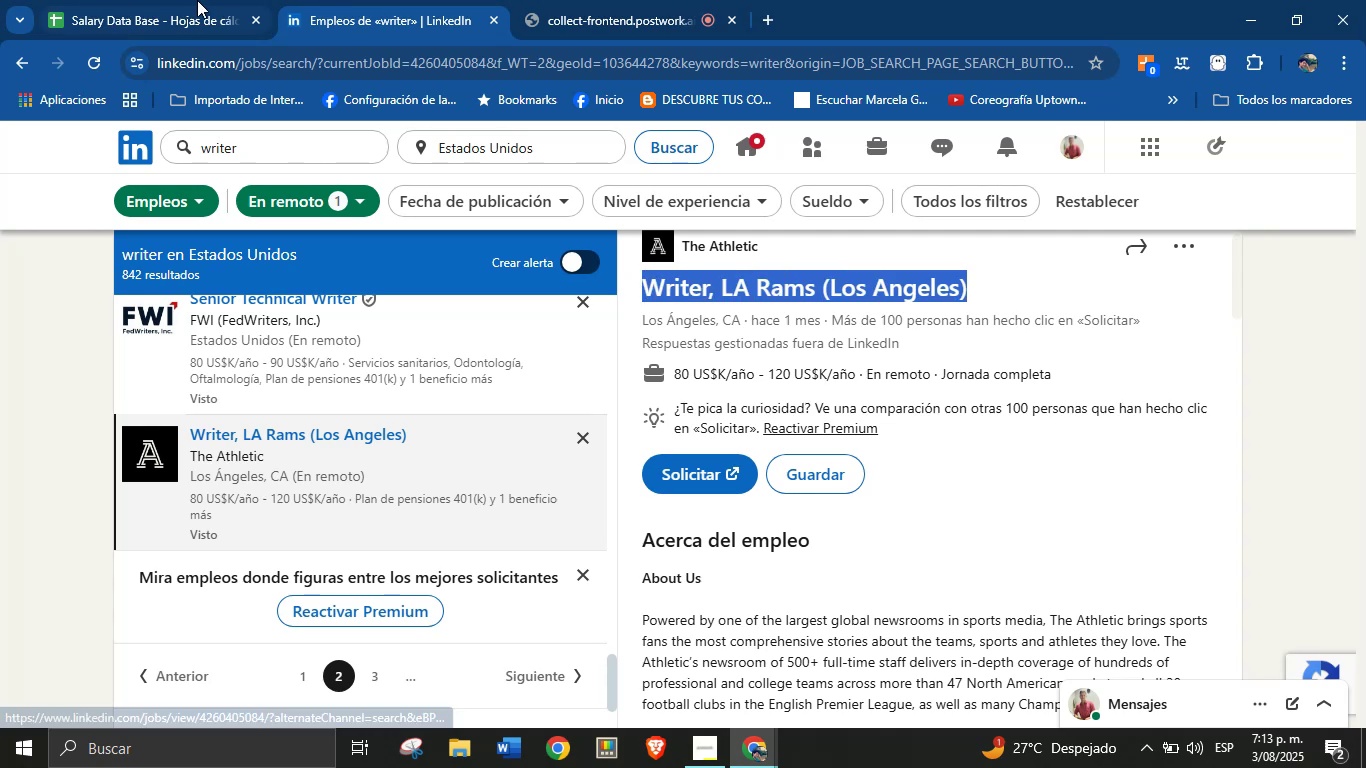 
left_click([197, 0])
 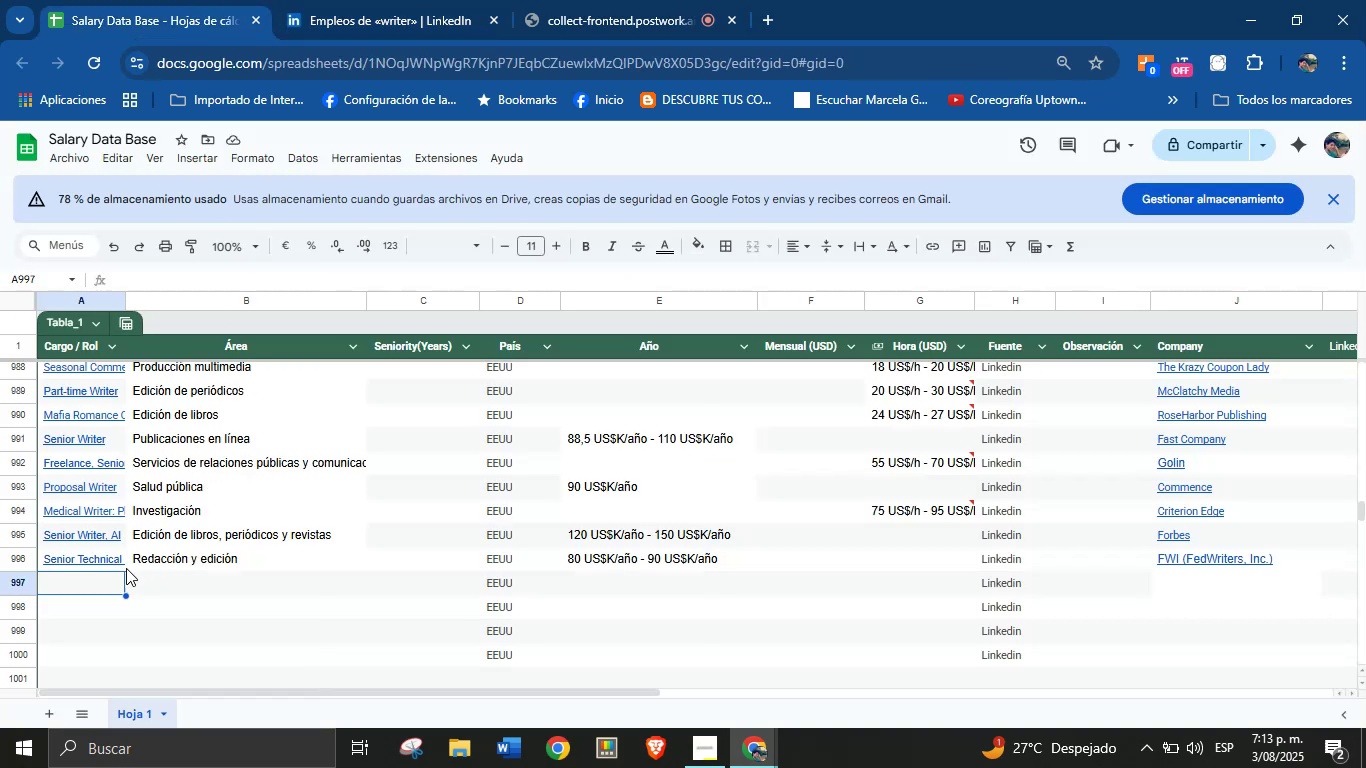 
left_click([97, 591])
 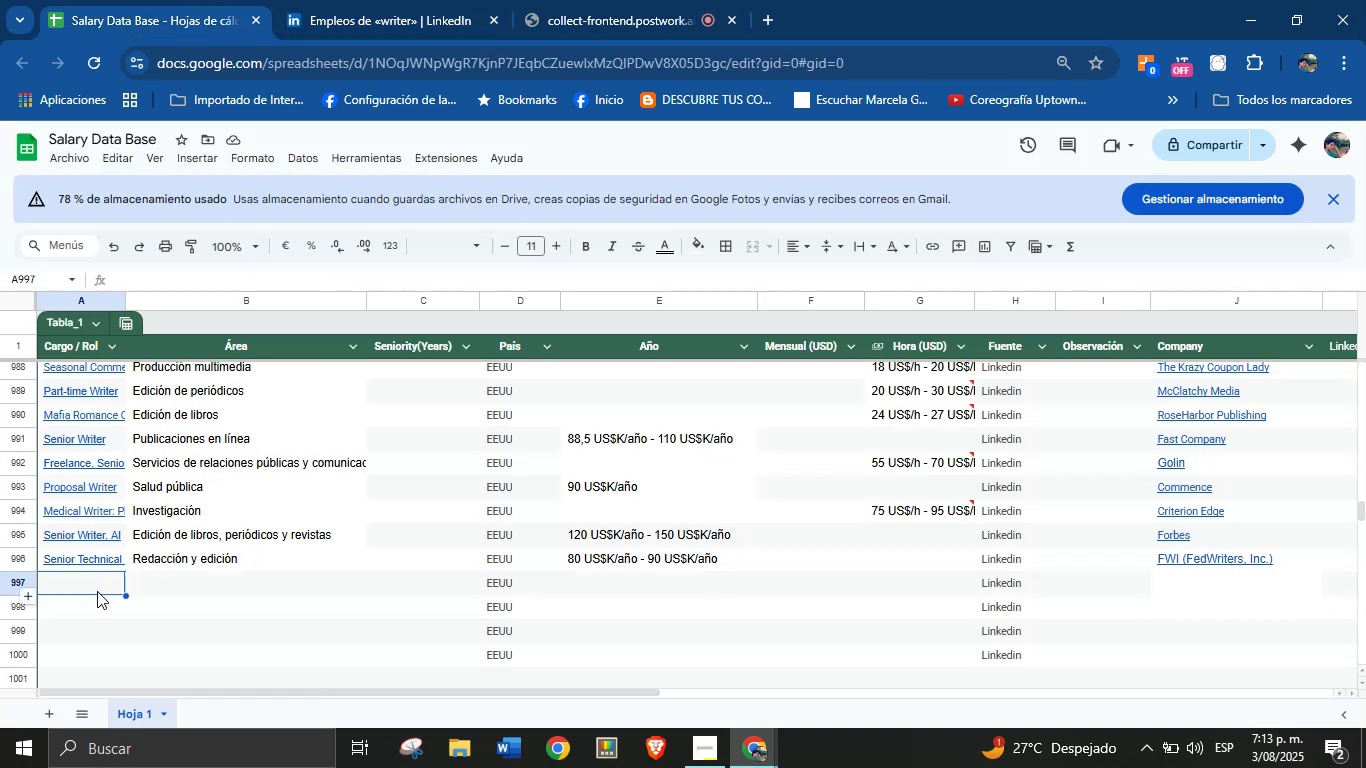 
key(Control+V)
 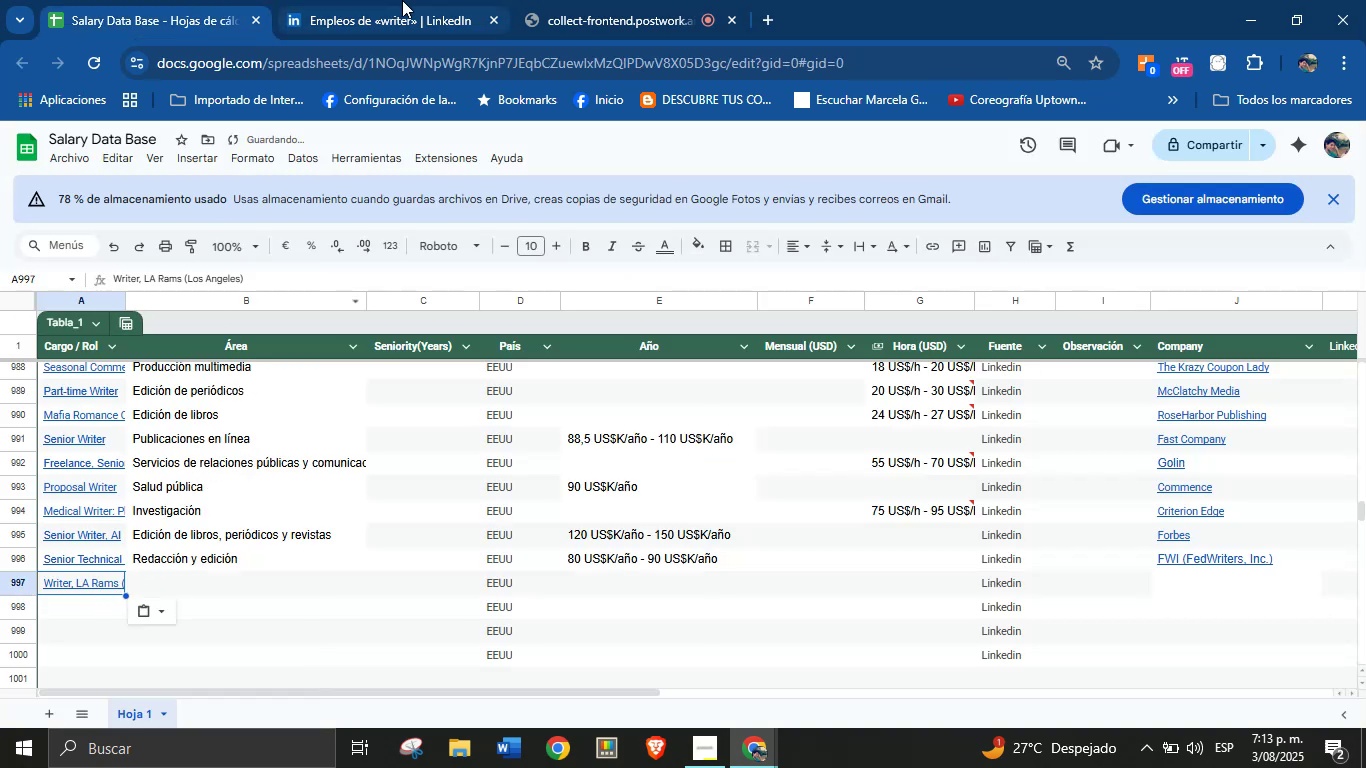 
left_click([402, 0])
 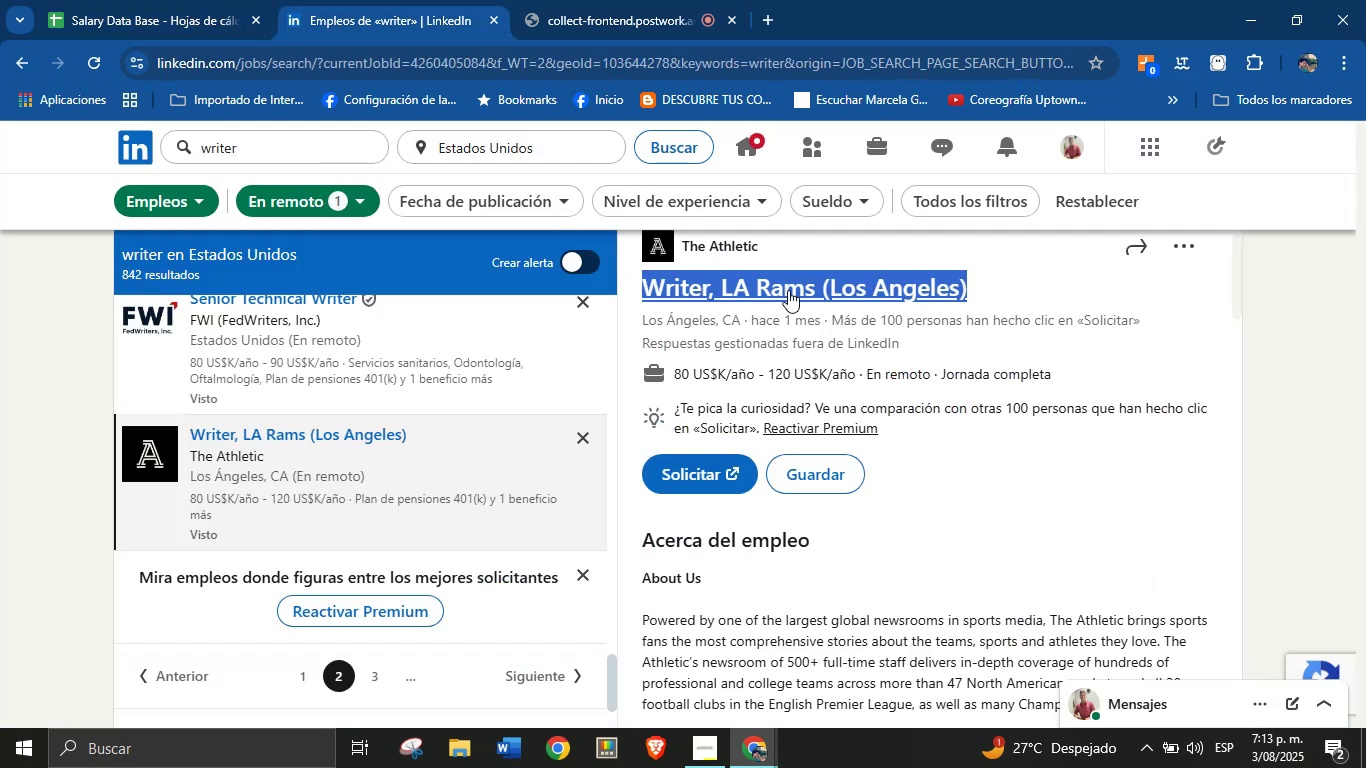 
scroll: coordinate [798, 319], scroll_direction: up, amount: 2.0
 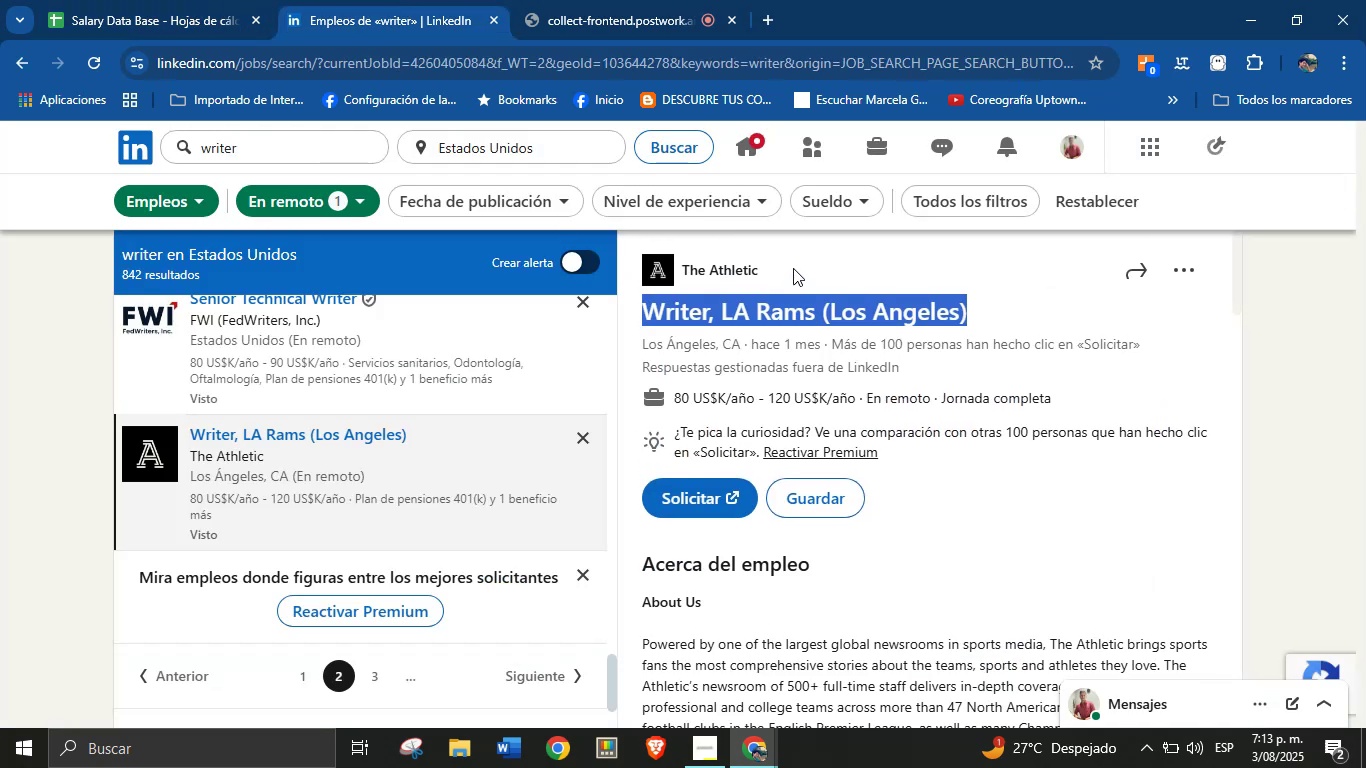 
left_click_drag(start_coordinate=[792, 268], to_coordinate=[683, 270])
 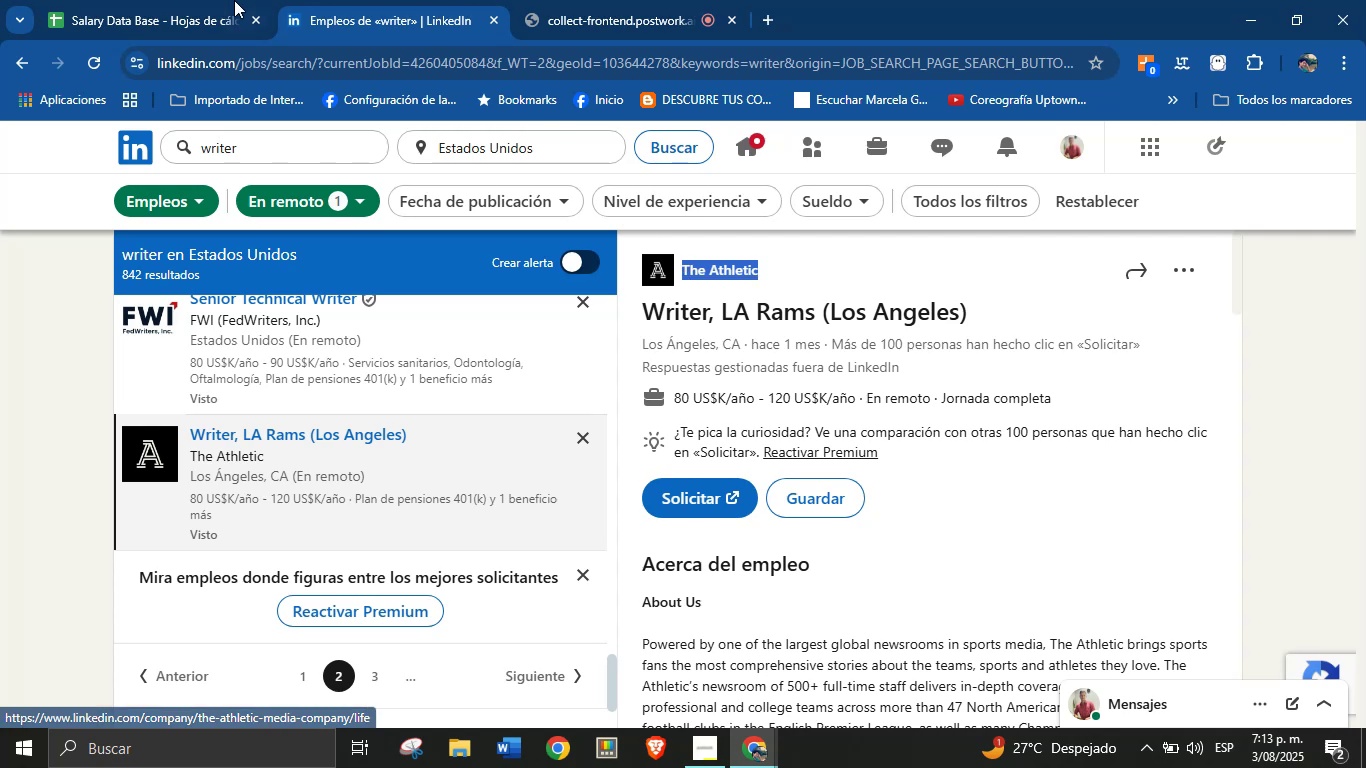 
key(Control+C)
 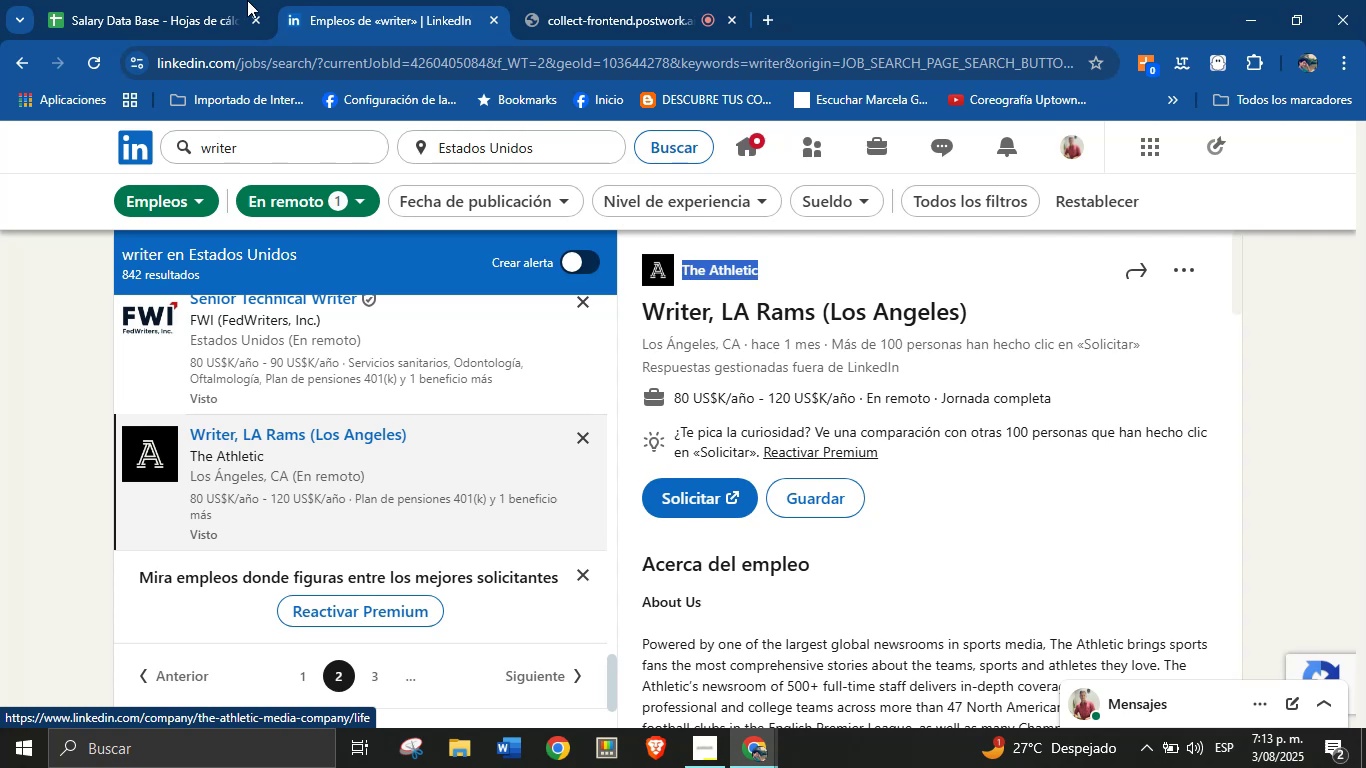 
left_click_drag(start_coordinate=[209, 0], to_coordinate=[187, 0])
 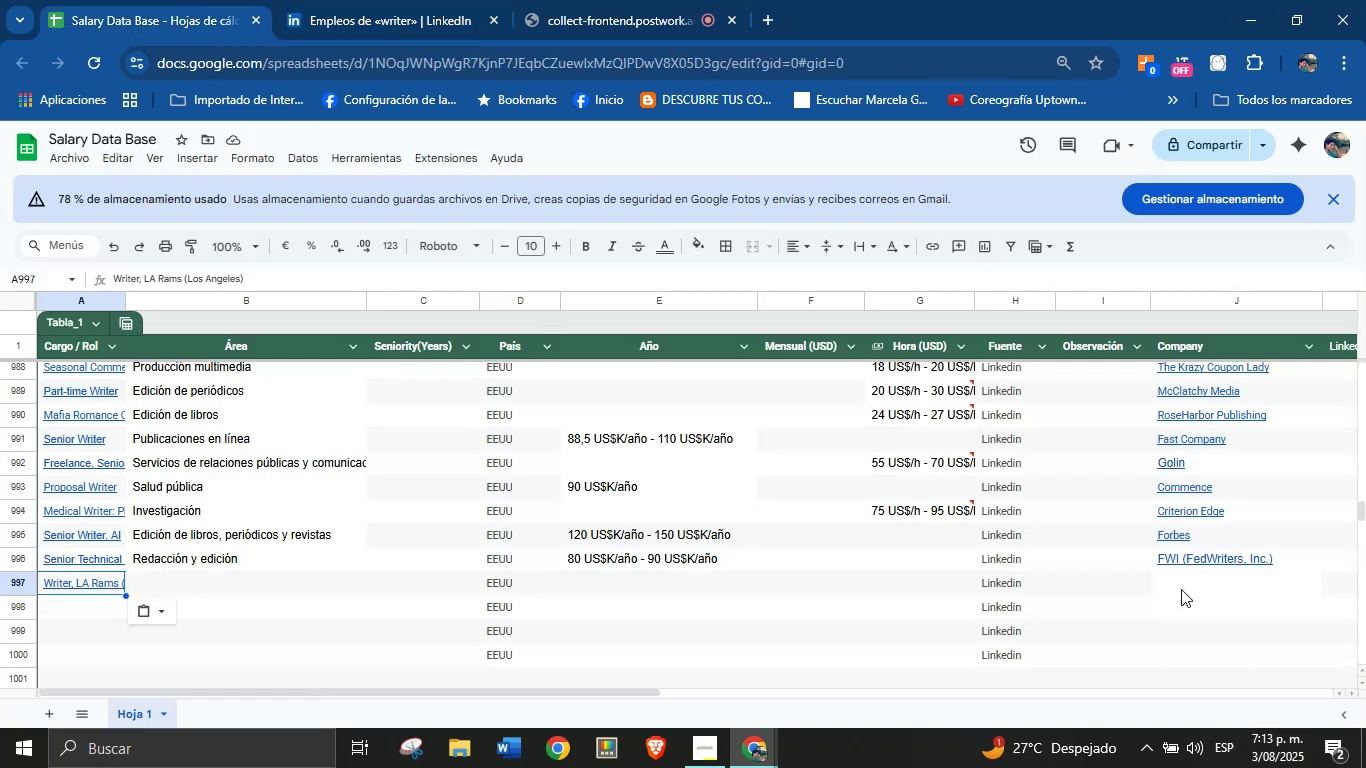 
key(Control+V)
 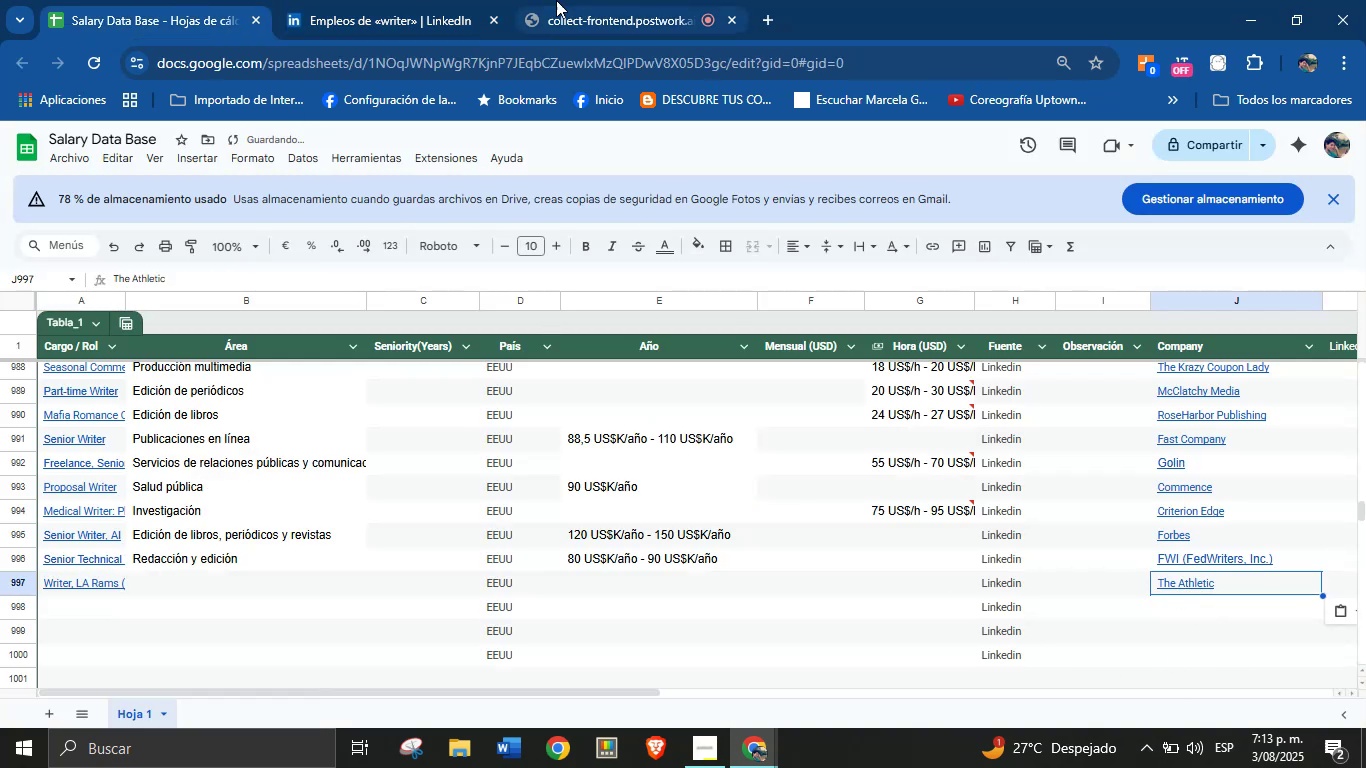 
left_click([378, 0])
 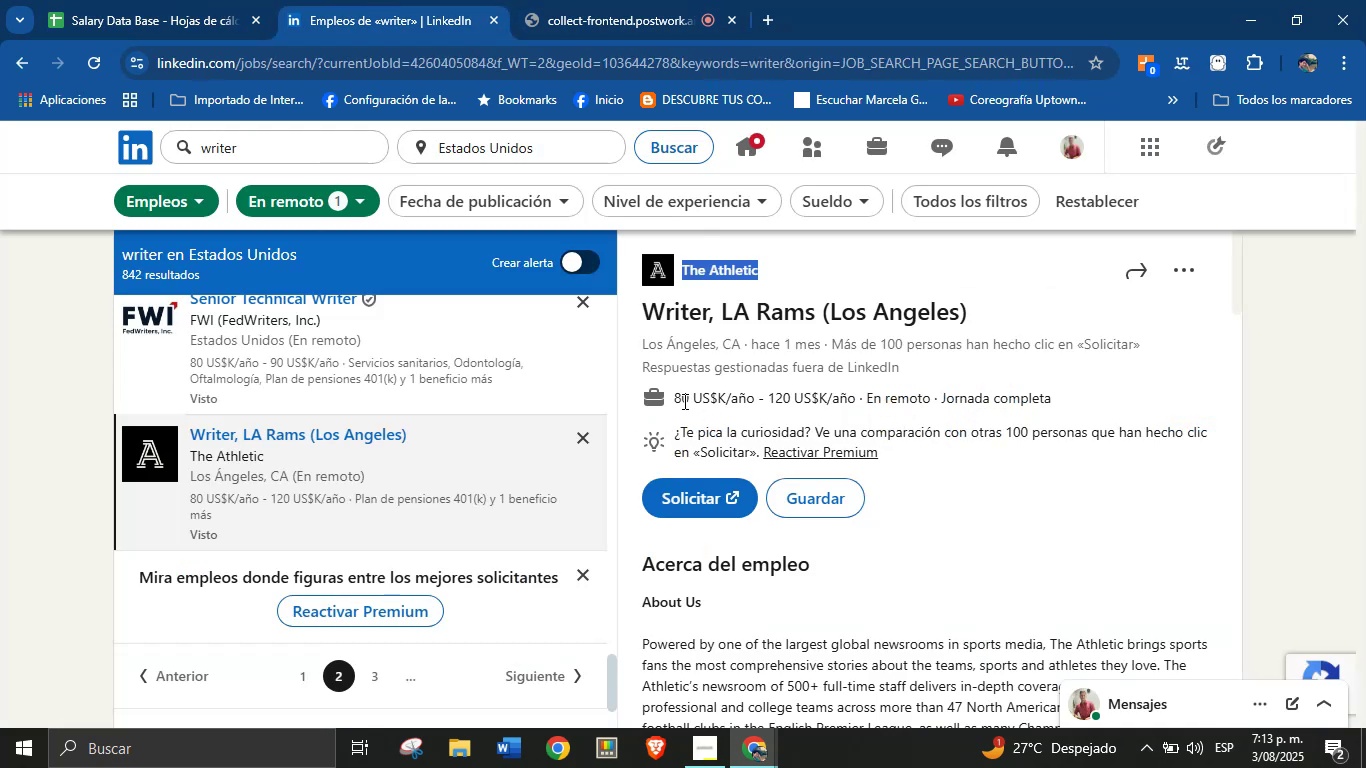 
left_click_drag(start_coordinate=[666, 398], to_coordinate=[856, 396])
 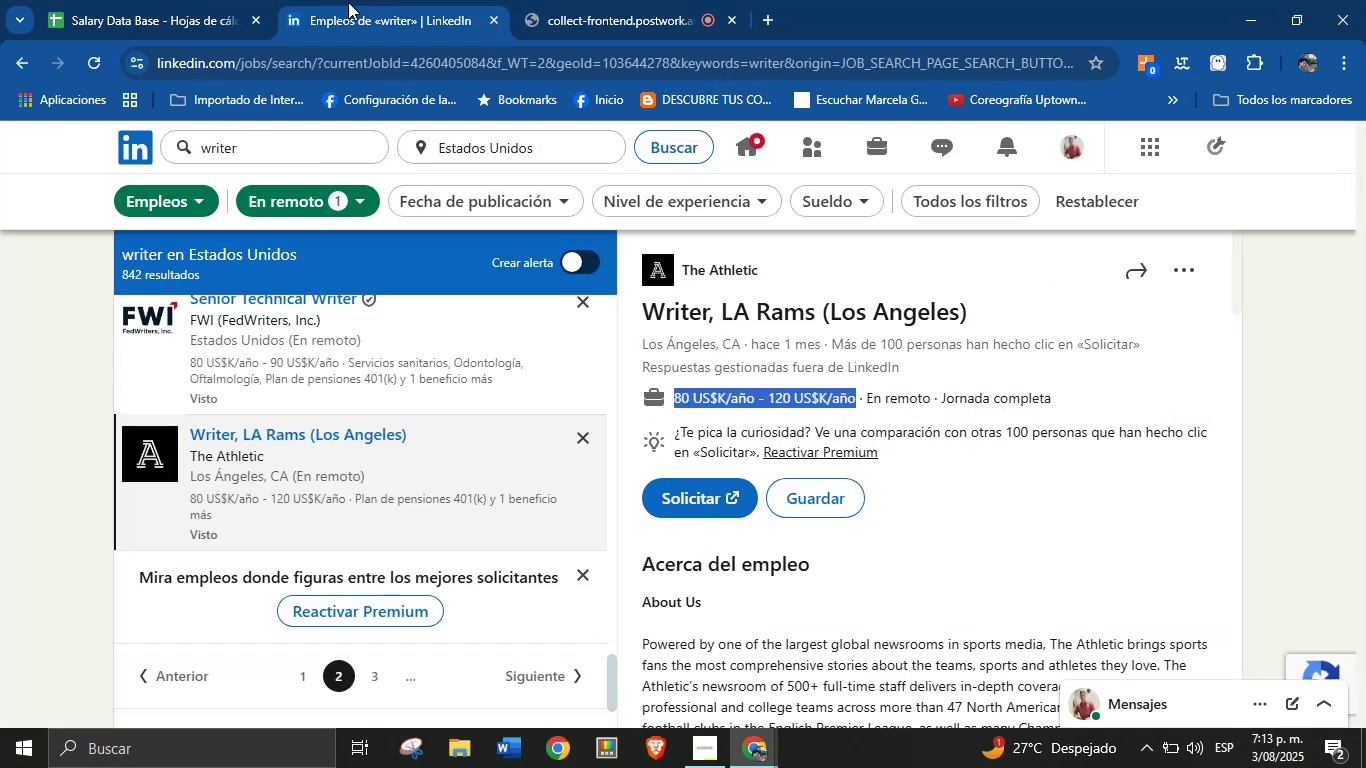 
key(Control+C)
 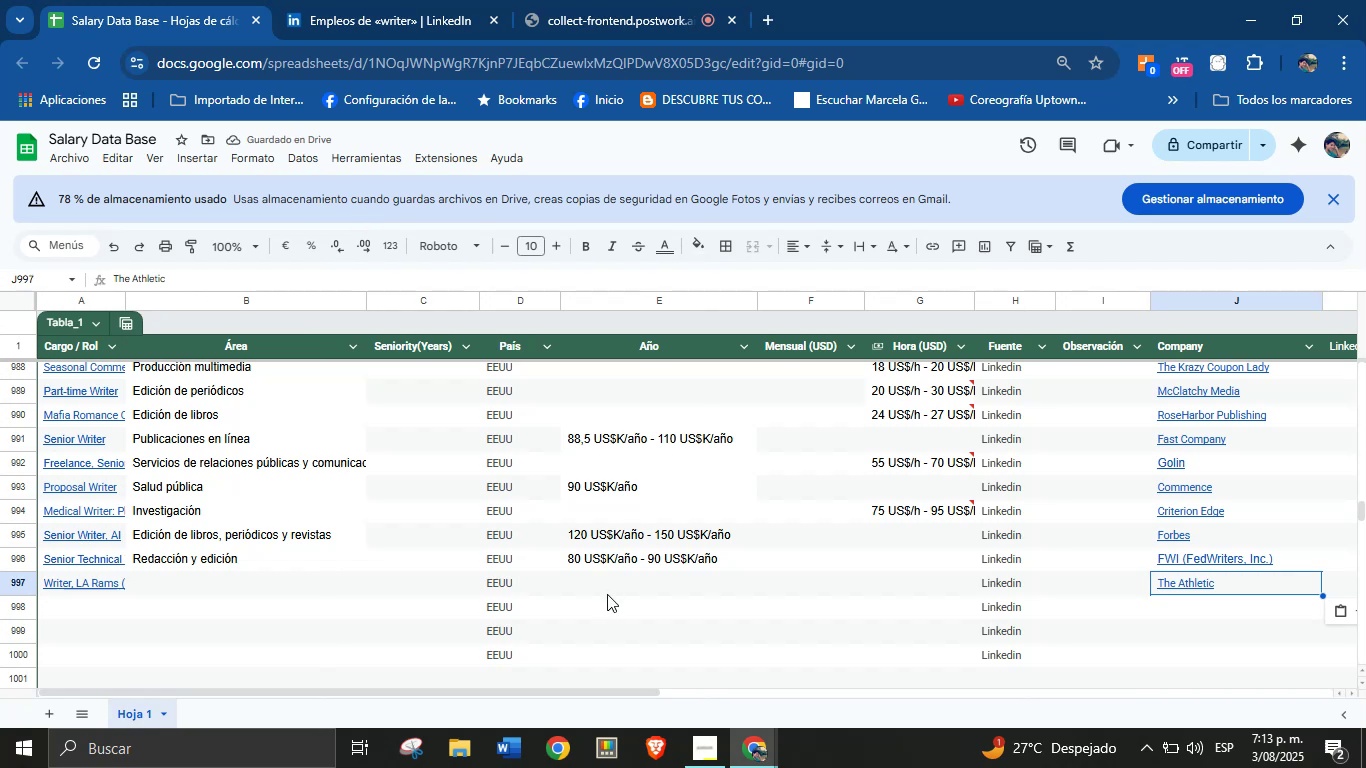 
key(Control+V)
 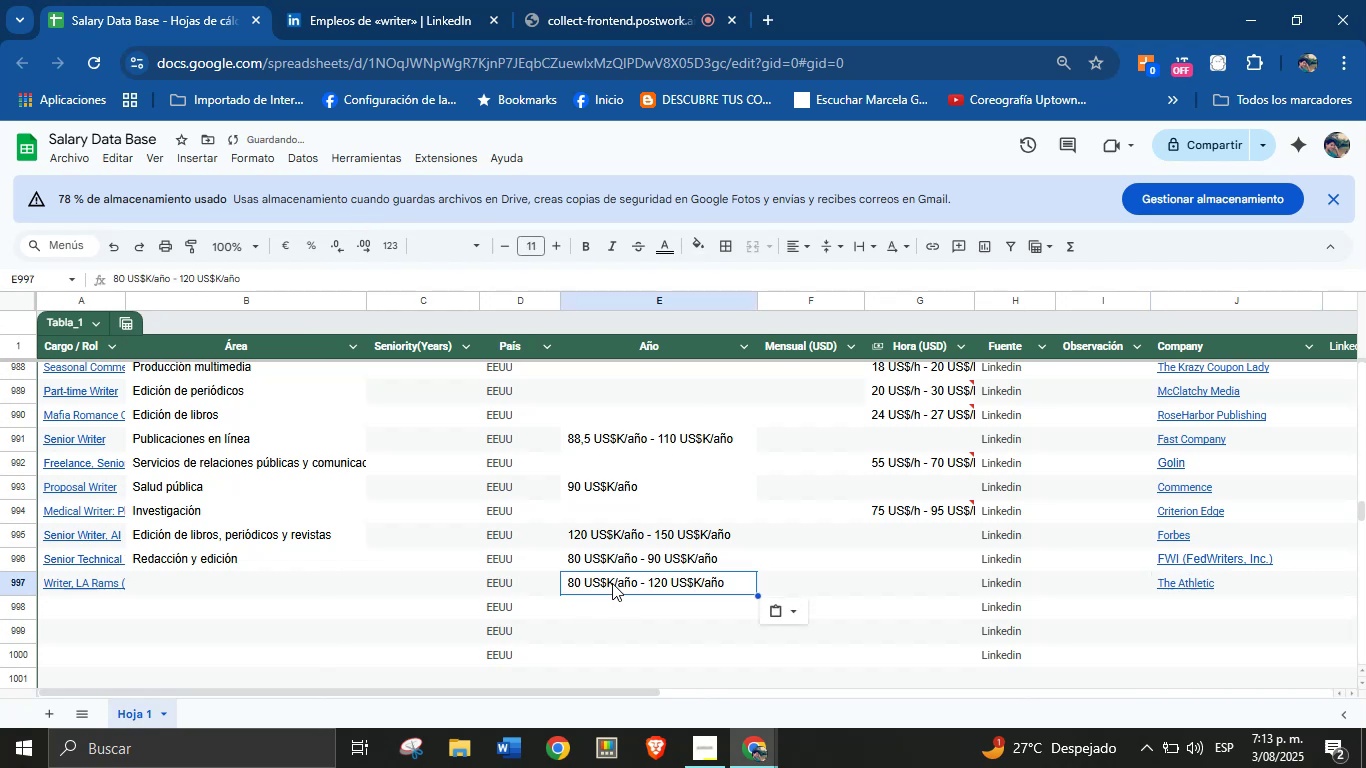 
scroll: coordinate [612, 583], scroll_direction: down, amount: 1.0
 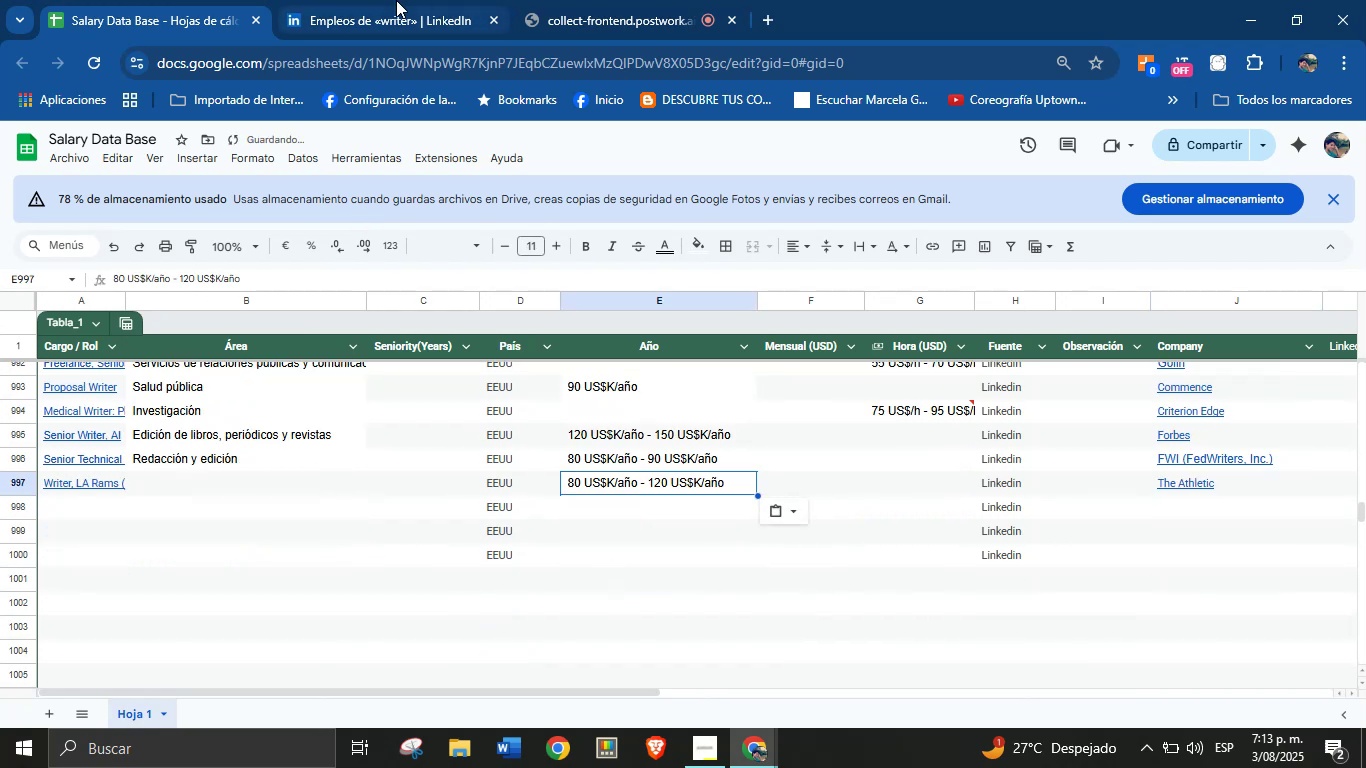 
left_click([396, 0])
 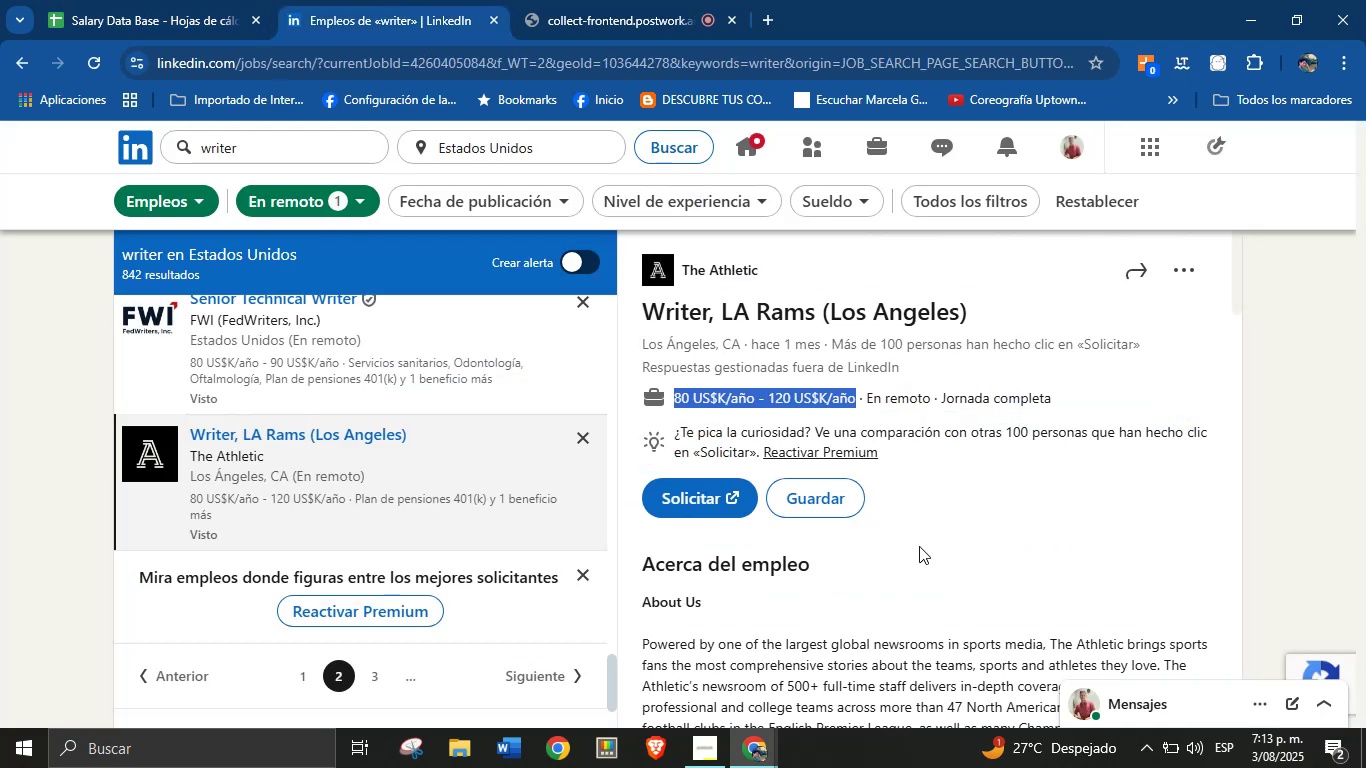 
scroll: coordinate [910, 561], scroll_direction: down, amount: 25.0
 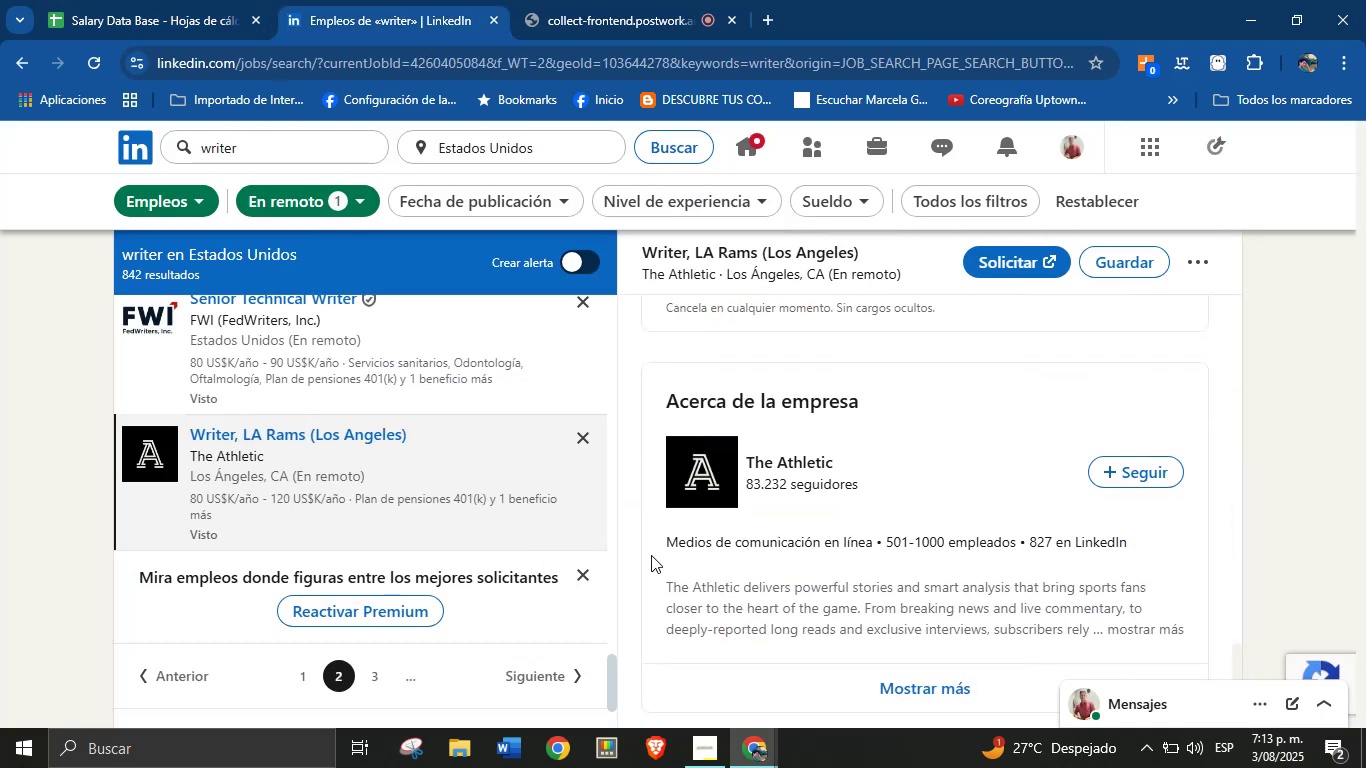 
left_click_drag(start_coordinate=[667, 545], to_coordinate=[873, 548])
 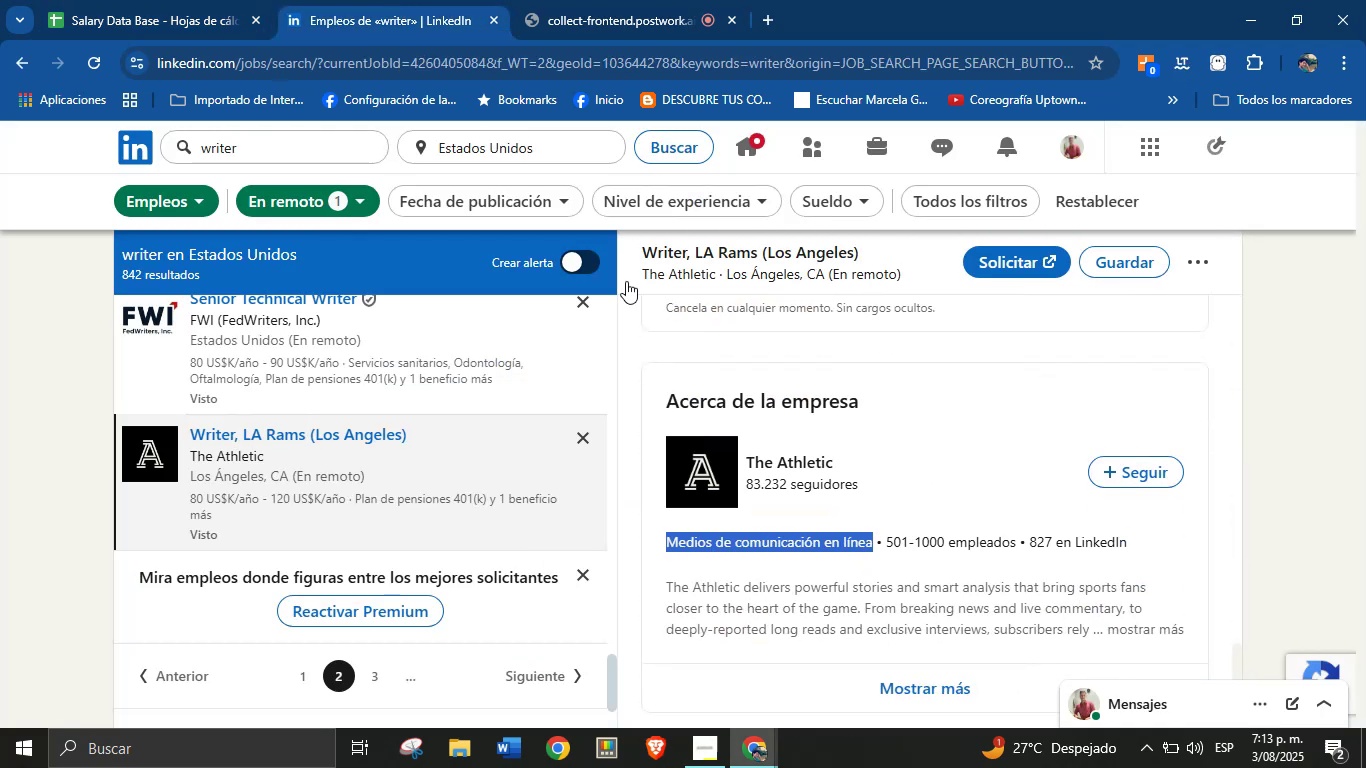 
key(Control+C)
 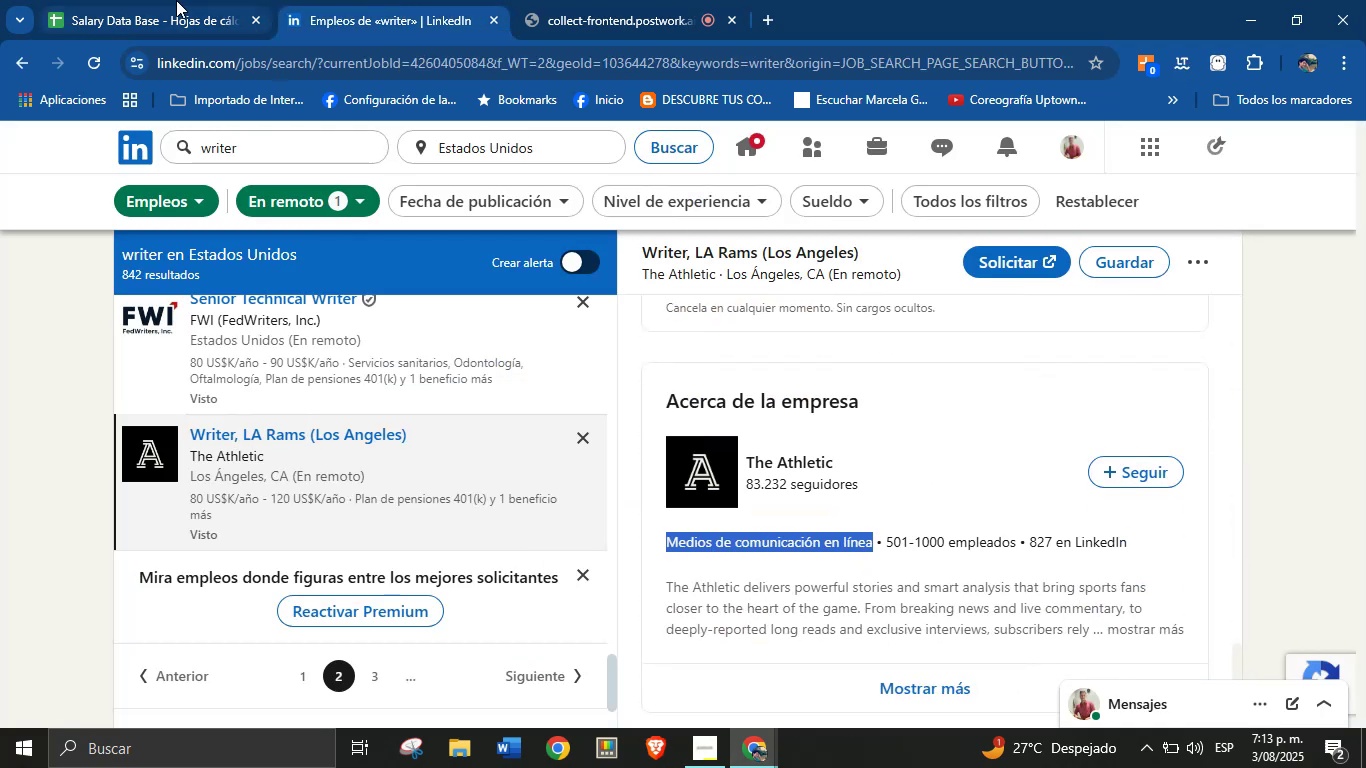 
left_click([176, 0])
 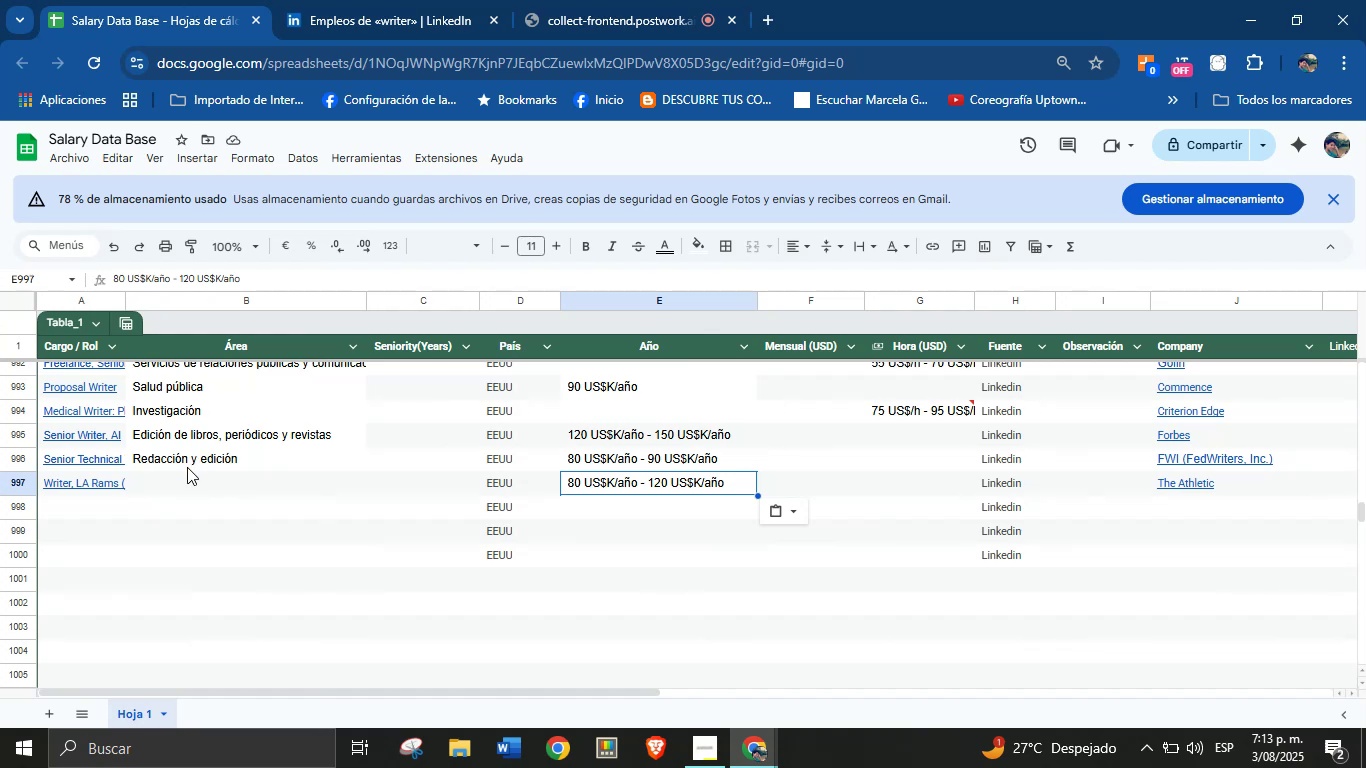 
left_click([187, 467])
 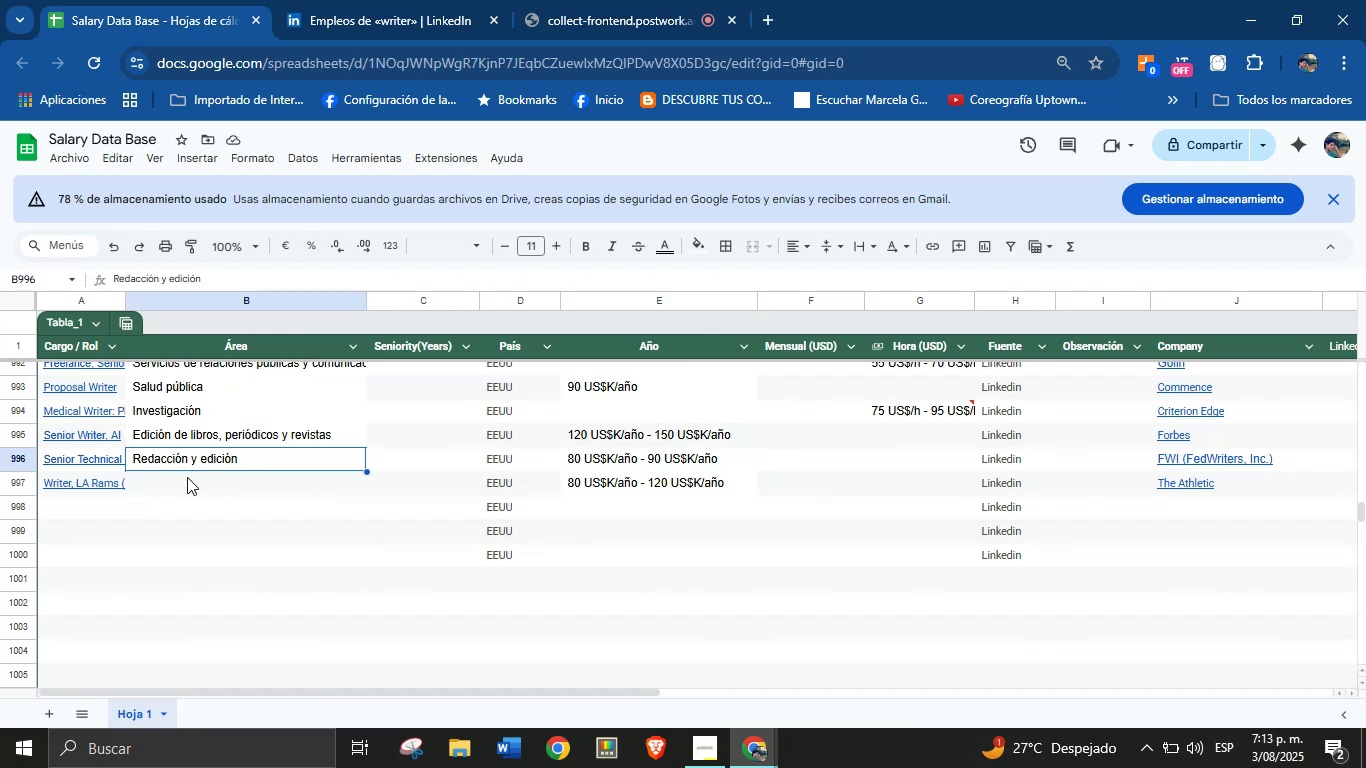 
left_click([187, 477])
 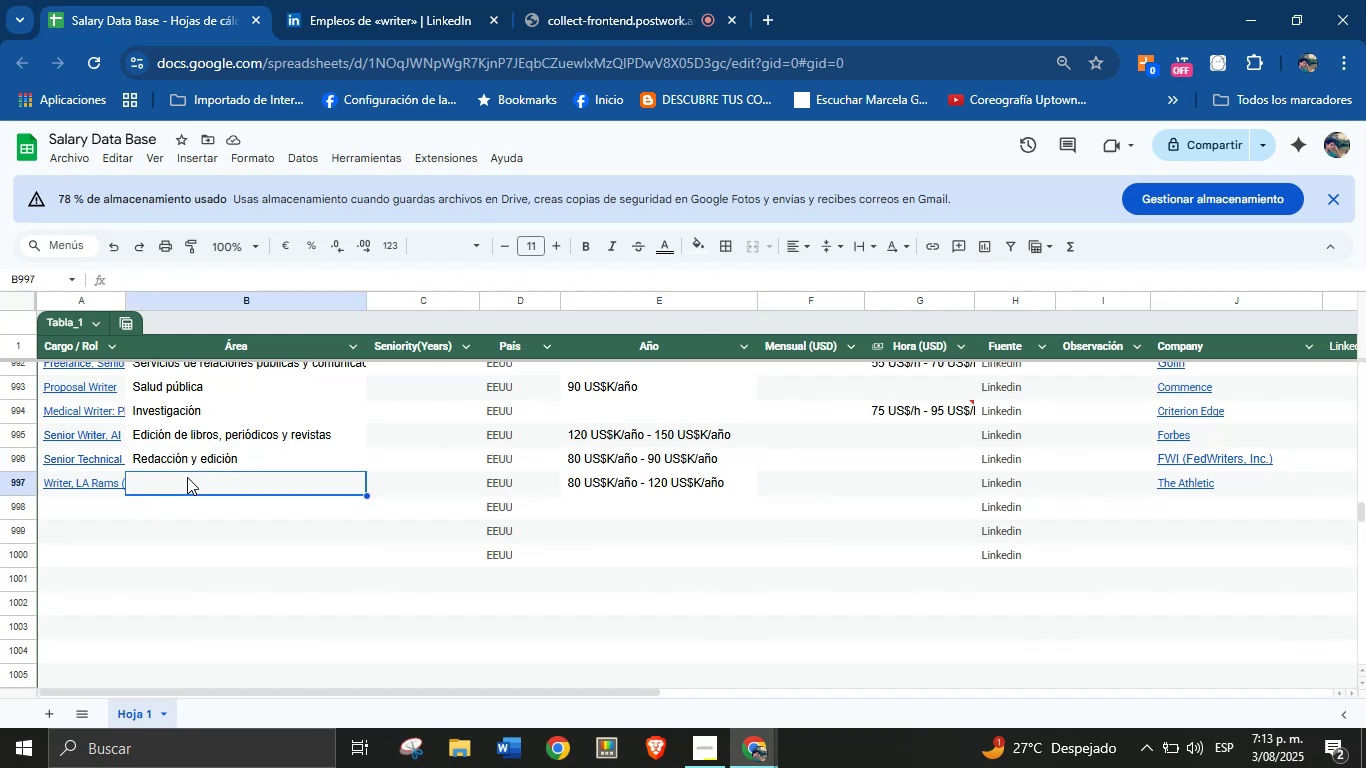 
key(Control+V)
 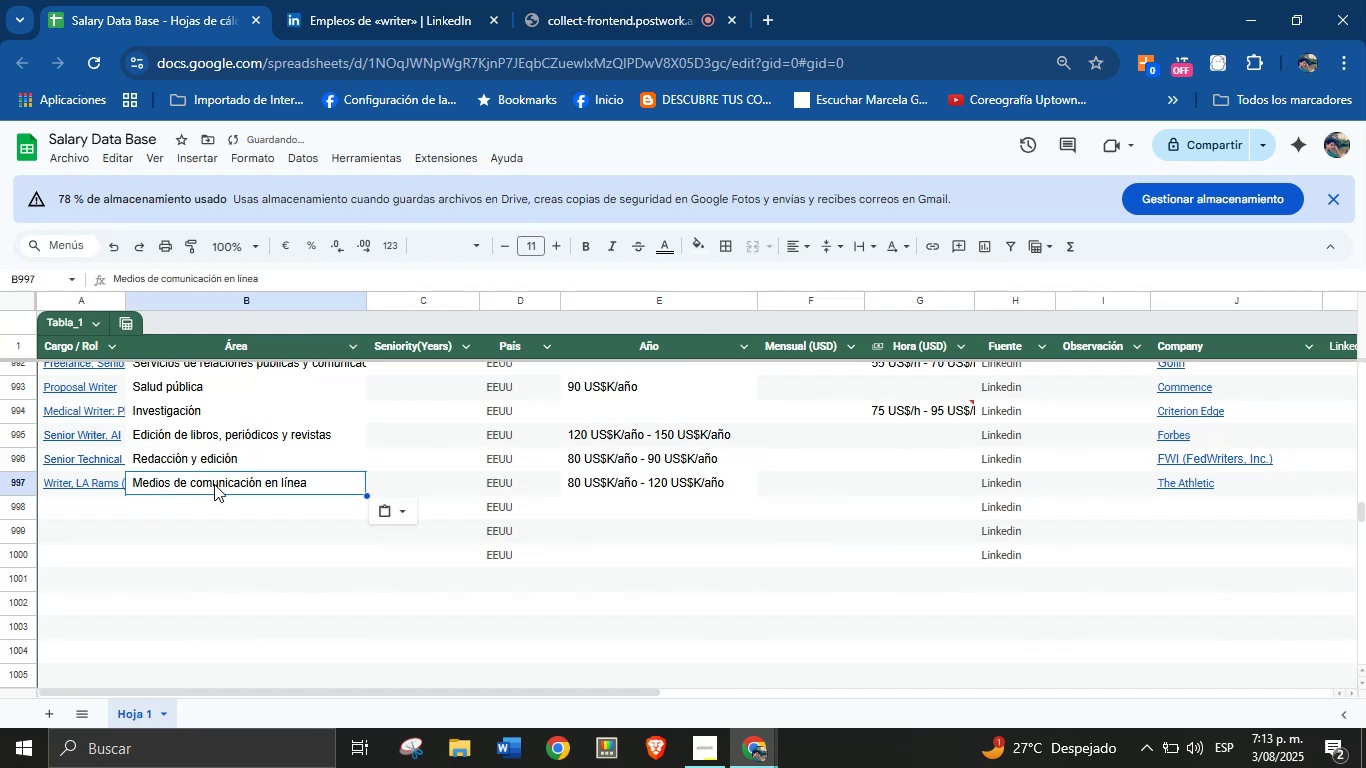 
scroll: coordinate [217, 487], scroll_direction: down, amount: 1.0
 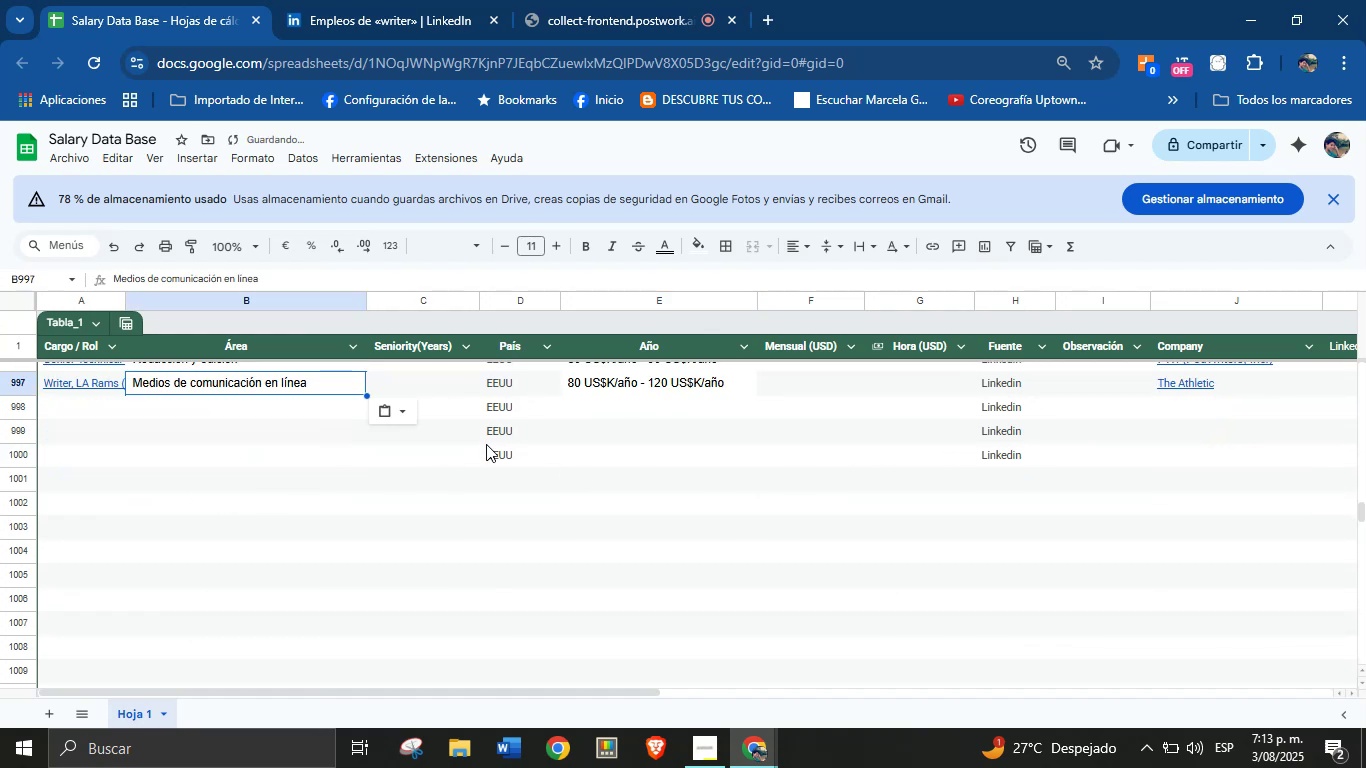 
left_click([508, 456])
 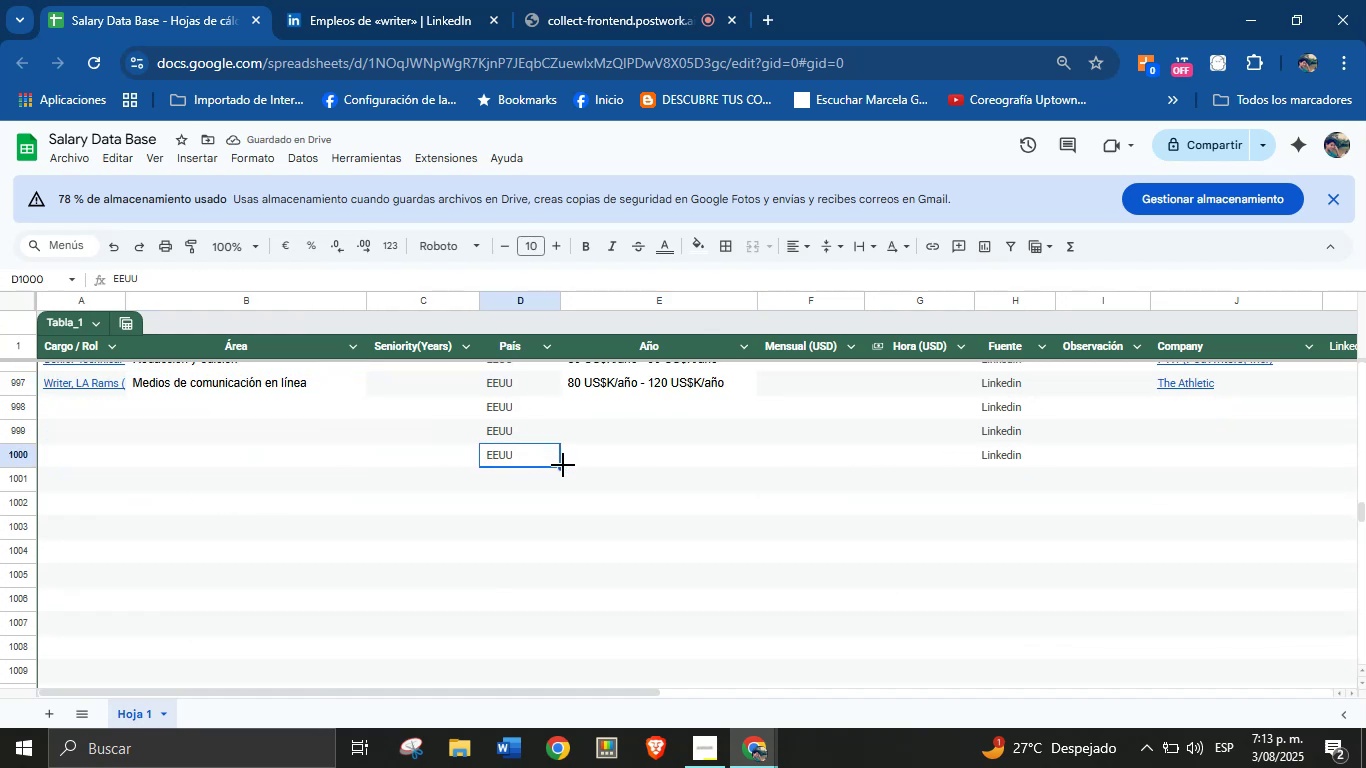 
left_click_drag(start_coordinate=[563, 465], to_coordinate=[538, 667])
 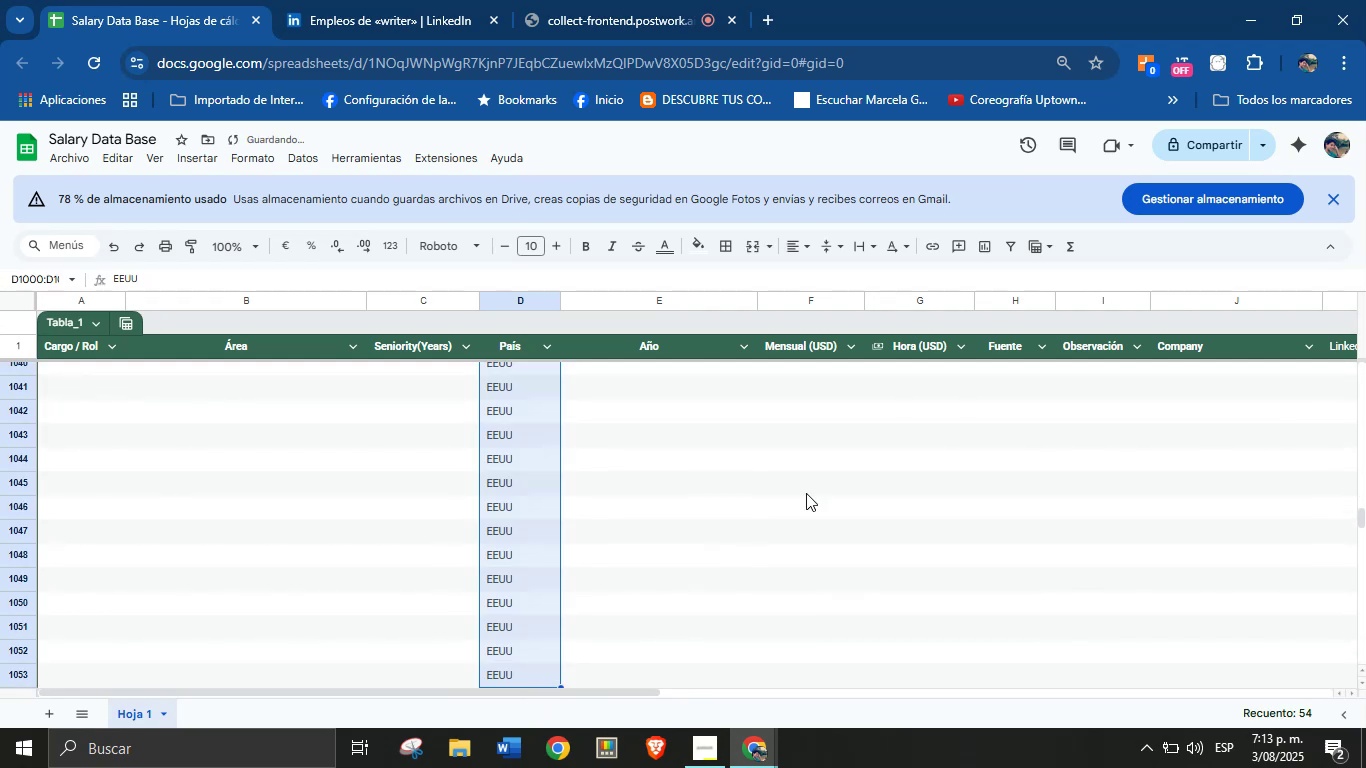 
left_click([806, 493])
 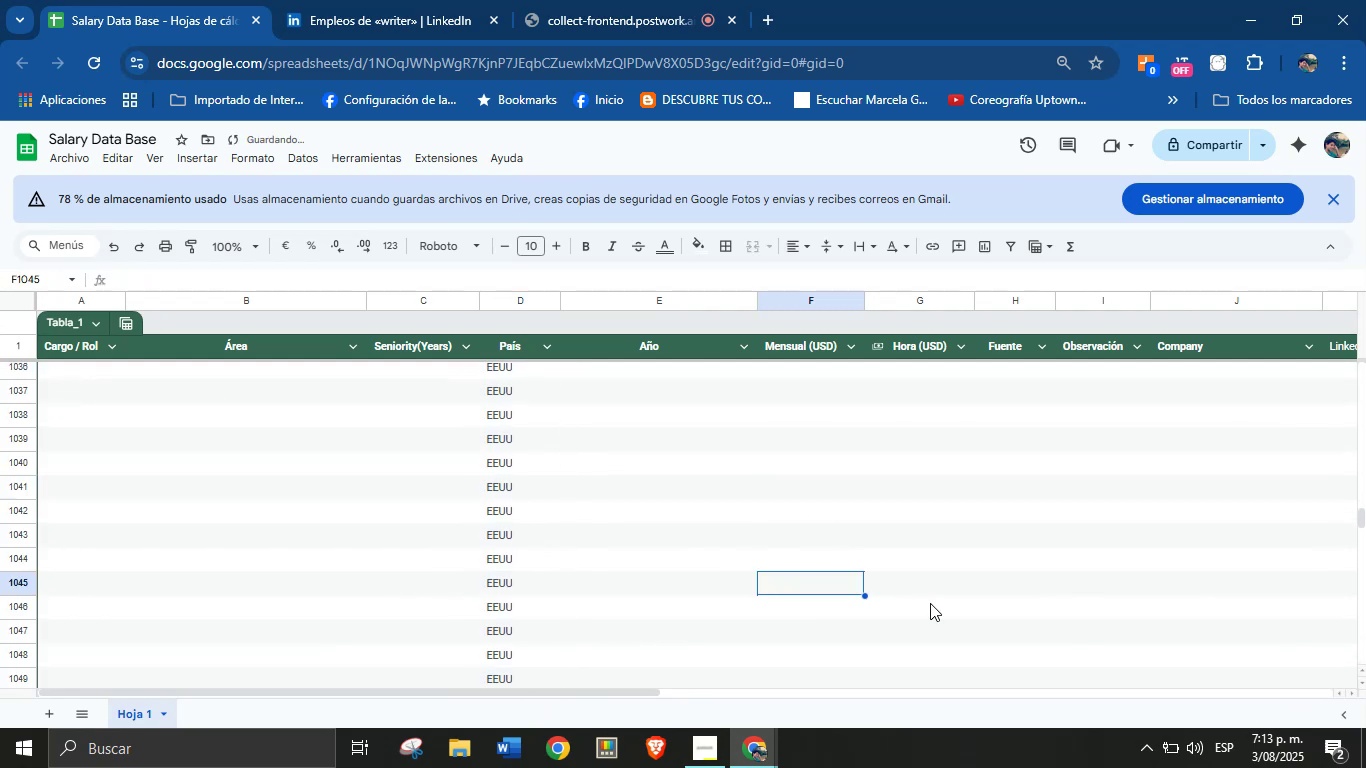 
scroll: coordinate [931, 605], scroll_direction: up, amount: 14.0
 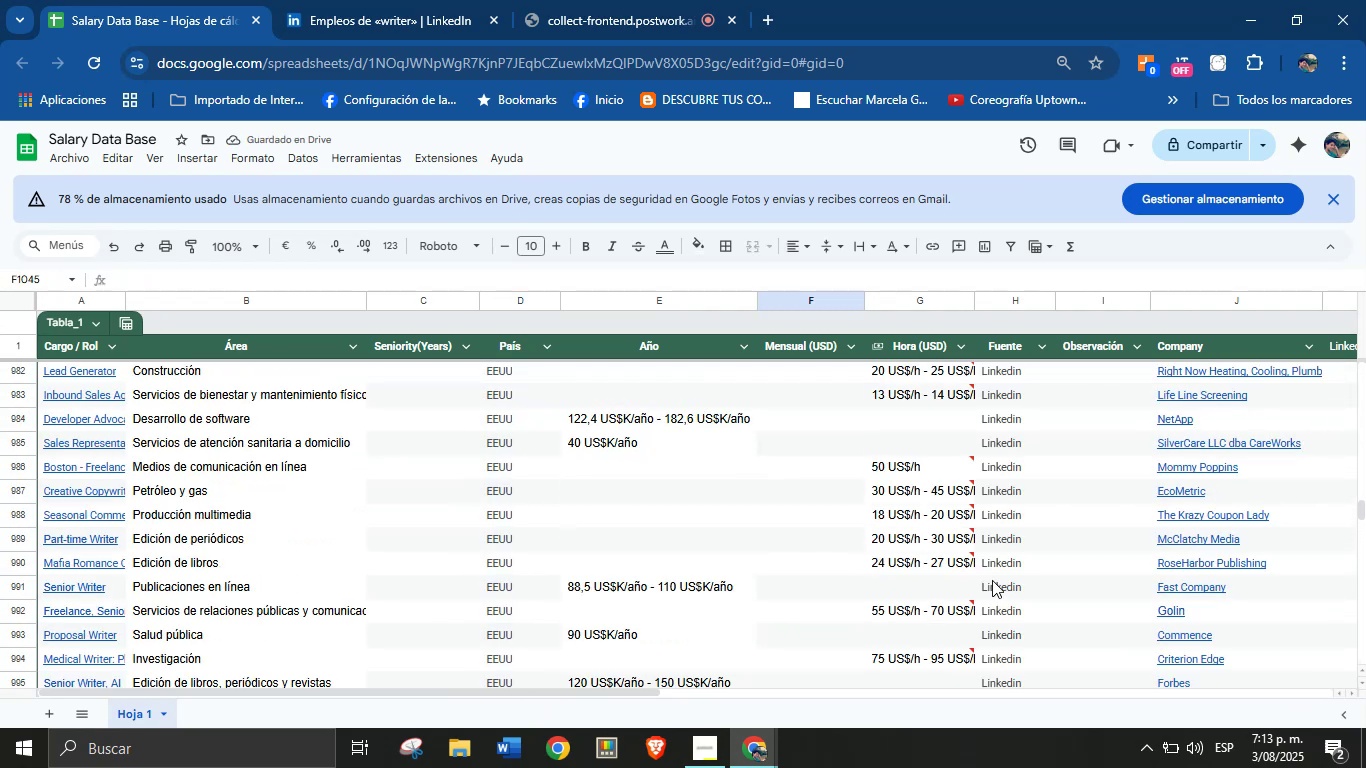 
scroll: coordinate [992, 580], scroll_direction: down, amount: 3.0
 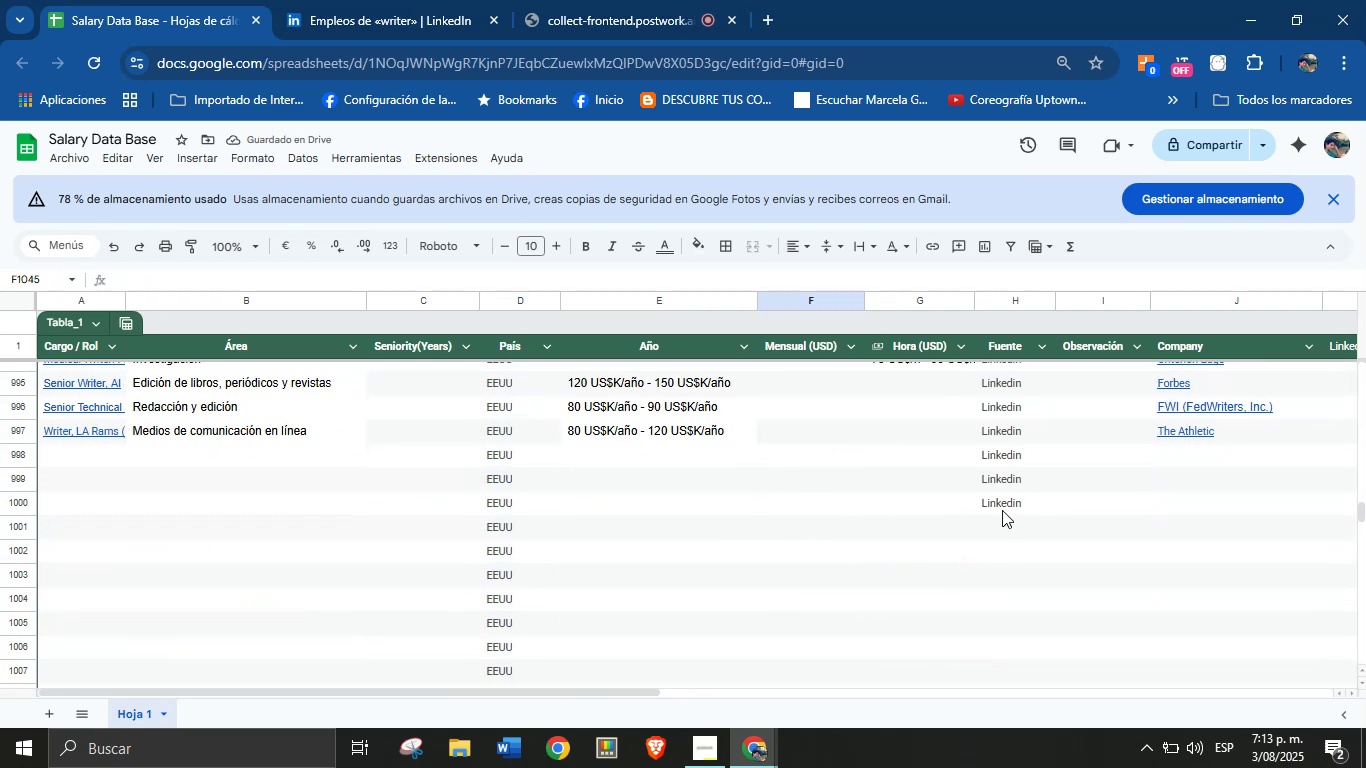 
left_click([1002, 510])
 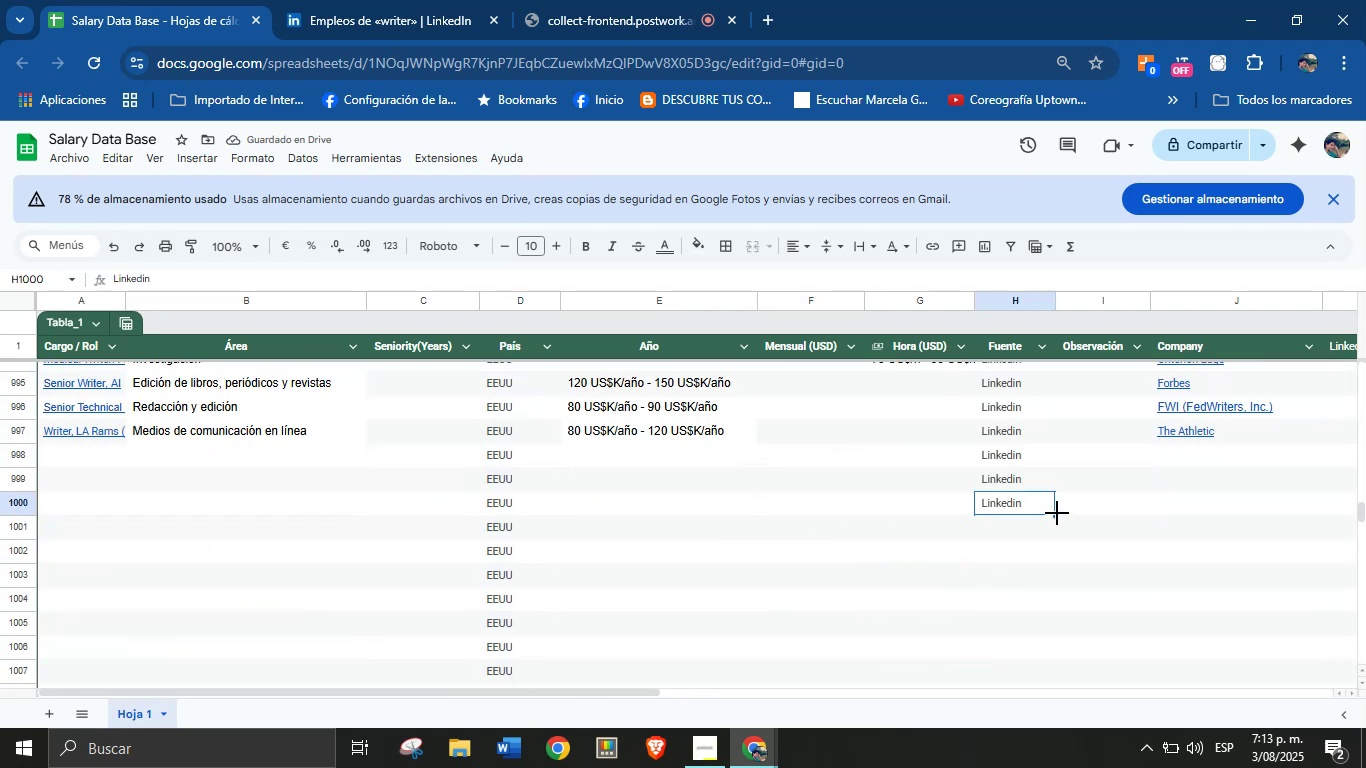 
left_click_drag(start_coordinate=[1057, 513], to_coordinate=[984, 491])
 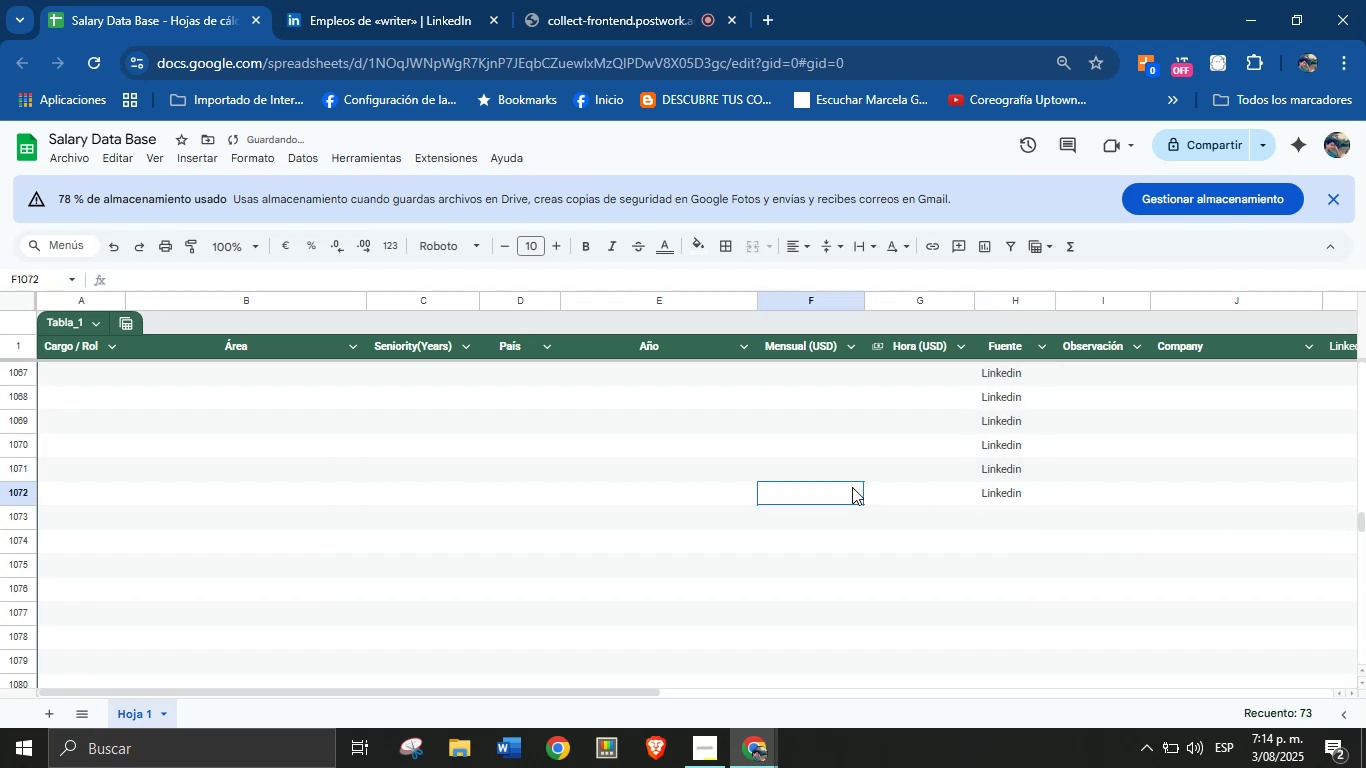 
left_click([852, 487])
 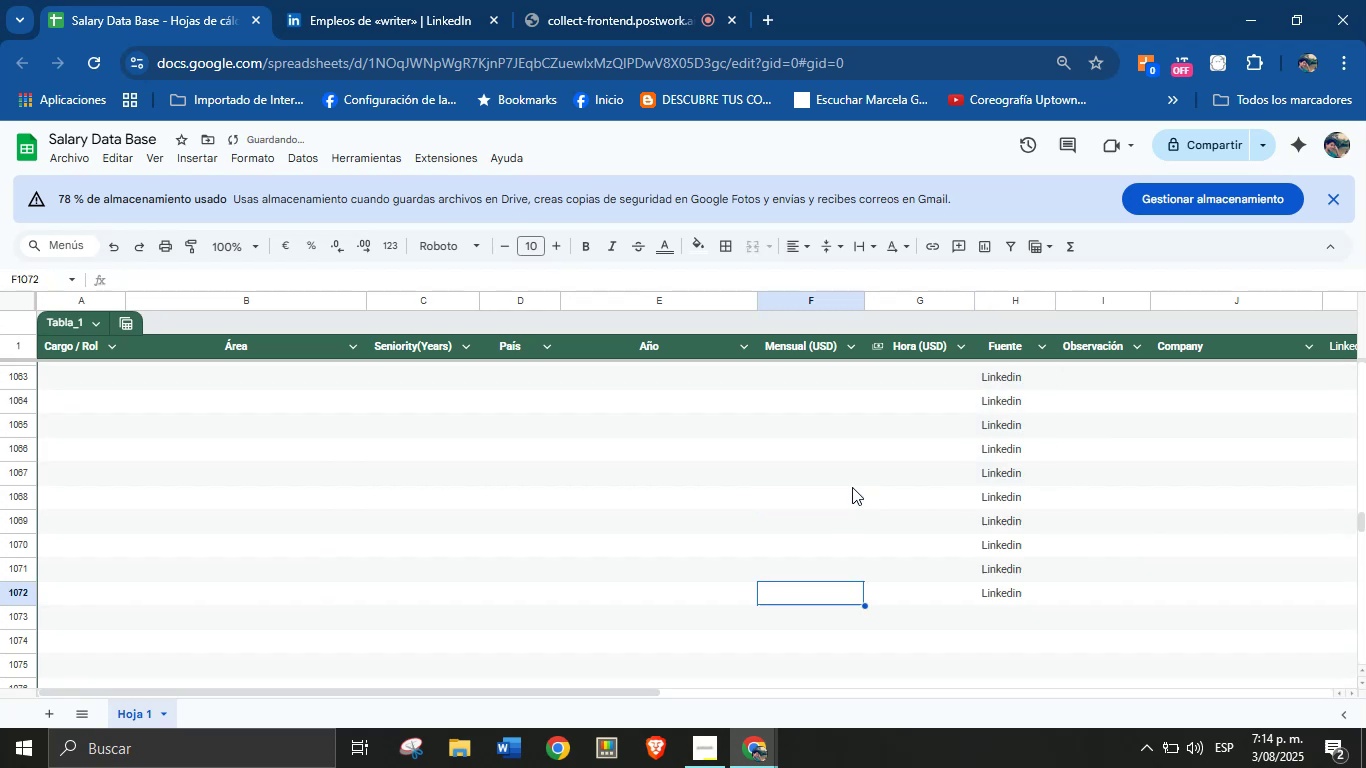 
scroll: coordinate [683, 471], scroll_direction: up, amount: 6.0
 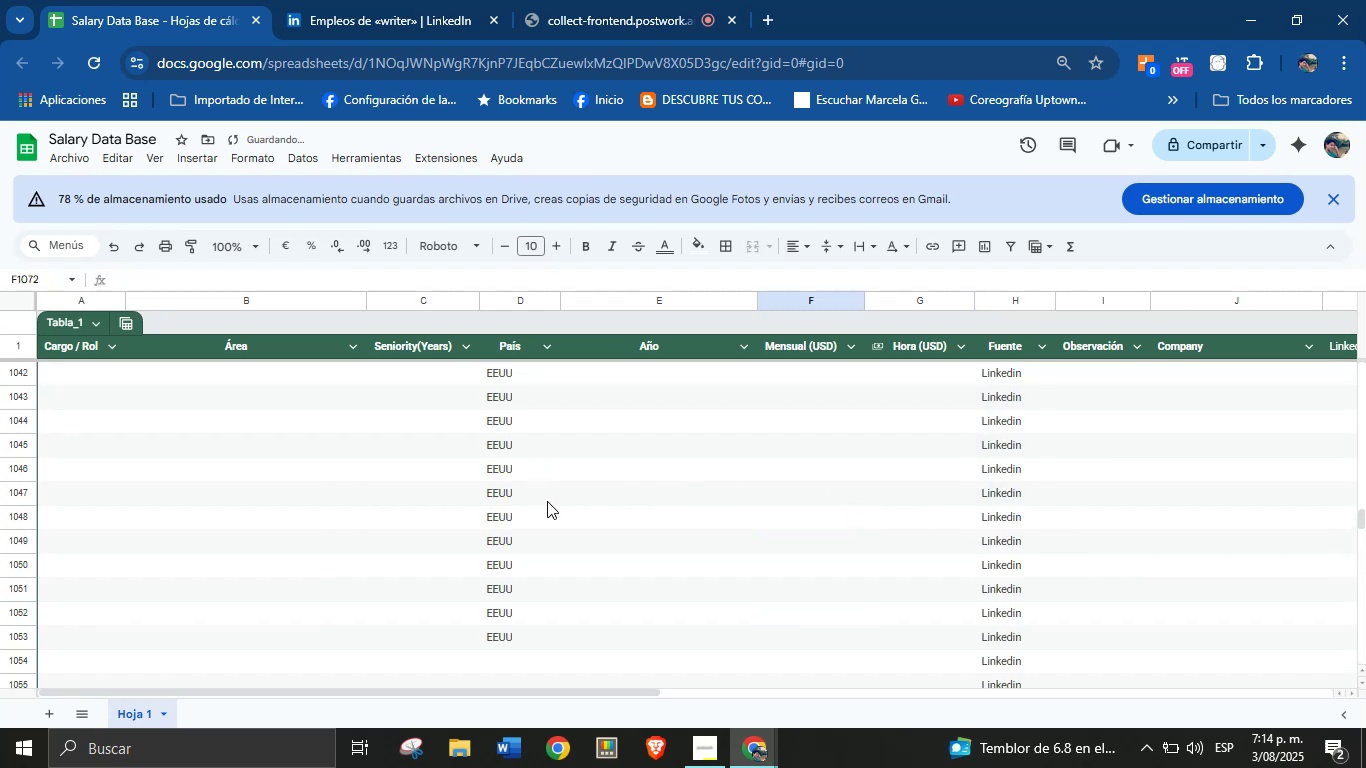 
scroll: coordinate [583, 535], scroll_direction: down, amount: 3.0
 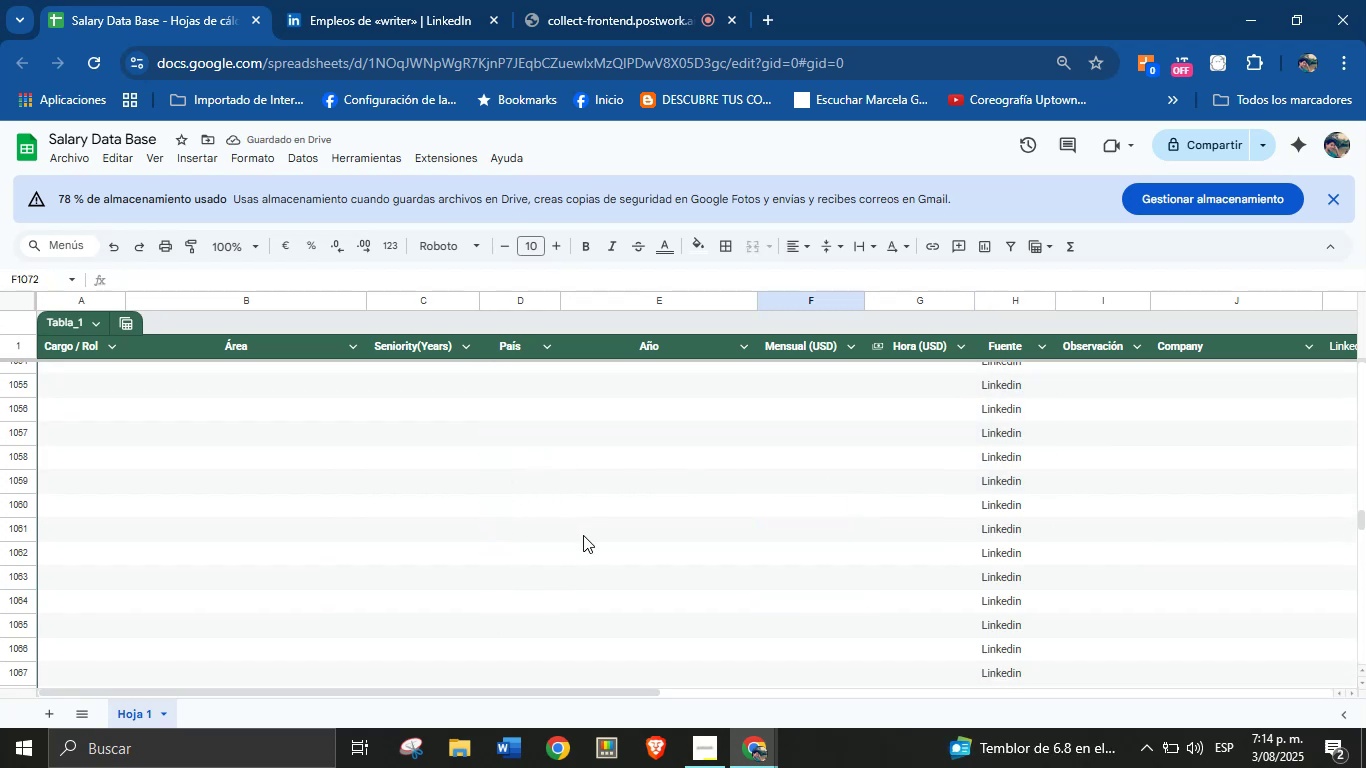 
scroll: coordinate [552, 503], scroll_direction: up, amount: 2.0
 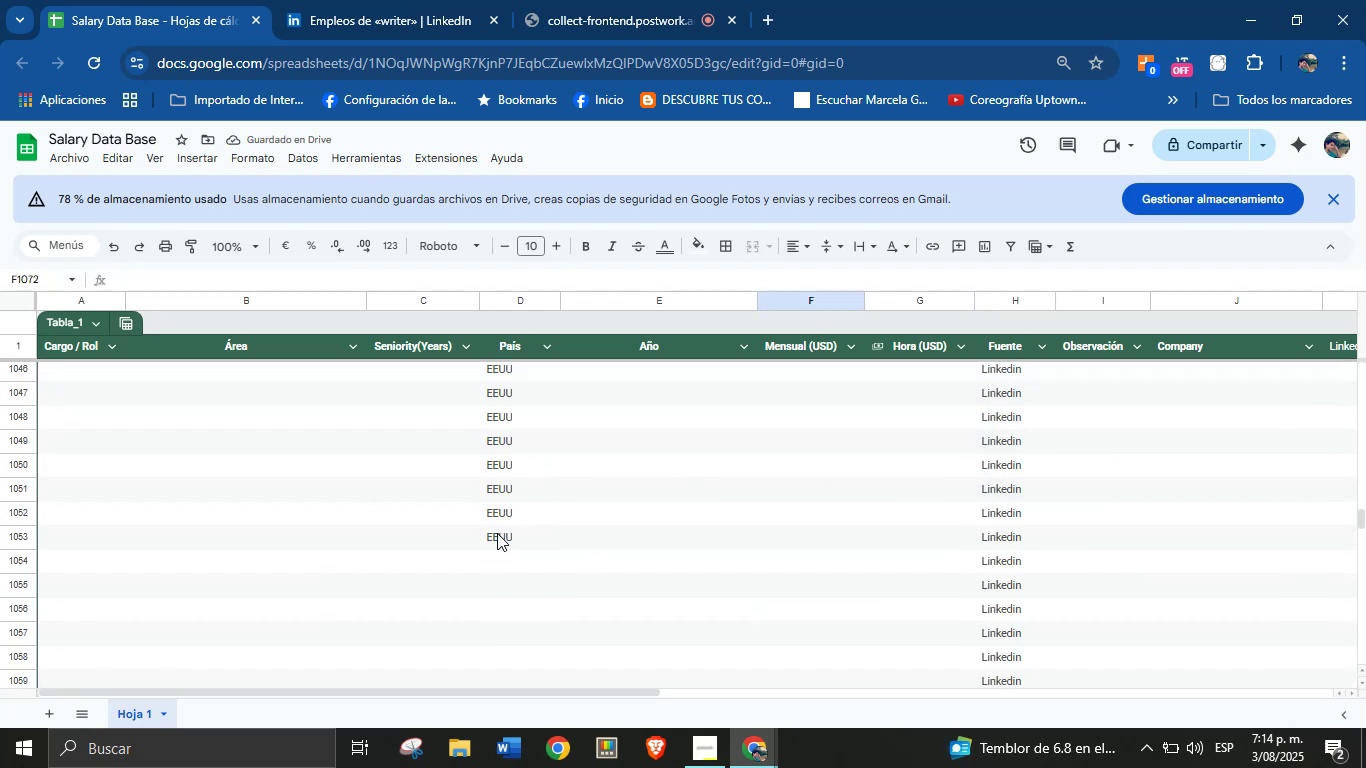 
left_click([497, 533])
 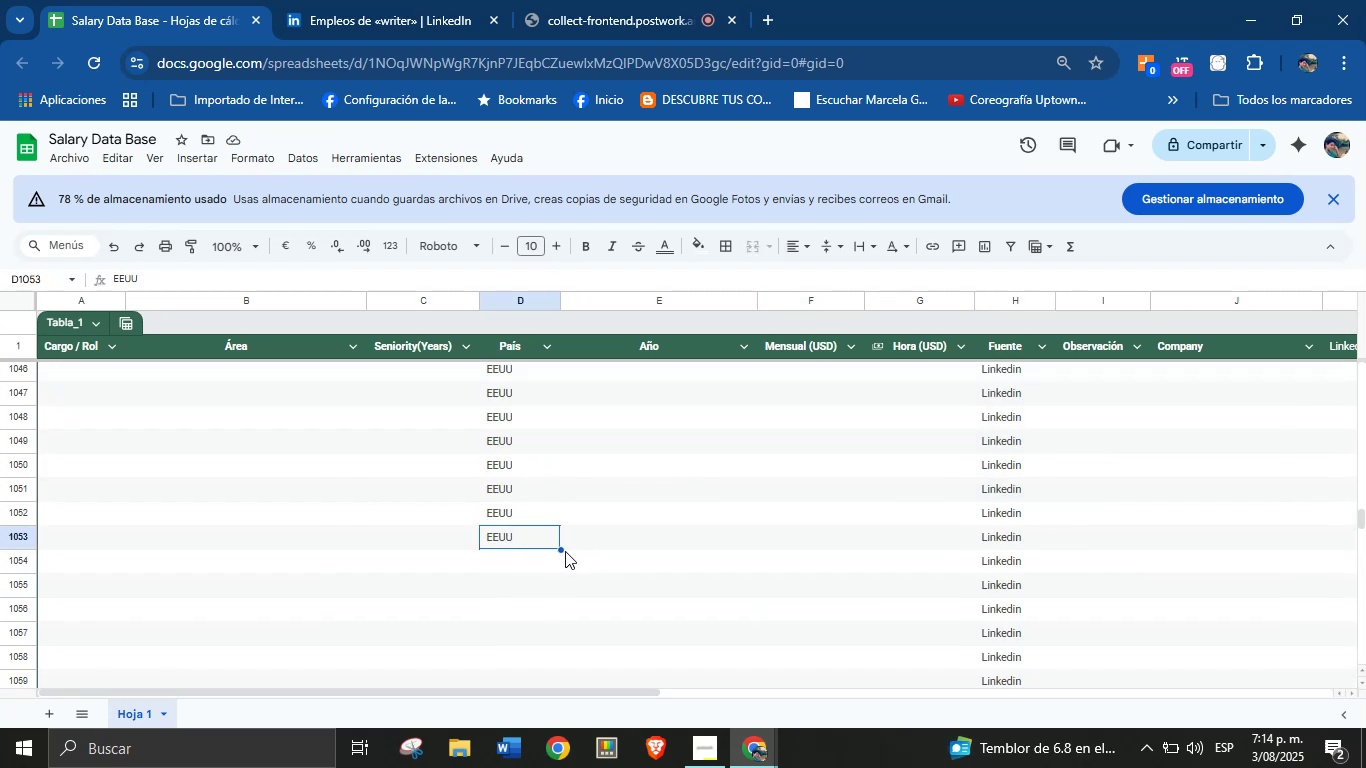 
left_click_drag(start_coordinate=[561, 551], to_coordinate=[565, 477])
 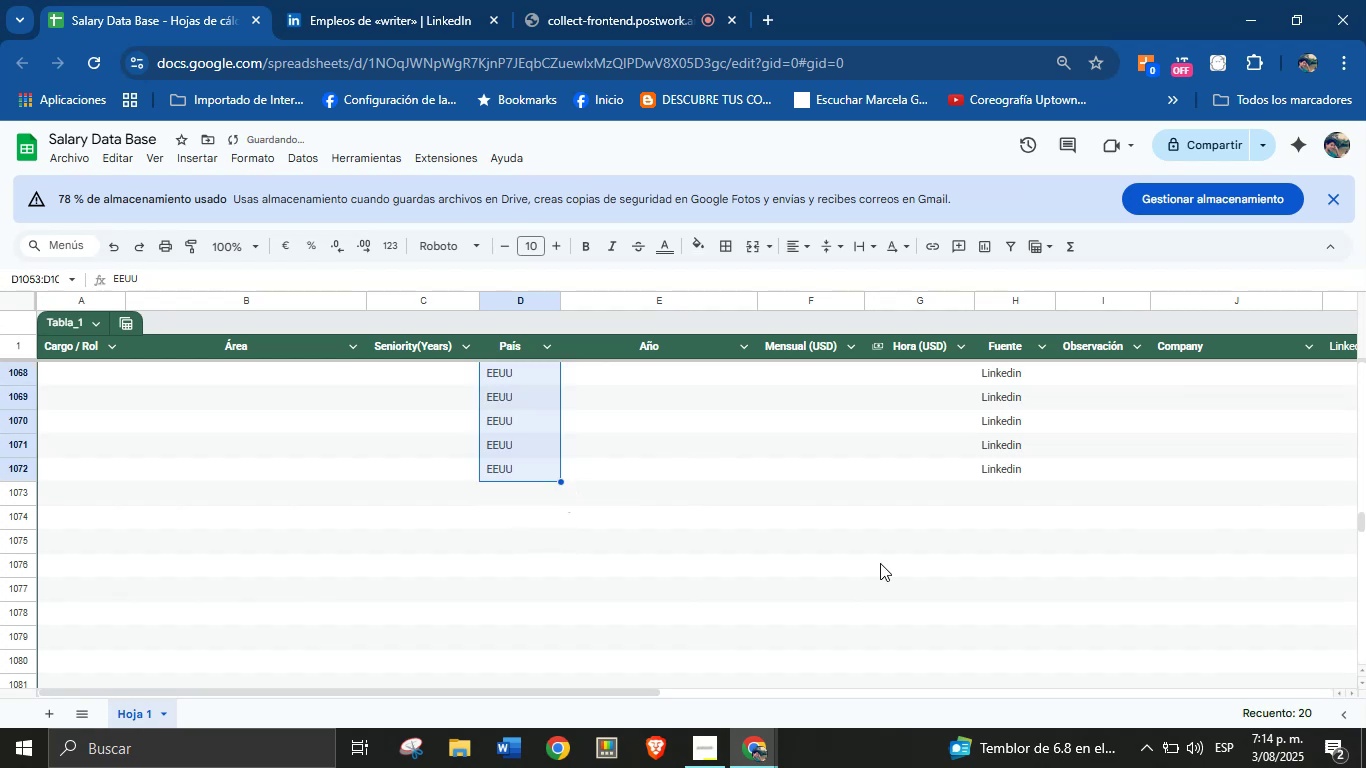 
scroll: coordinate [688, 511], scroll_direction: up, amount: 20.0
 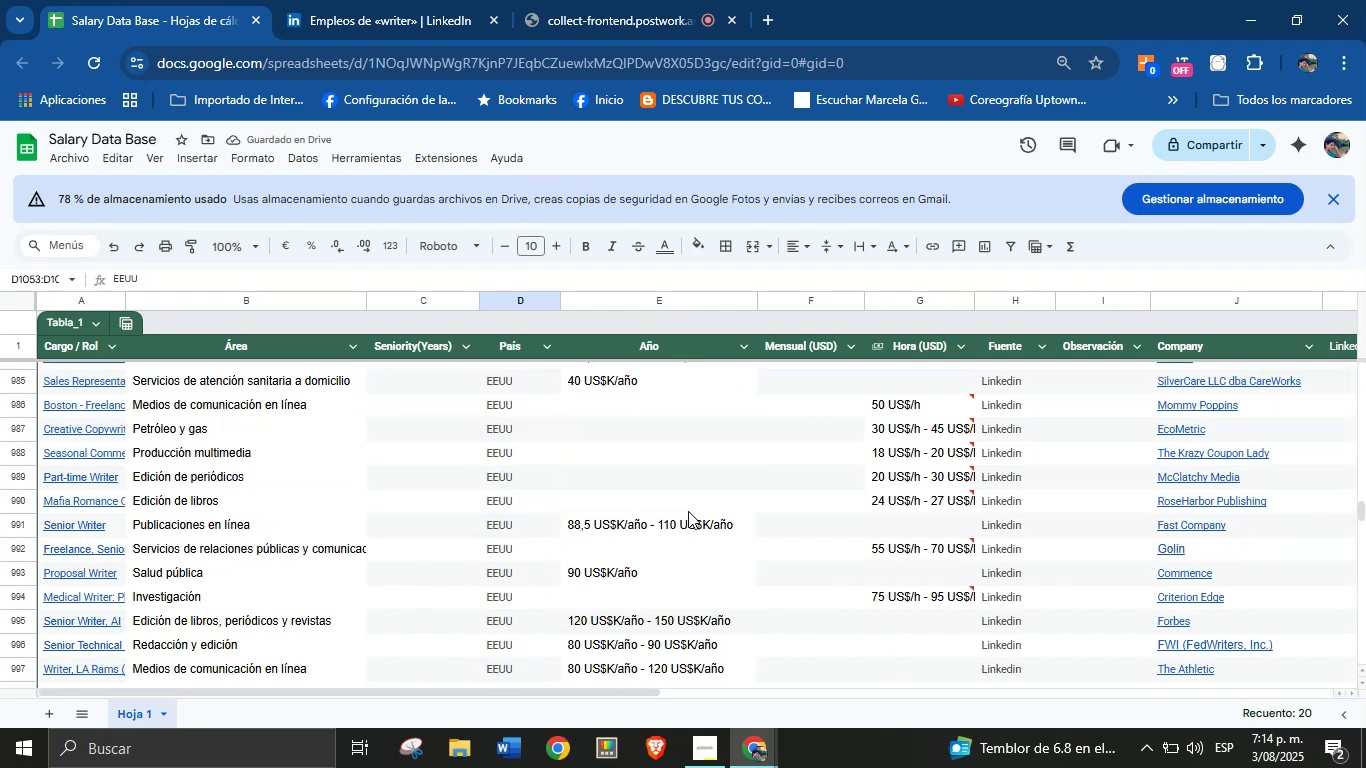 
scroll: coordinate [688, 511], scroll_direction: down, amount: 2.0
 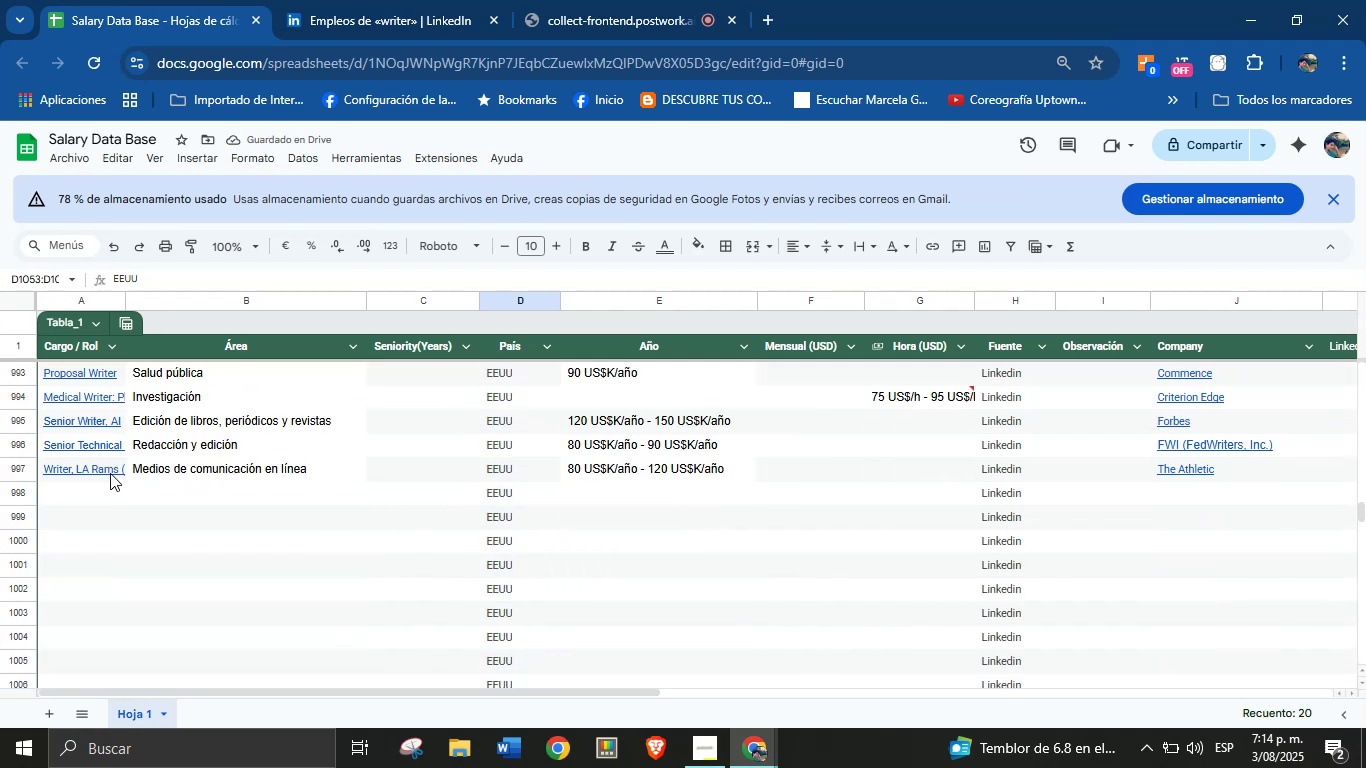 
left_click_drag(start_coordinate=[107, 474], to_coordinate=[102, 478])
 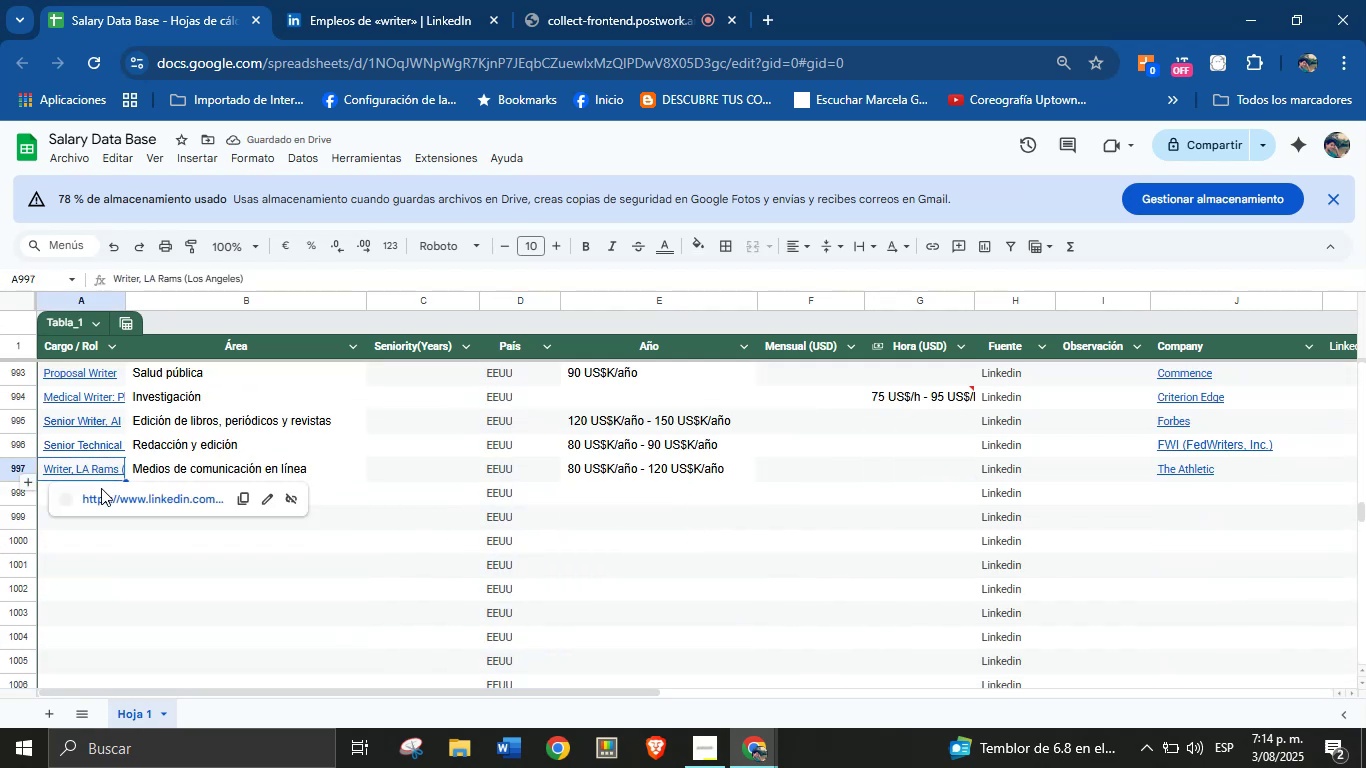 
left_click([101, 488])
 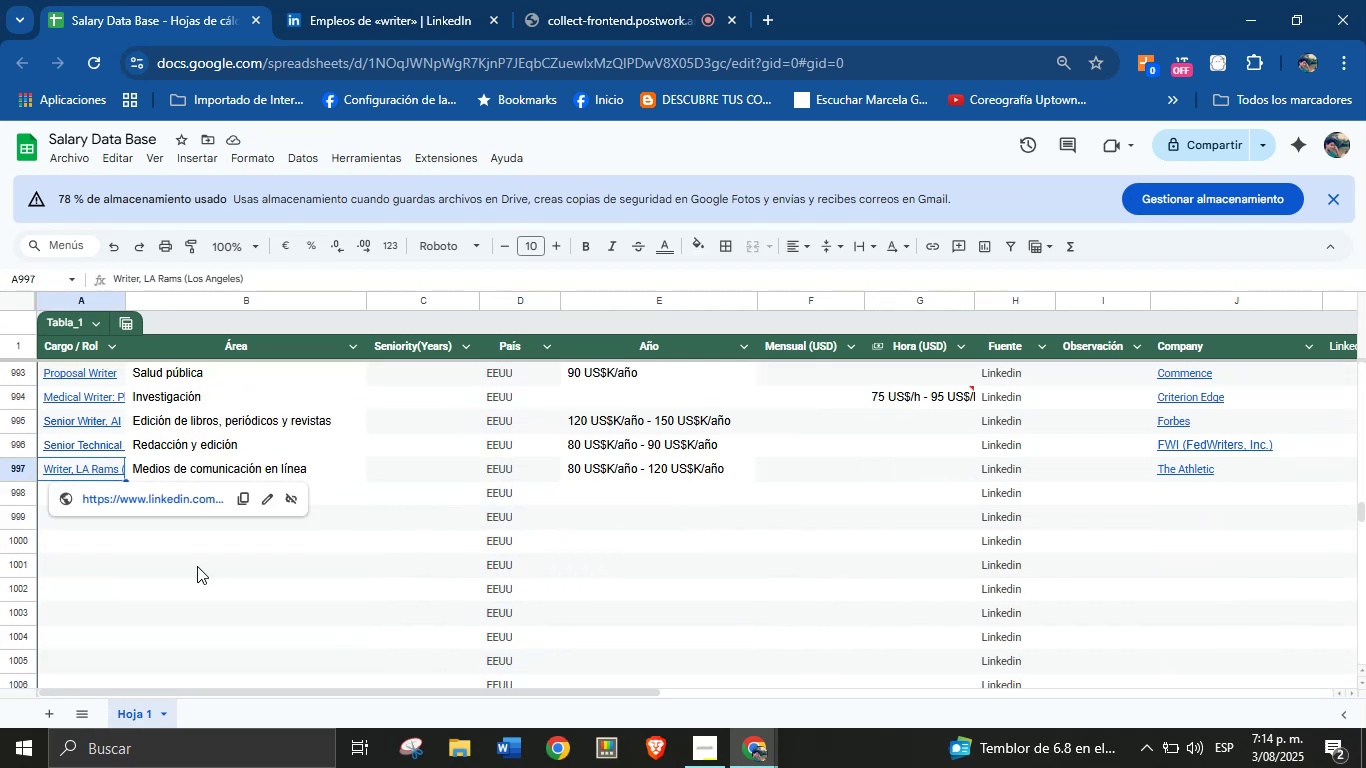 
left_click([197, 566])
 